 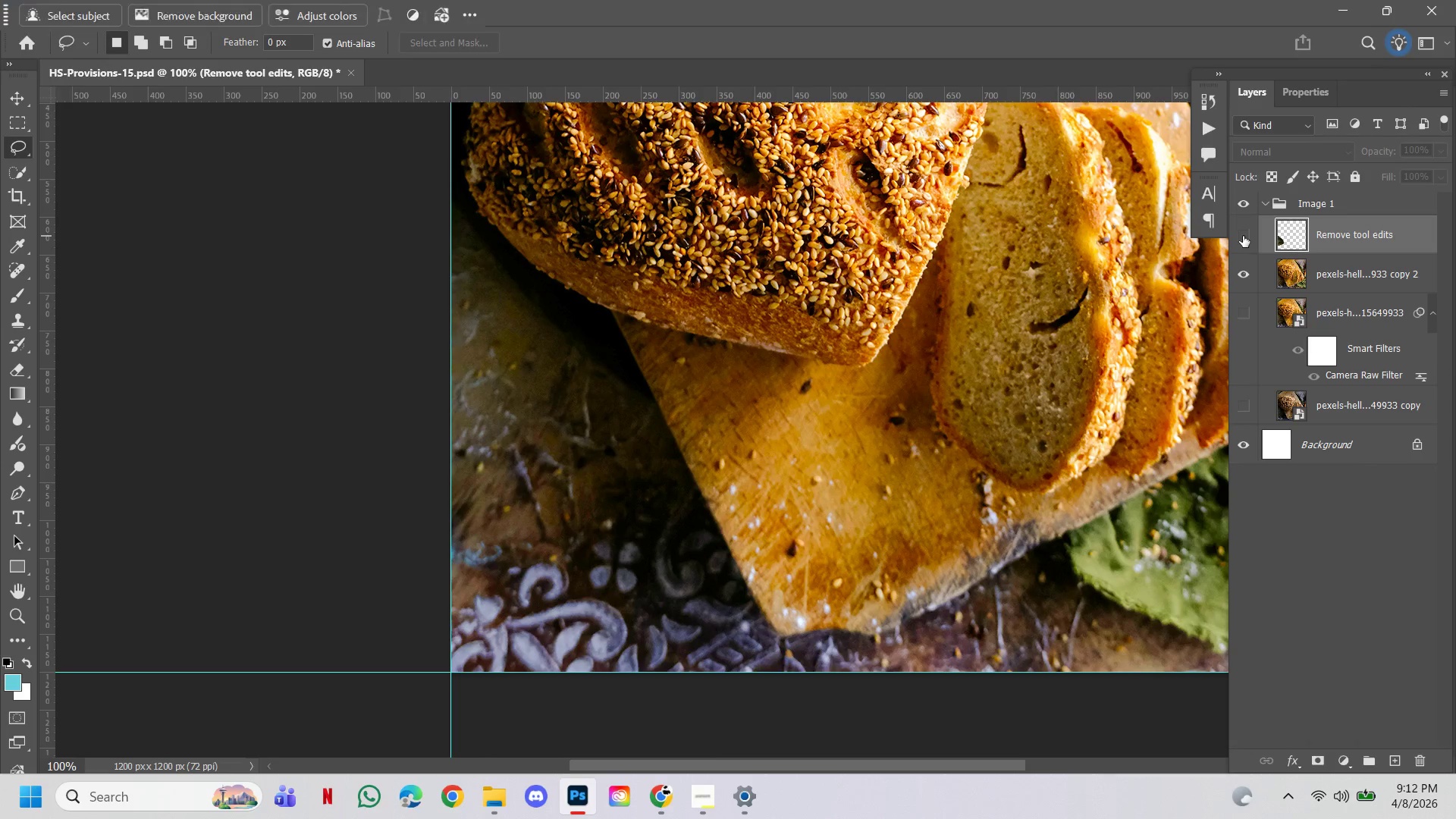 
left_click([1243, 235])
 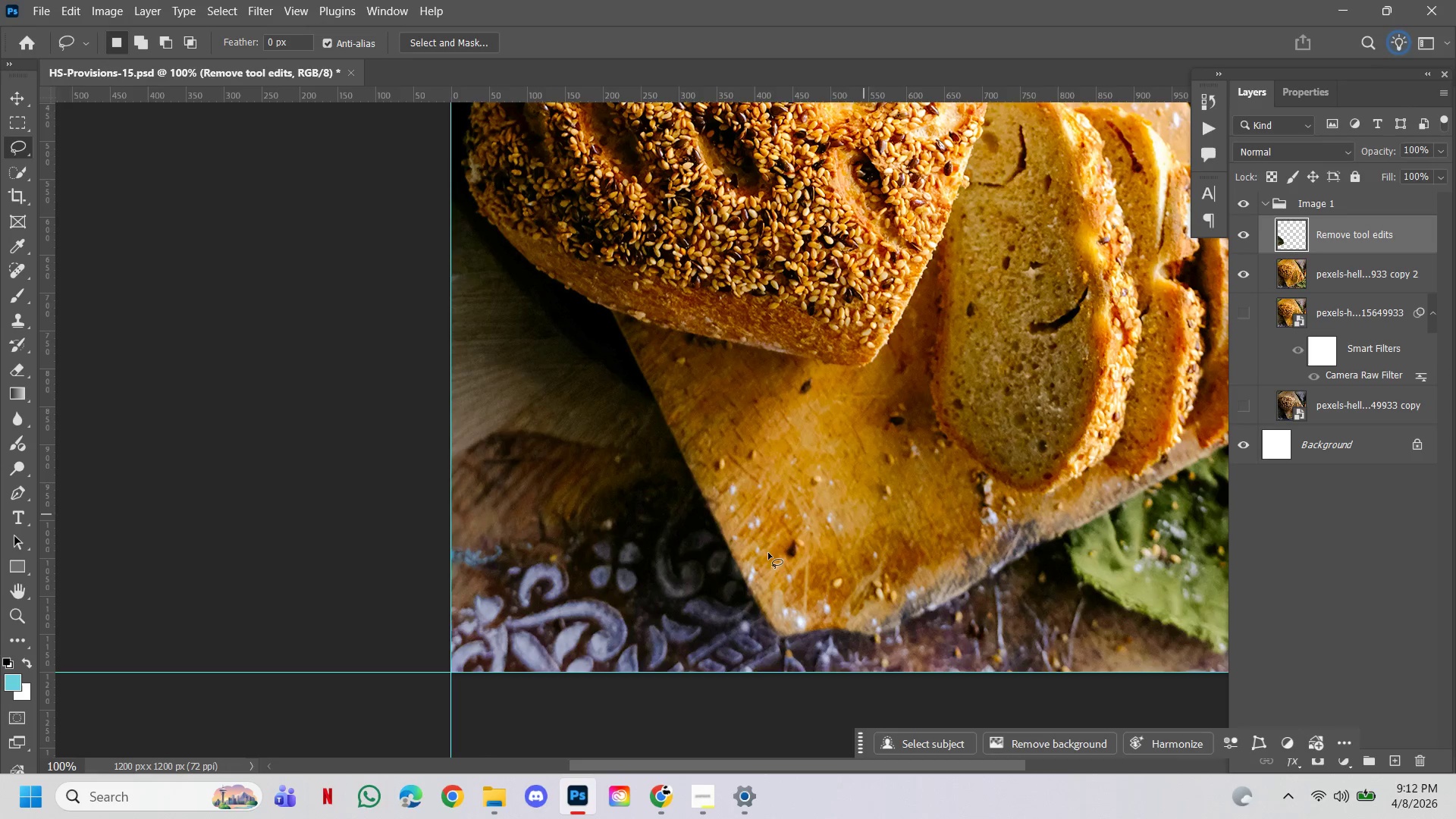 
hold_key(key=ControlLeft, duration=5.05)
 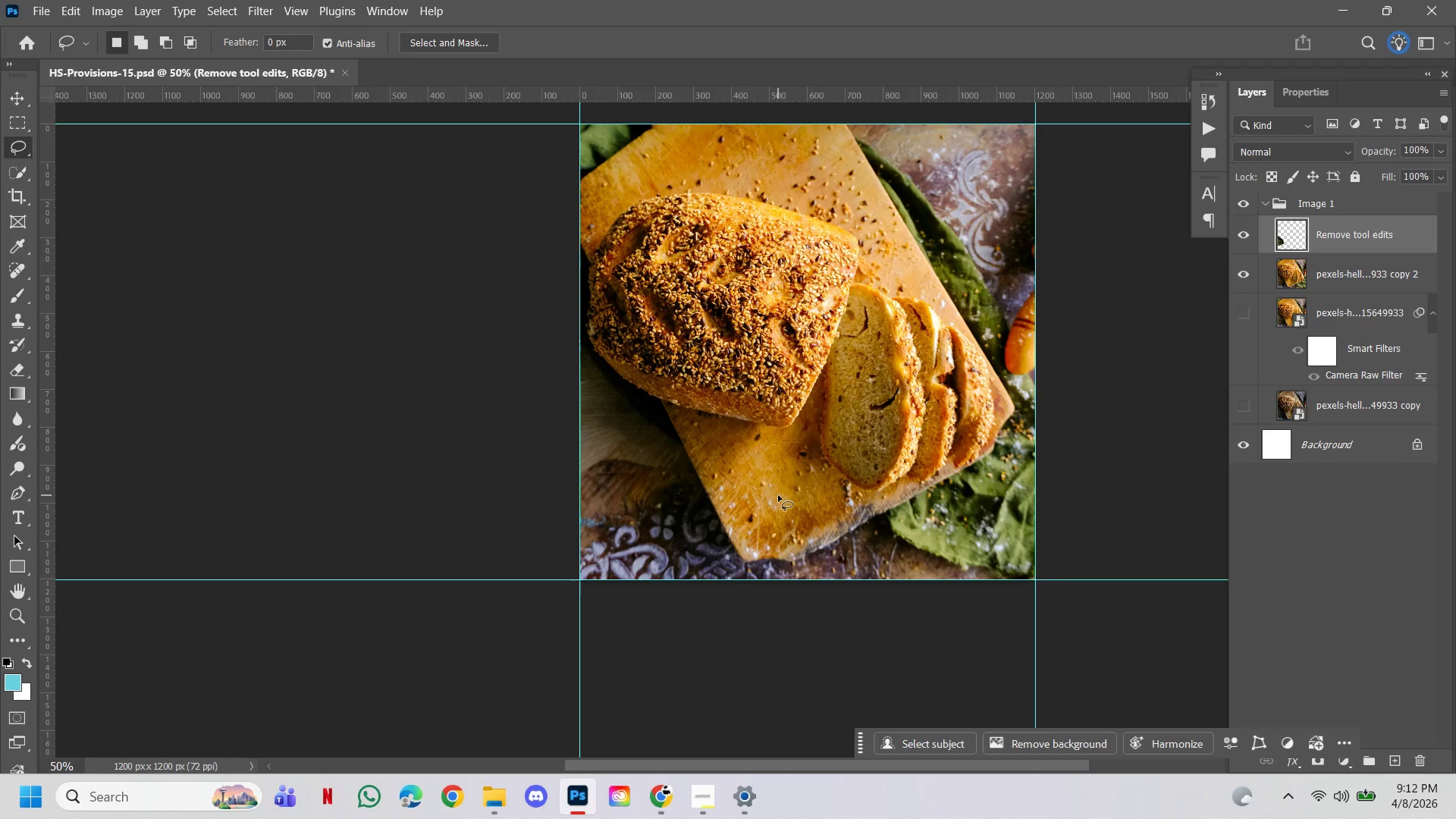 
hold_key(key=AltLeft, duration=1.16)
 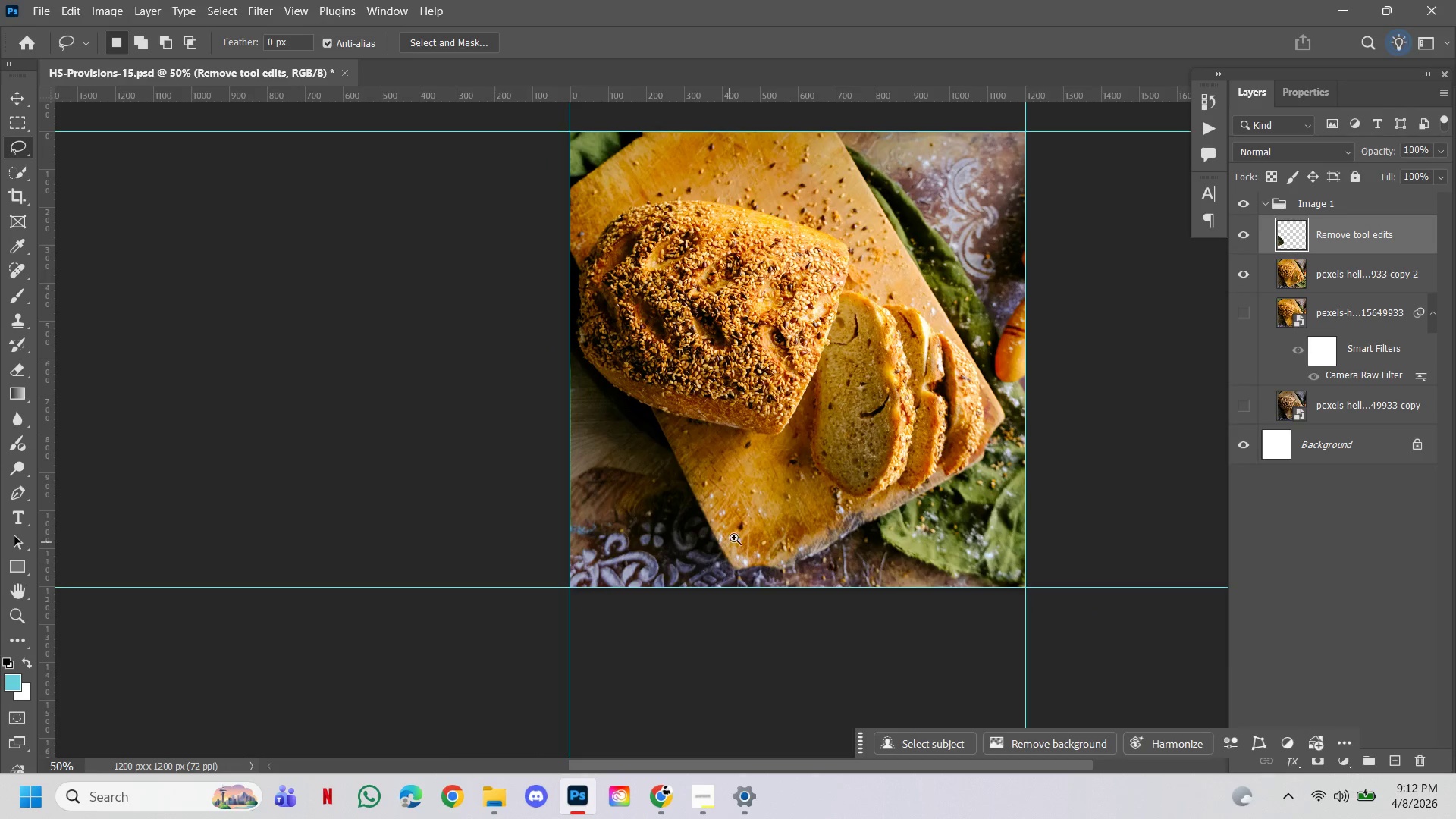 
hold_key(key=Space, duration=1.52)
 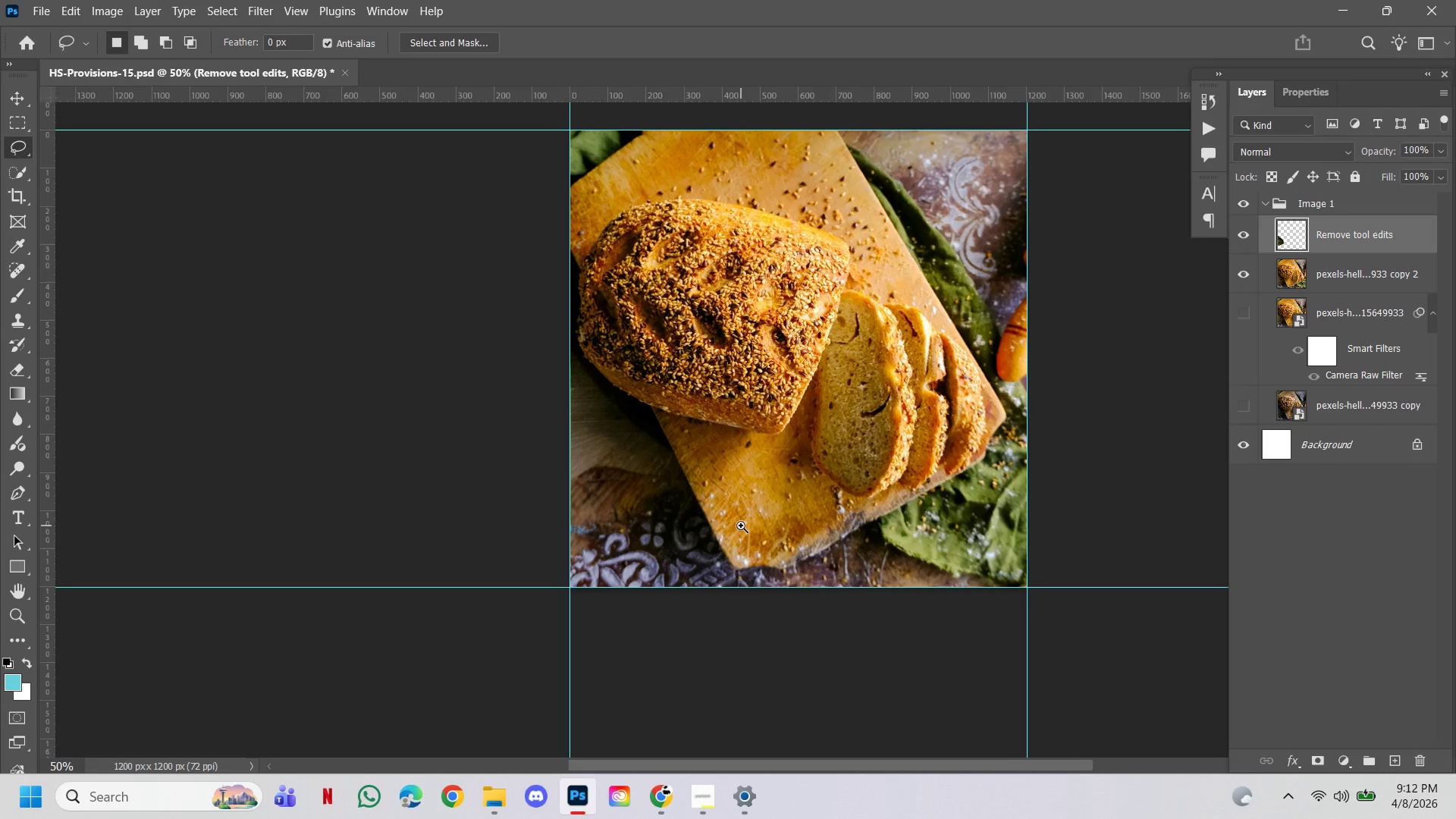 
left_click([641, 524])
 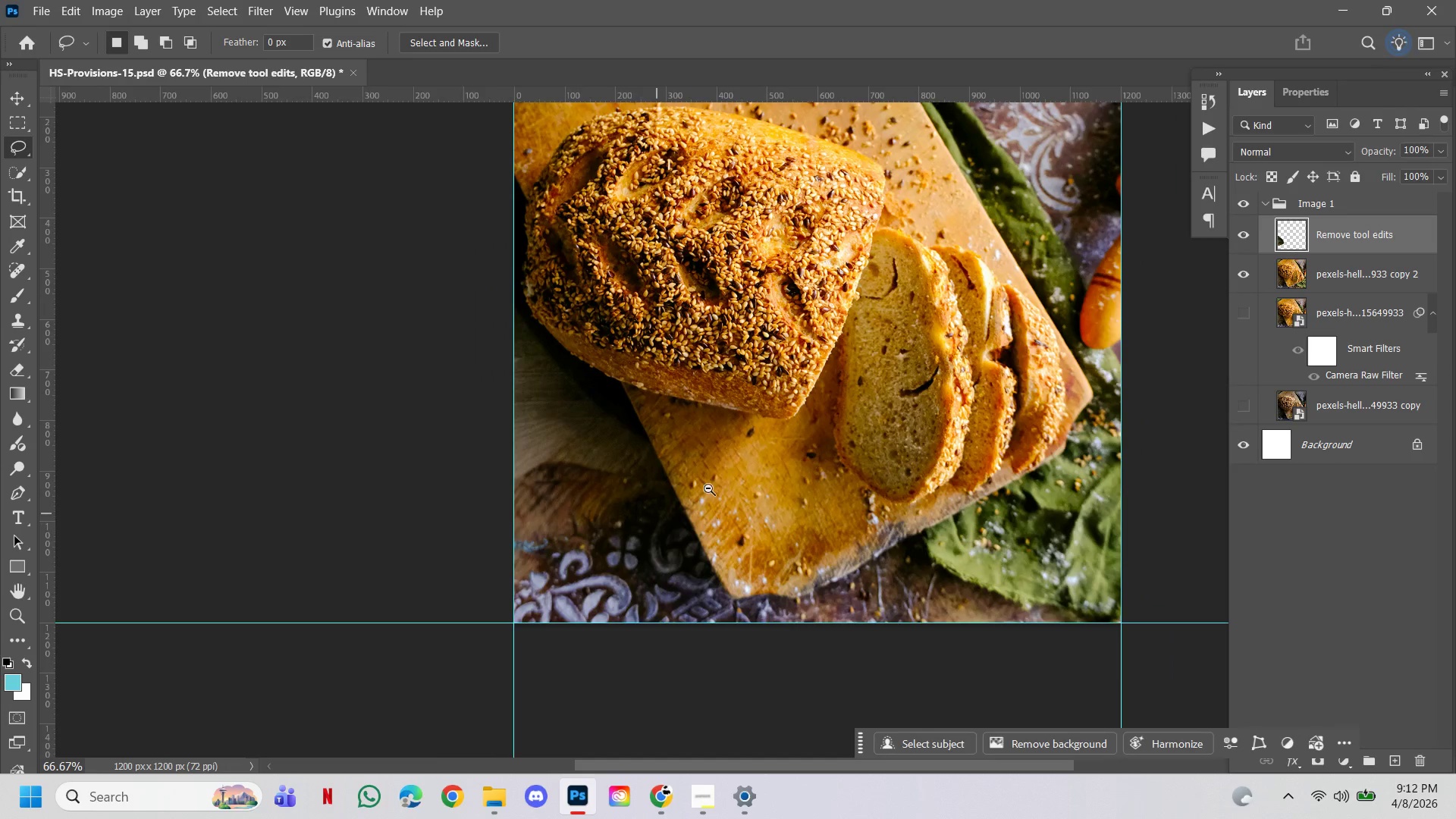 
left_click([739, 479])
 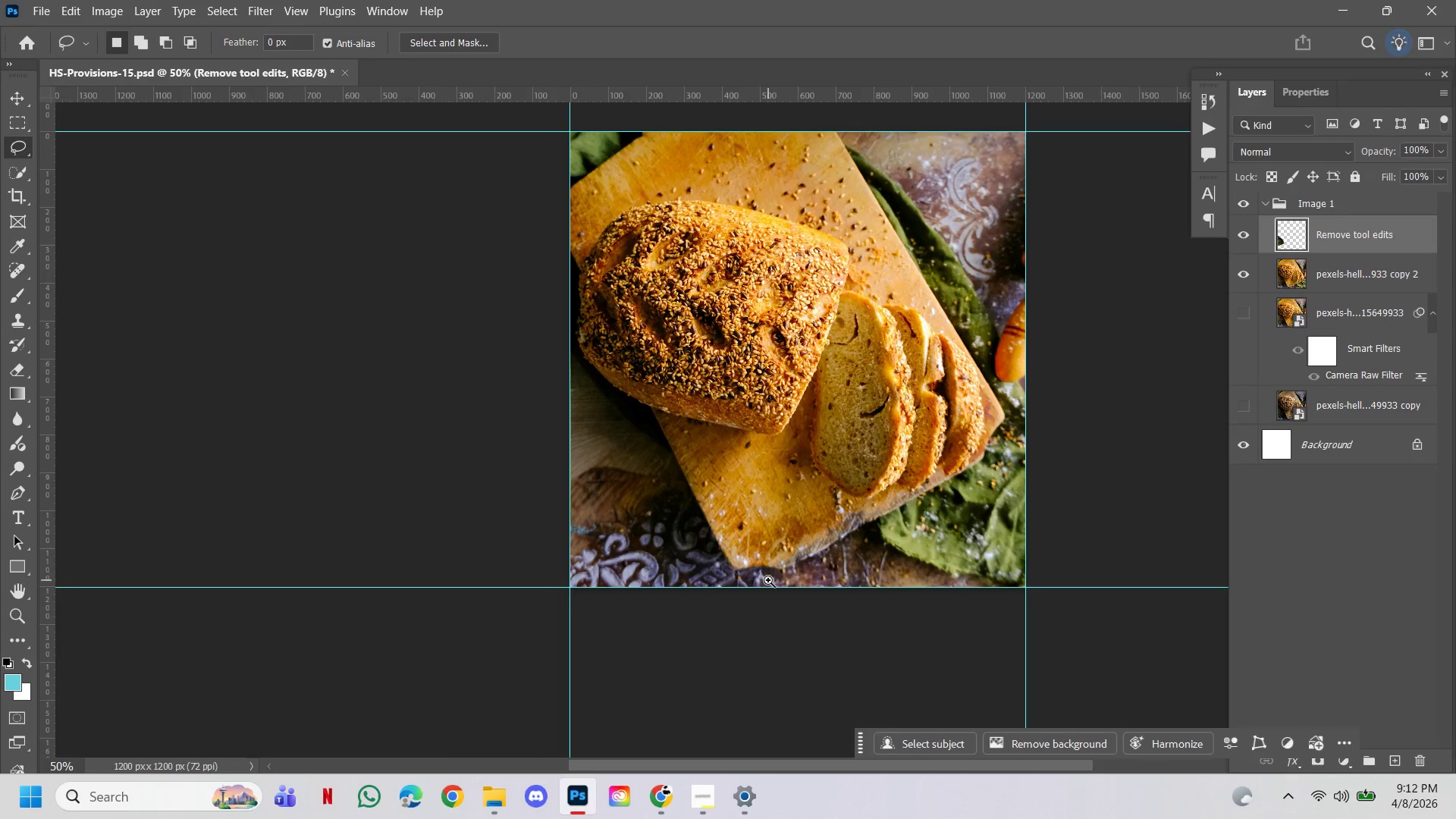 
hold_key(key=Space, duration=1.51)
 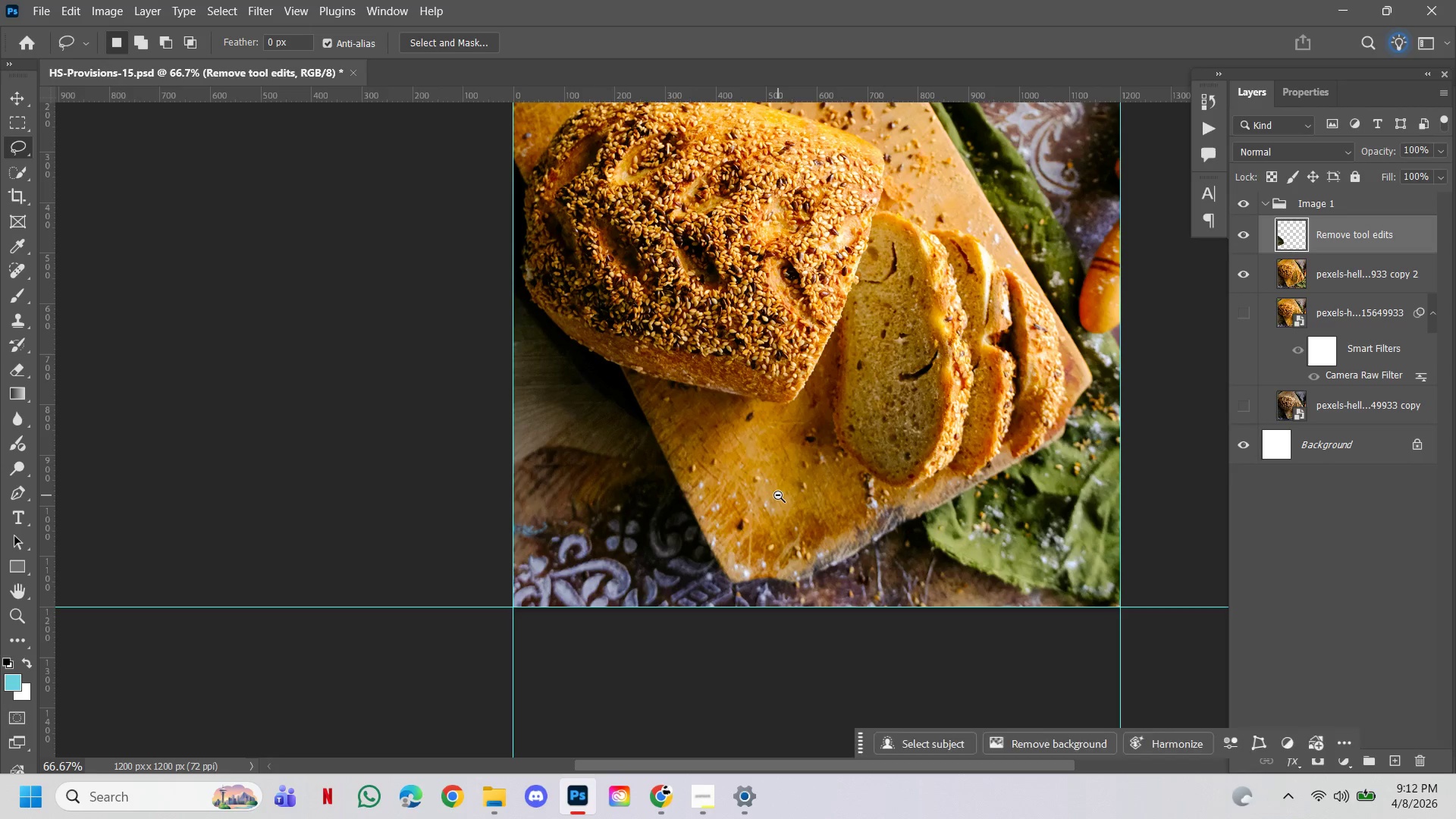 
left_click([741, 526])
 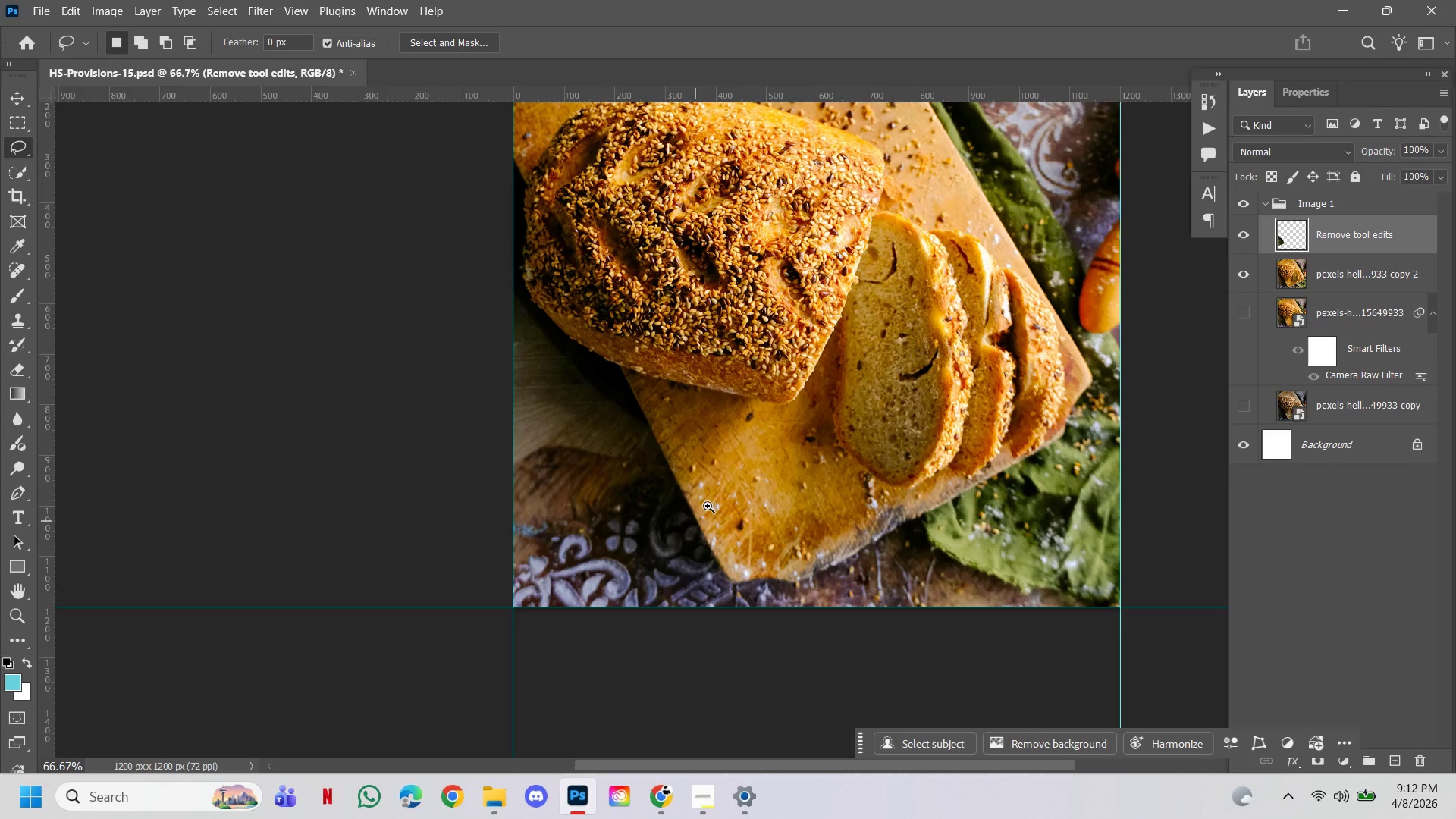 
hold_key(key=Space, duration=1.7)
 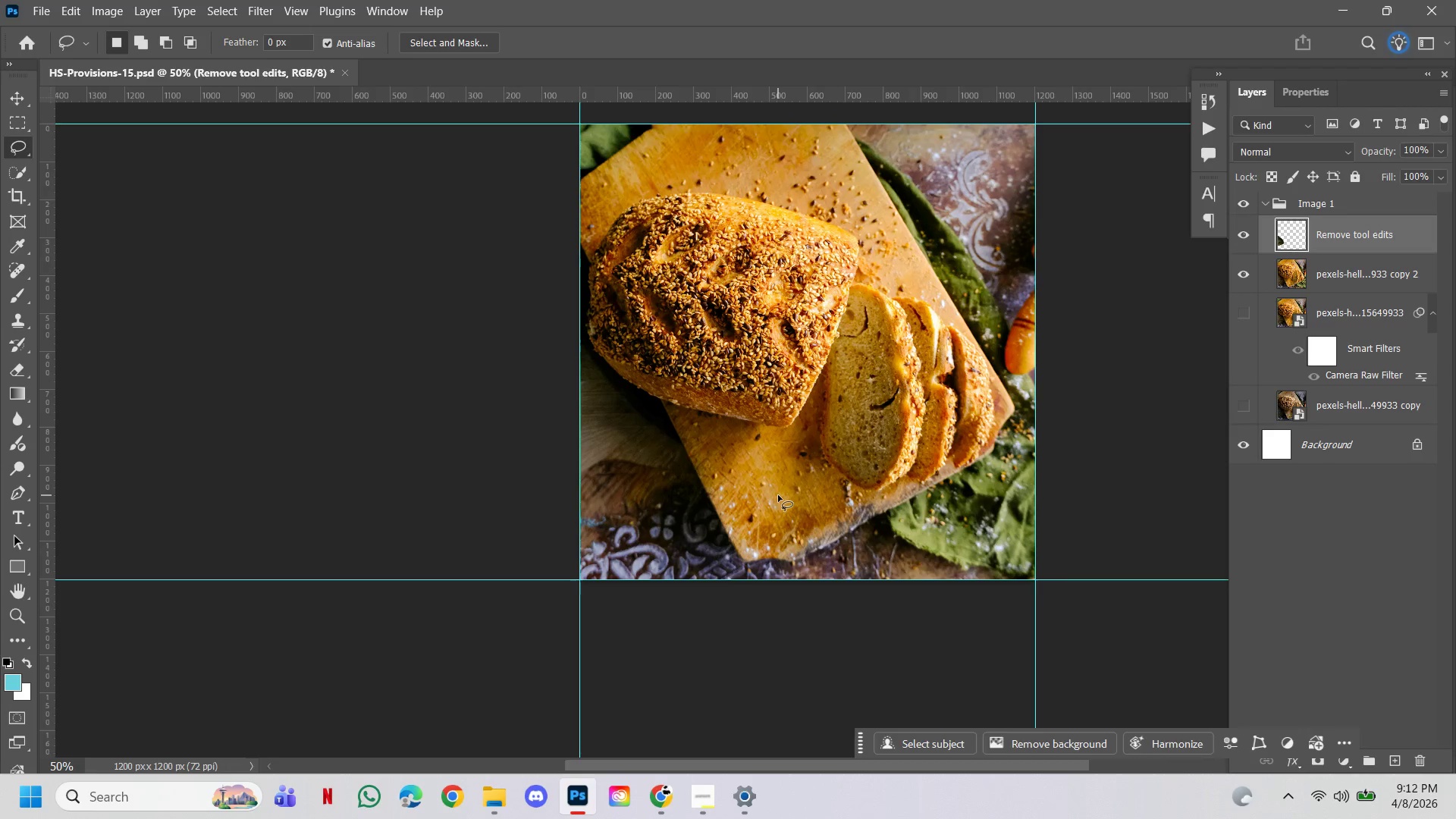 
hold_key(key=AltLeft, duration=1.33)
left_click([778, 495])
 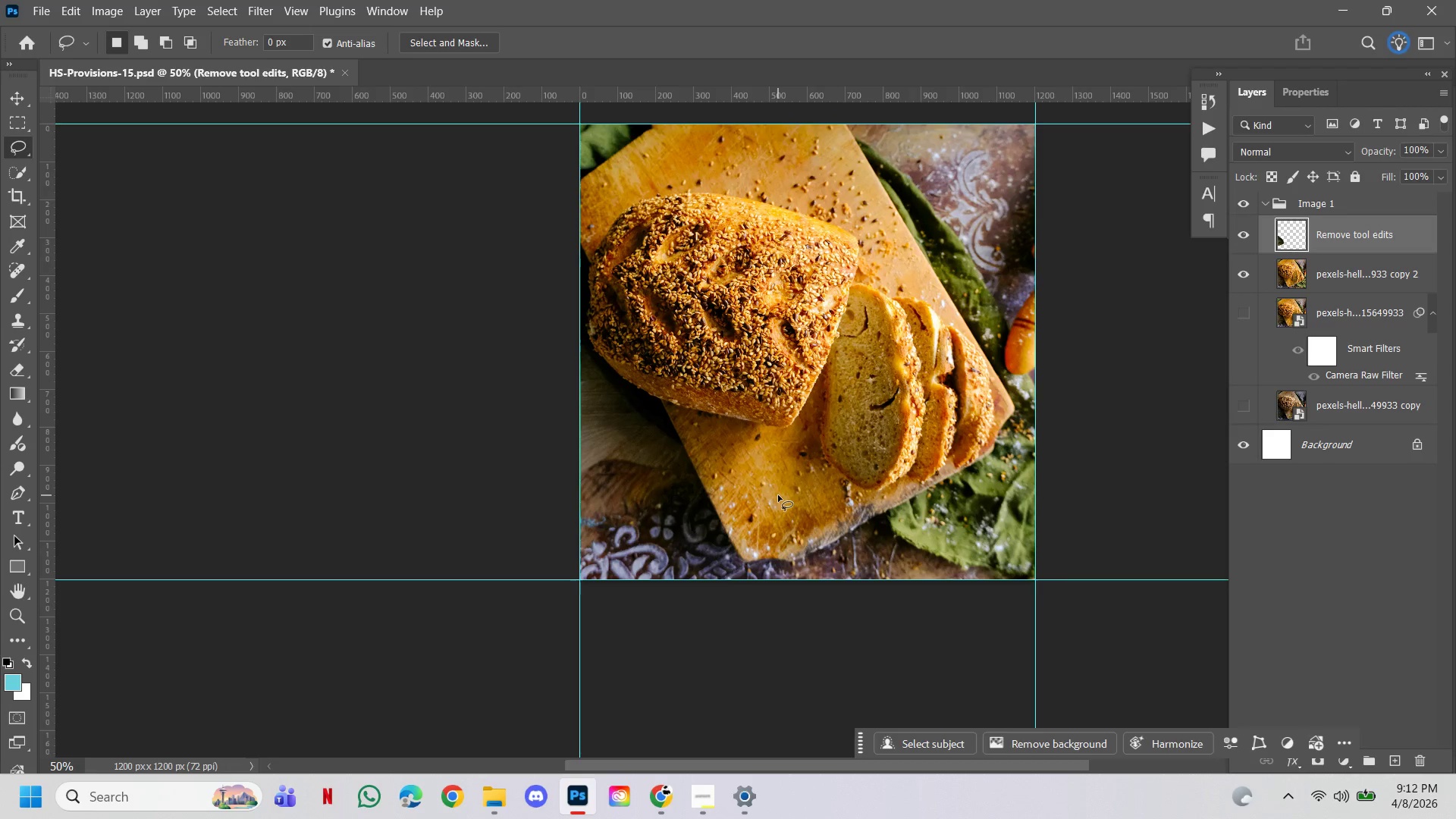 
hold_key(key=ControlLeft, duration=1.58)
 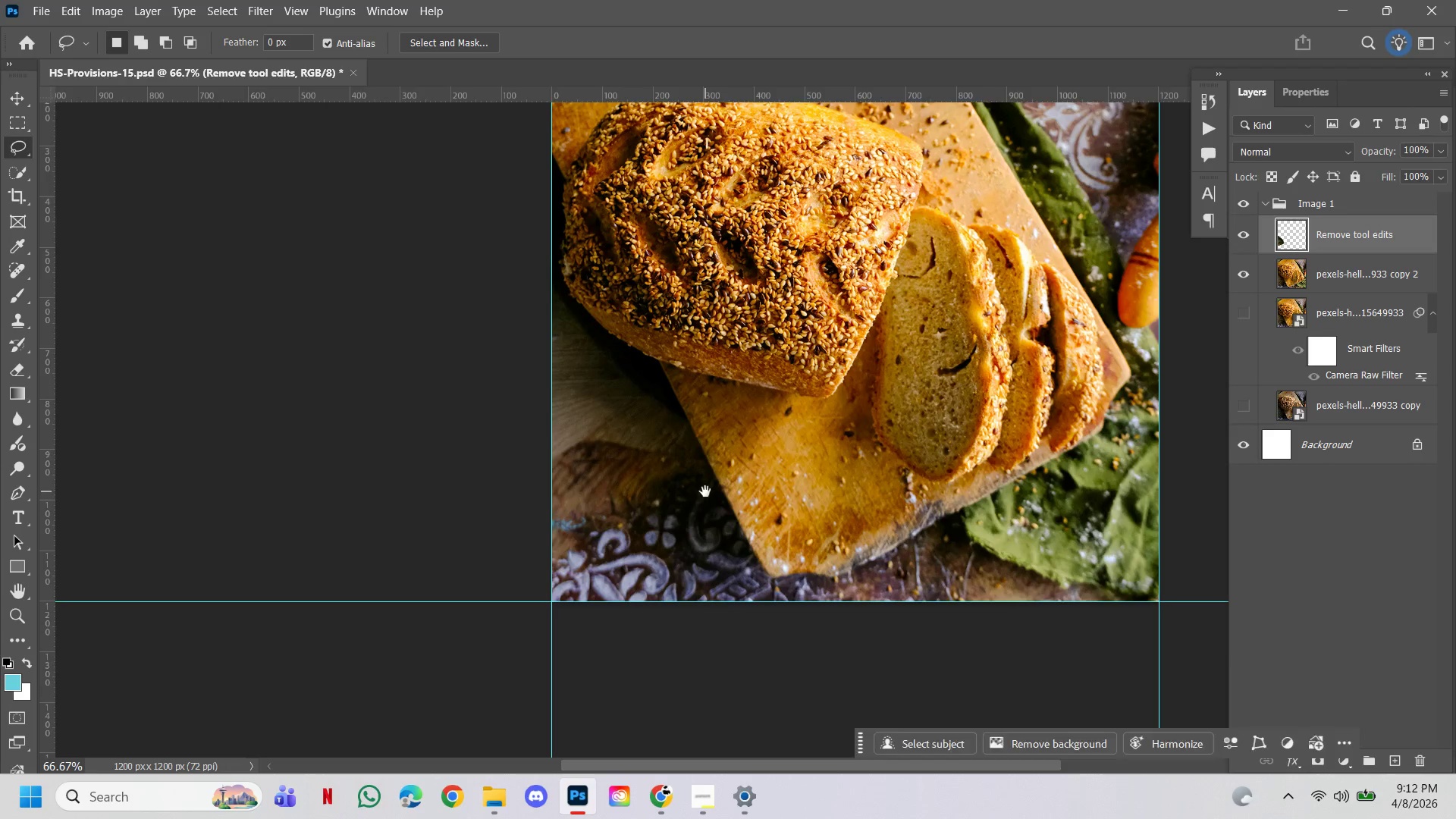 
hold_key(key=Space, duration=1.52)
 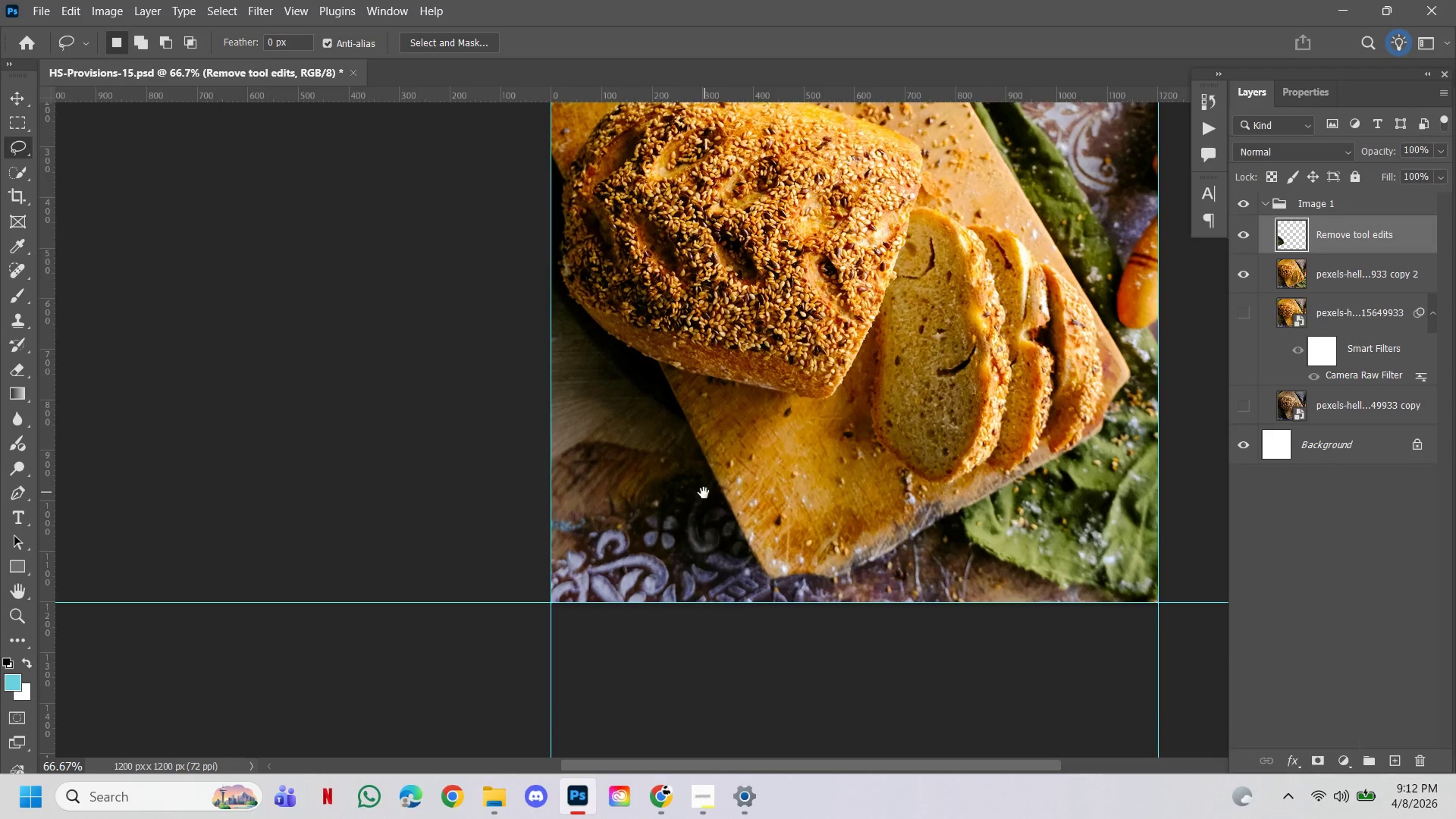 
left_click([664, 513])
 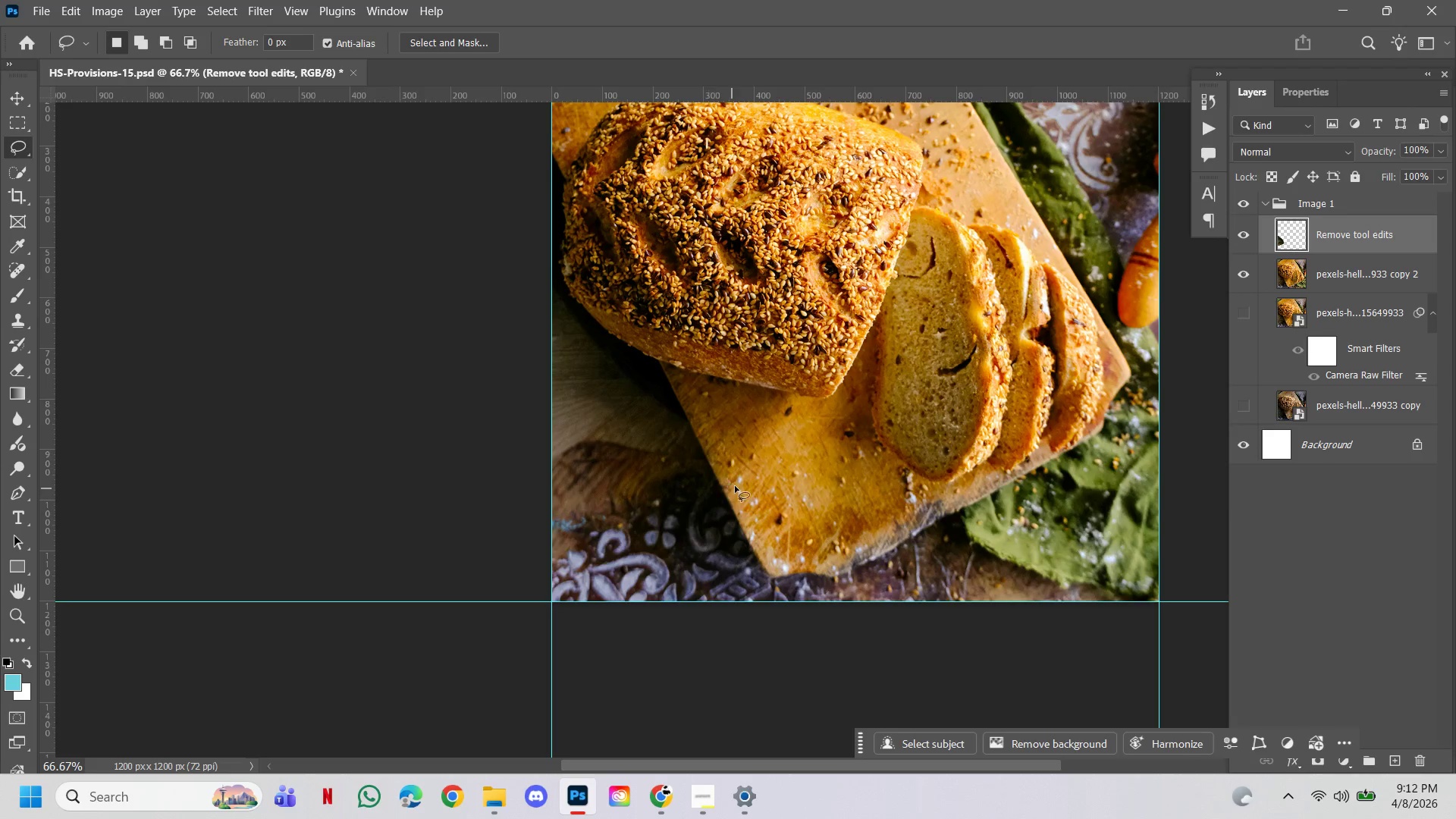 
hold_key(key=Space, duration=1.88)
 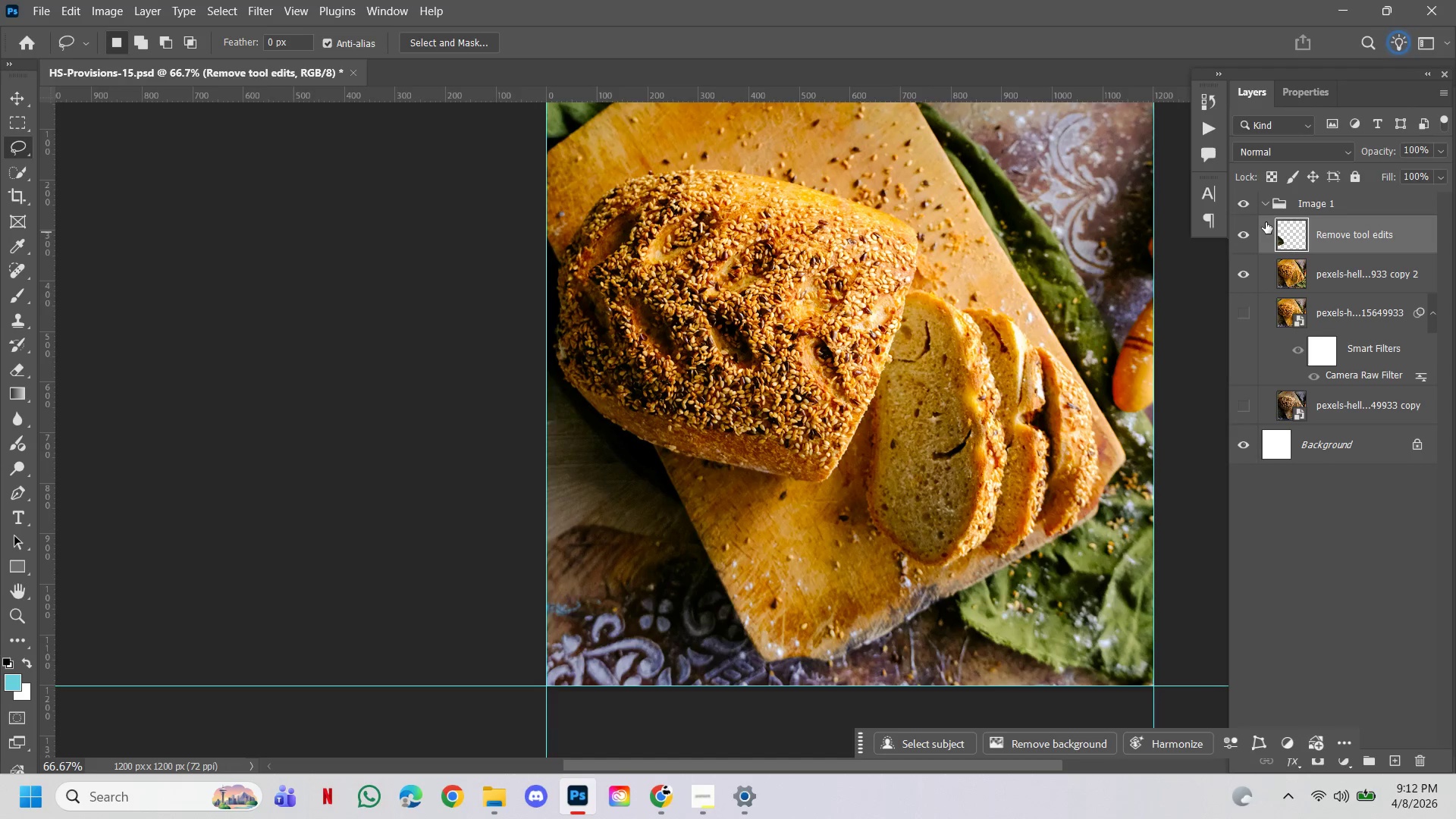 
left_click_drag(start_coordinate=[705, 491], to_coordinate=[700, 576])
 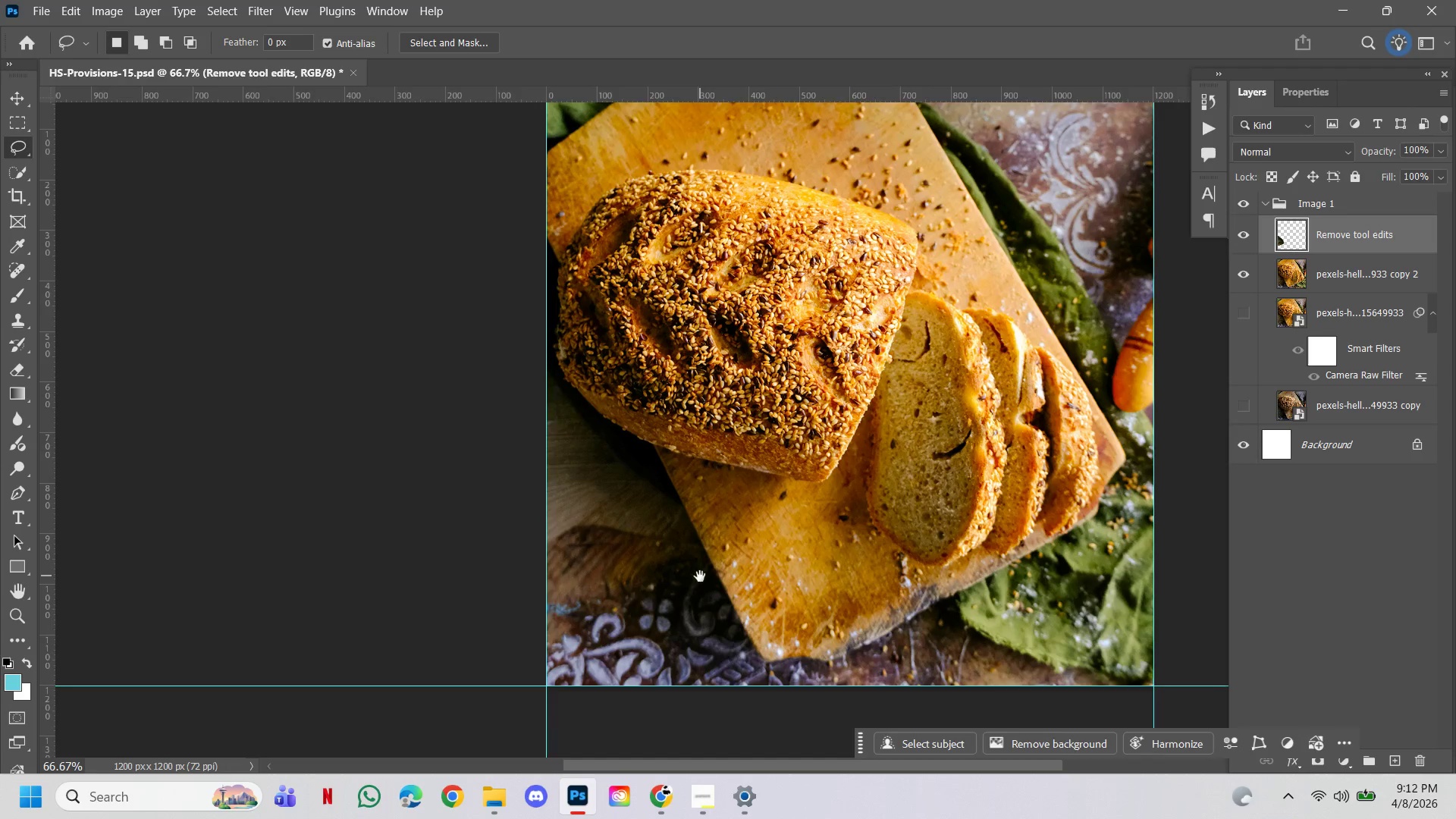 
hold_key(key=ControlLeft, duration=0.88)
 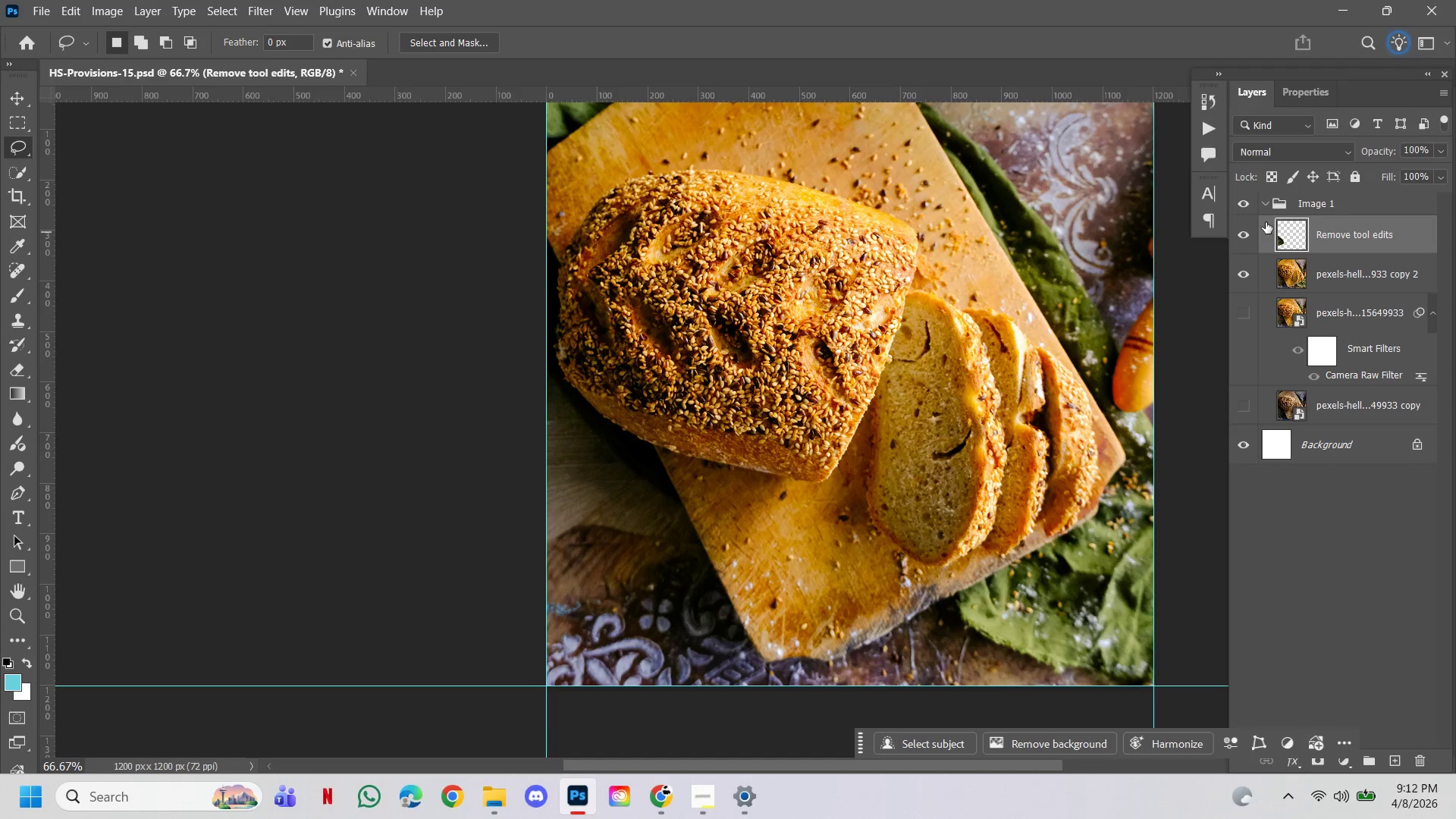 
hold_key(key=AltLeft, duration=0.42)
 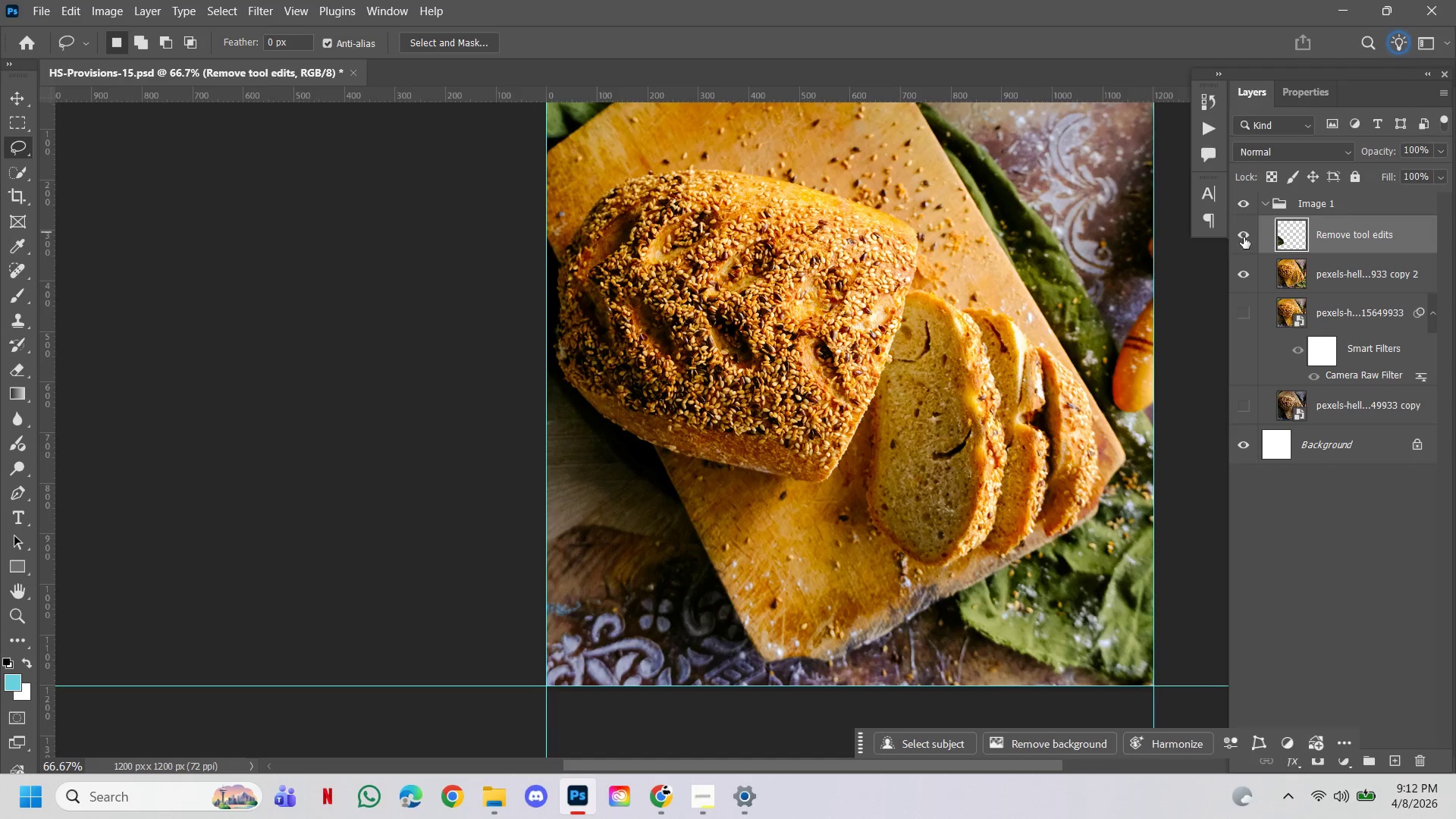 
left_click([1243, 239])
 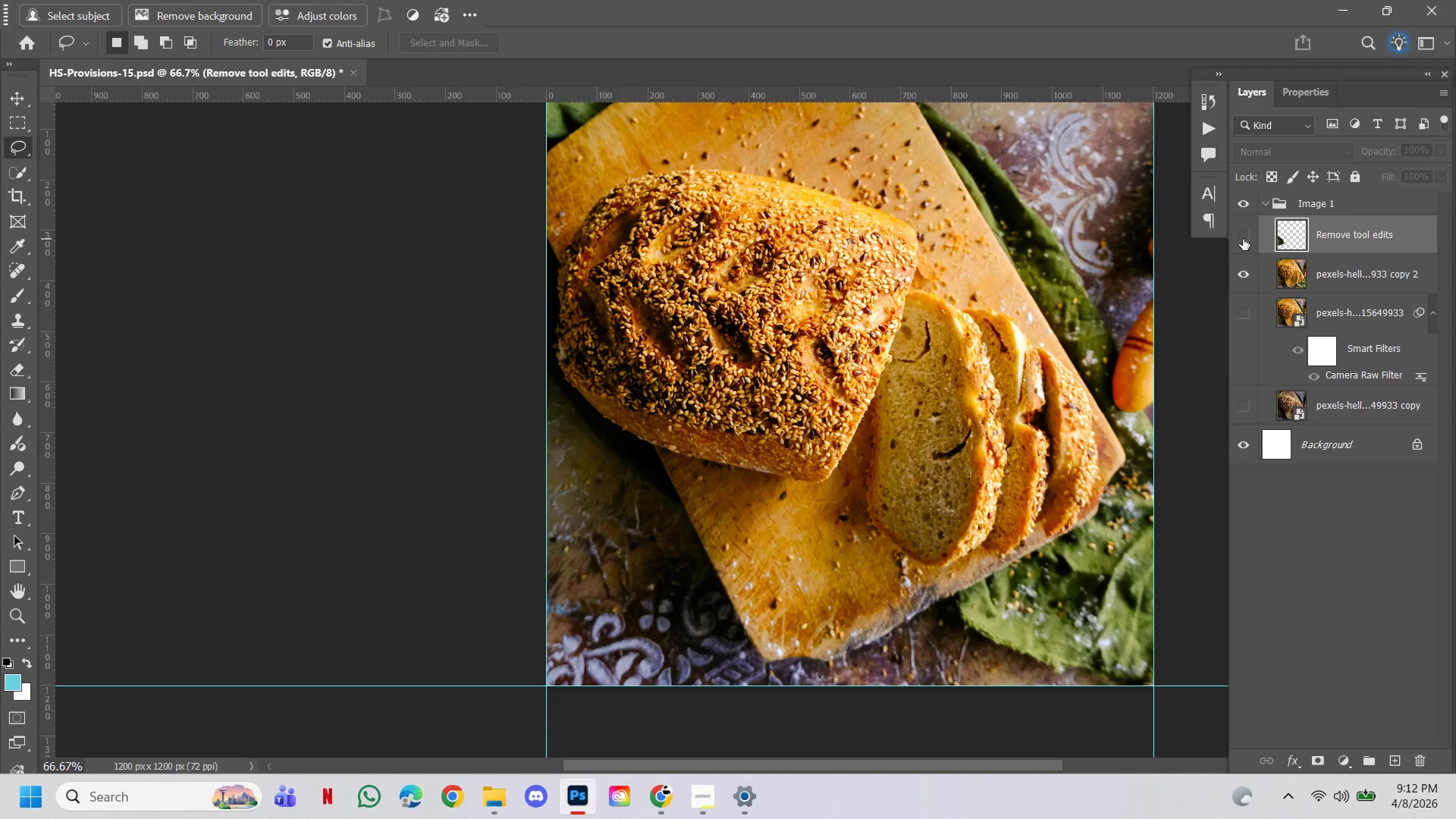 
hold_key(key=ControlLeft, duration=3.39)
 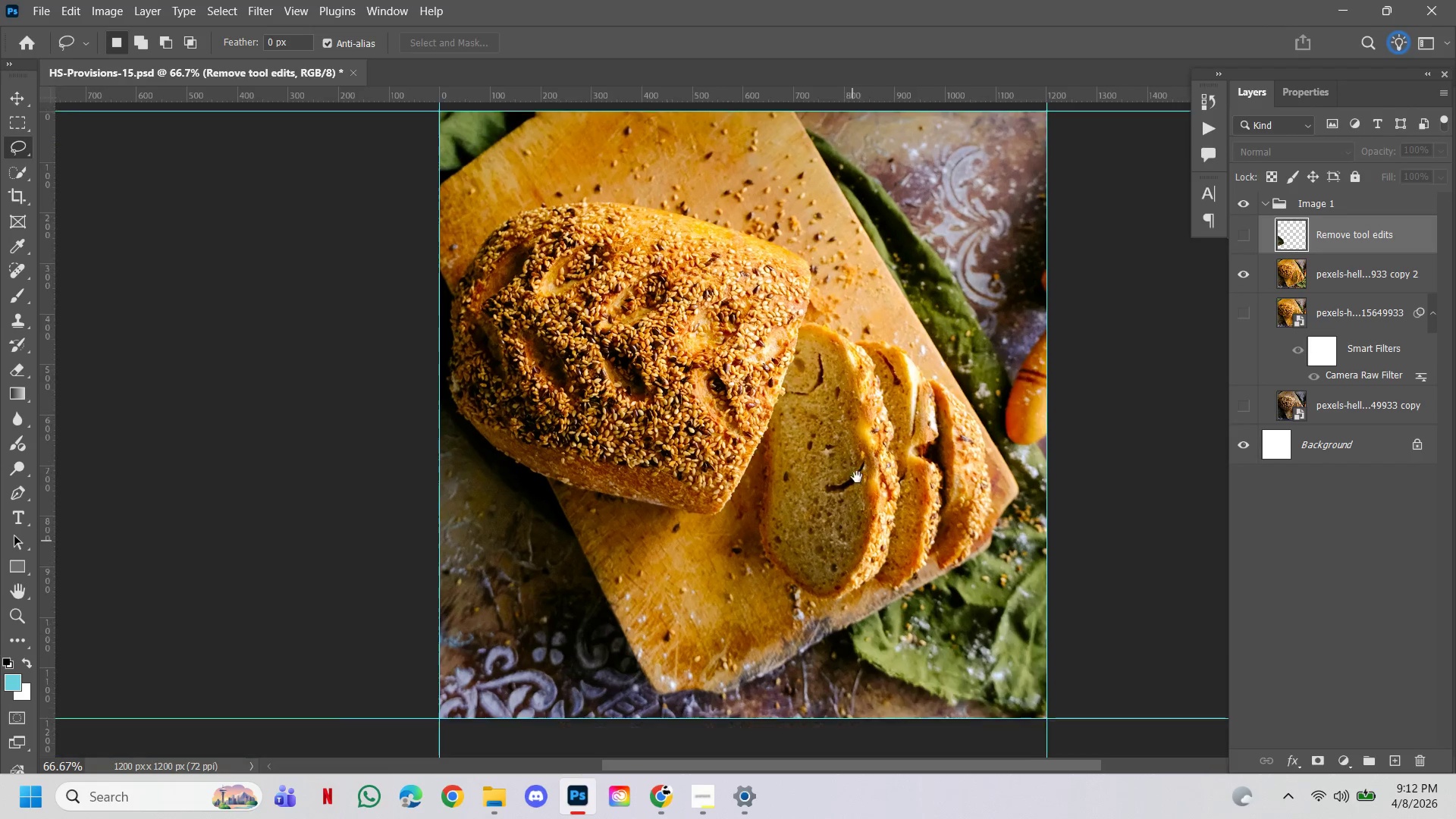 
hold_key(key=AltLeft, duration=1.45)
 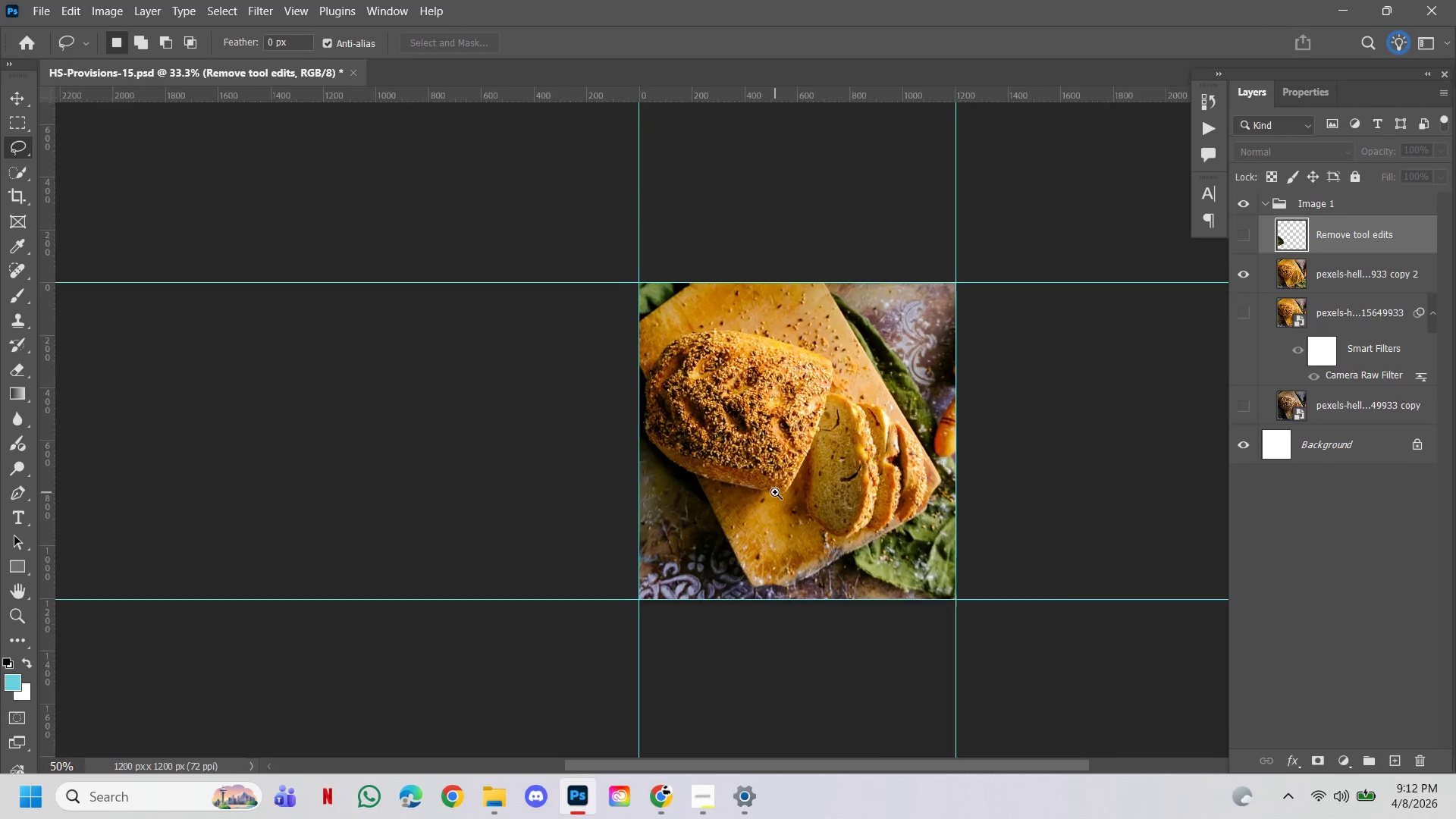 
hold_key(key=Space, duration=1.52)
 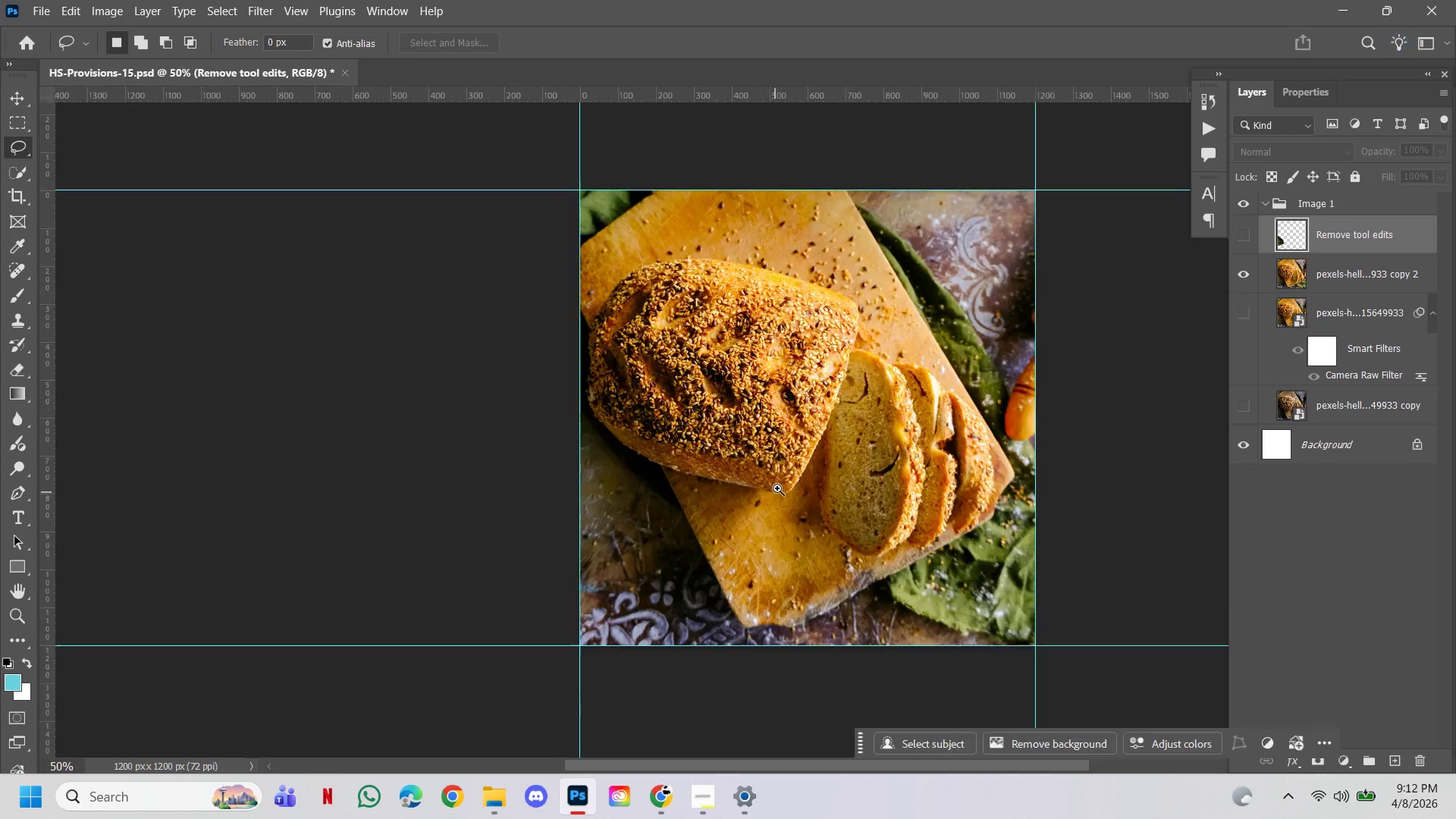 
left_click([743, 504])
 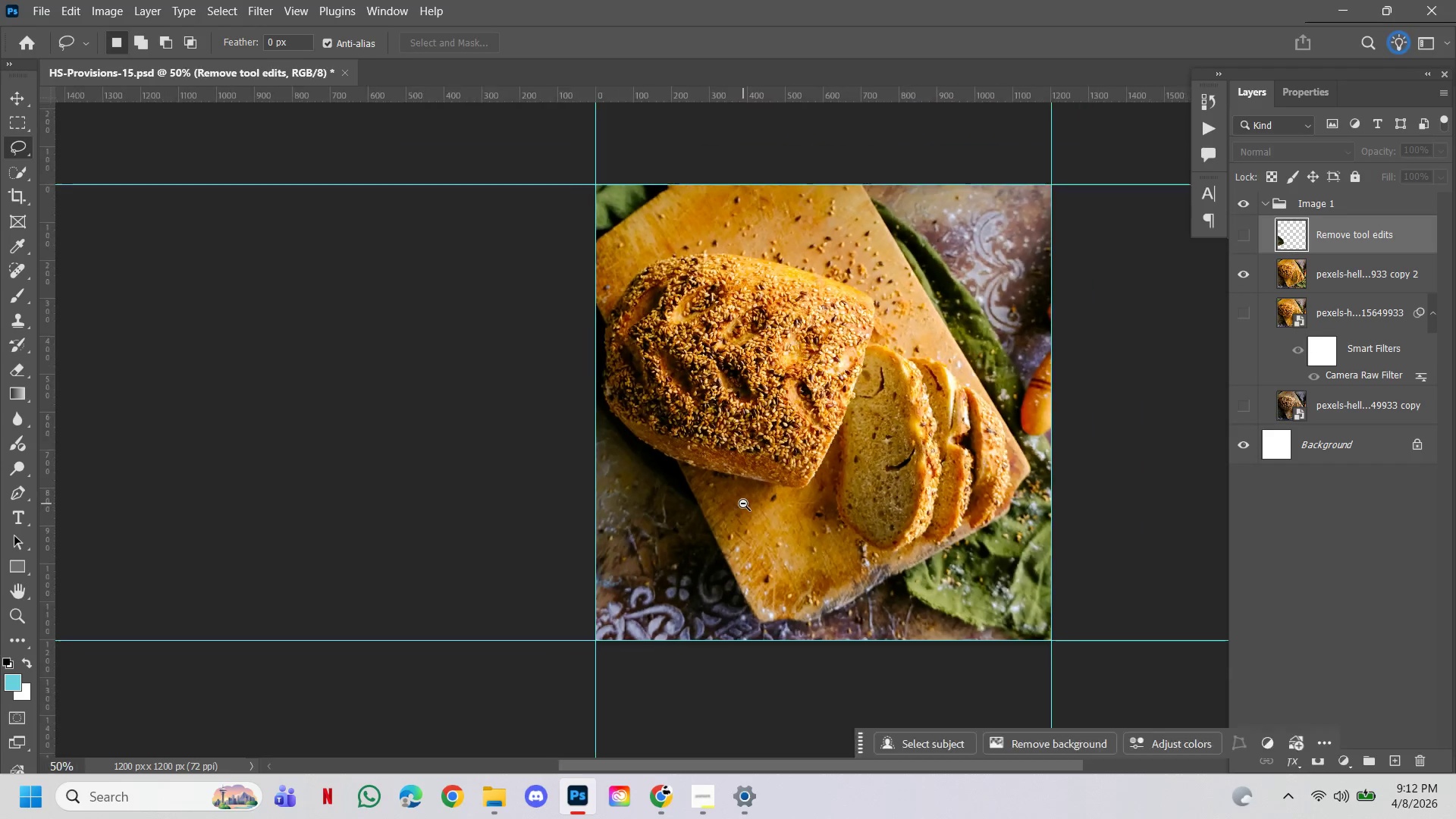 
left_click([743, 504])
 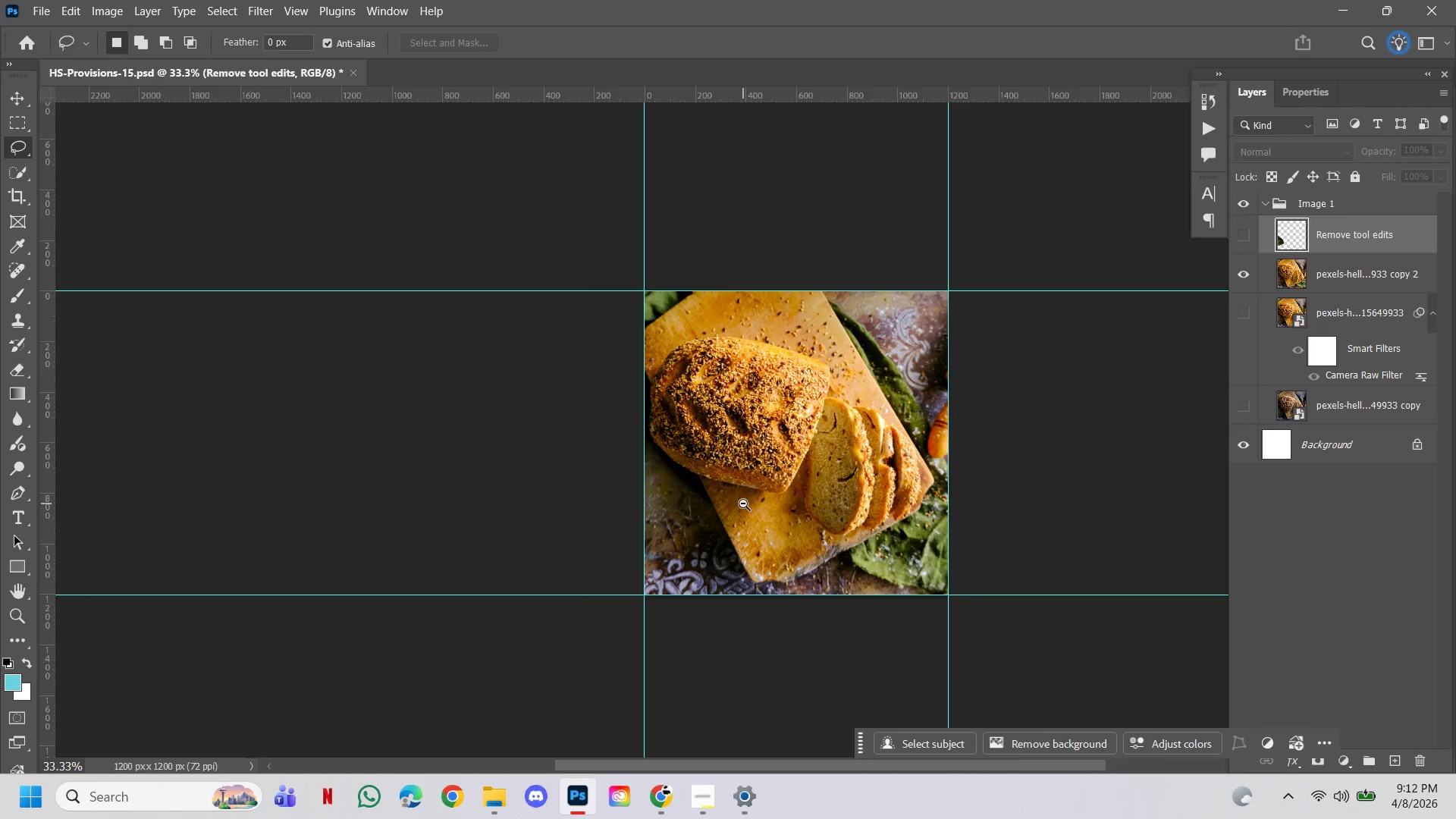 
hold_key(key=Space, duration=1.51)
 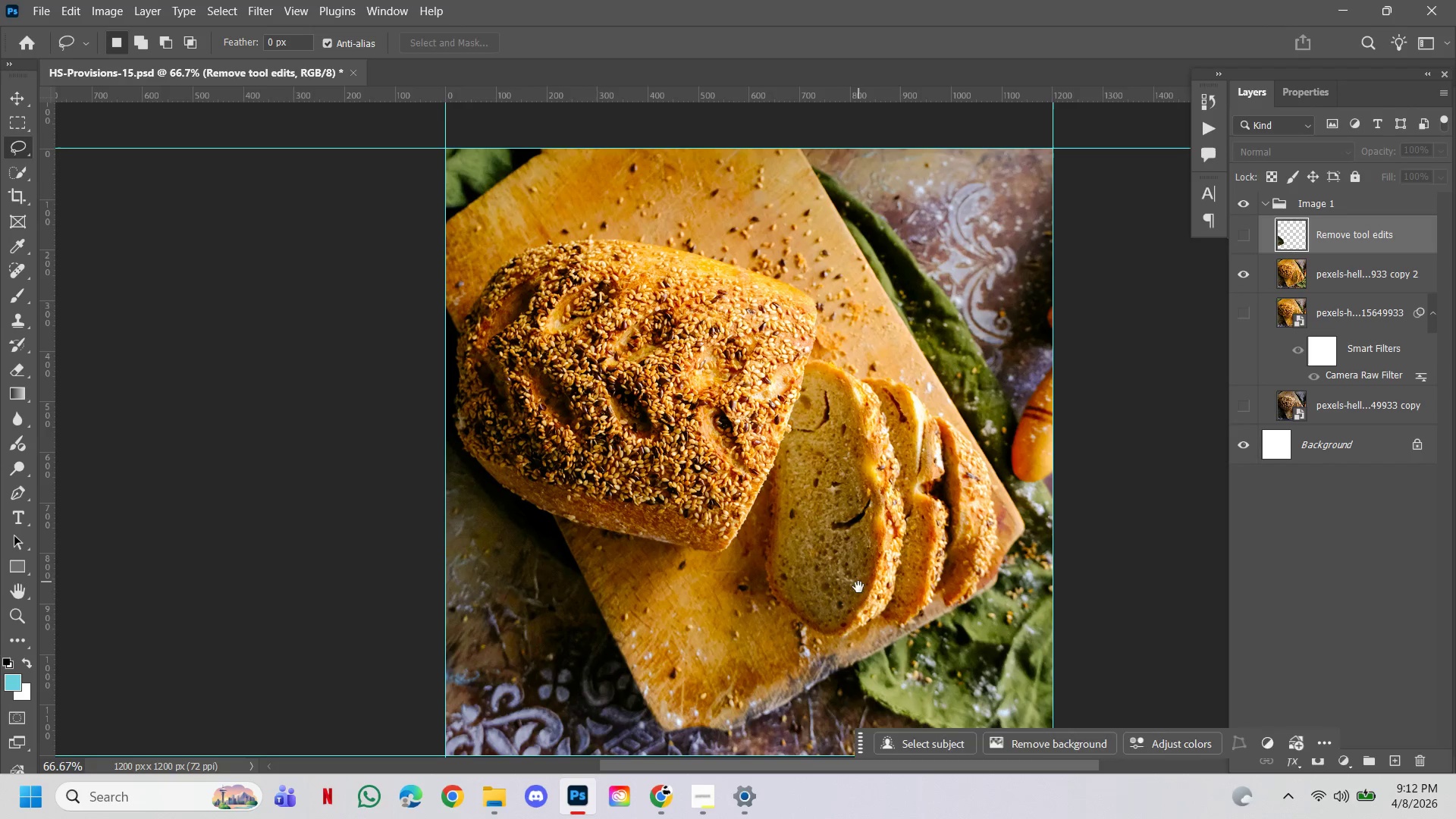 
left_click([984, 315])
 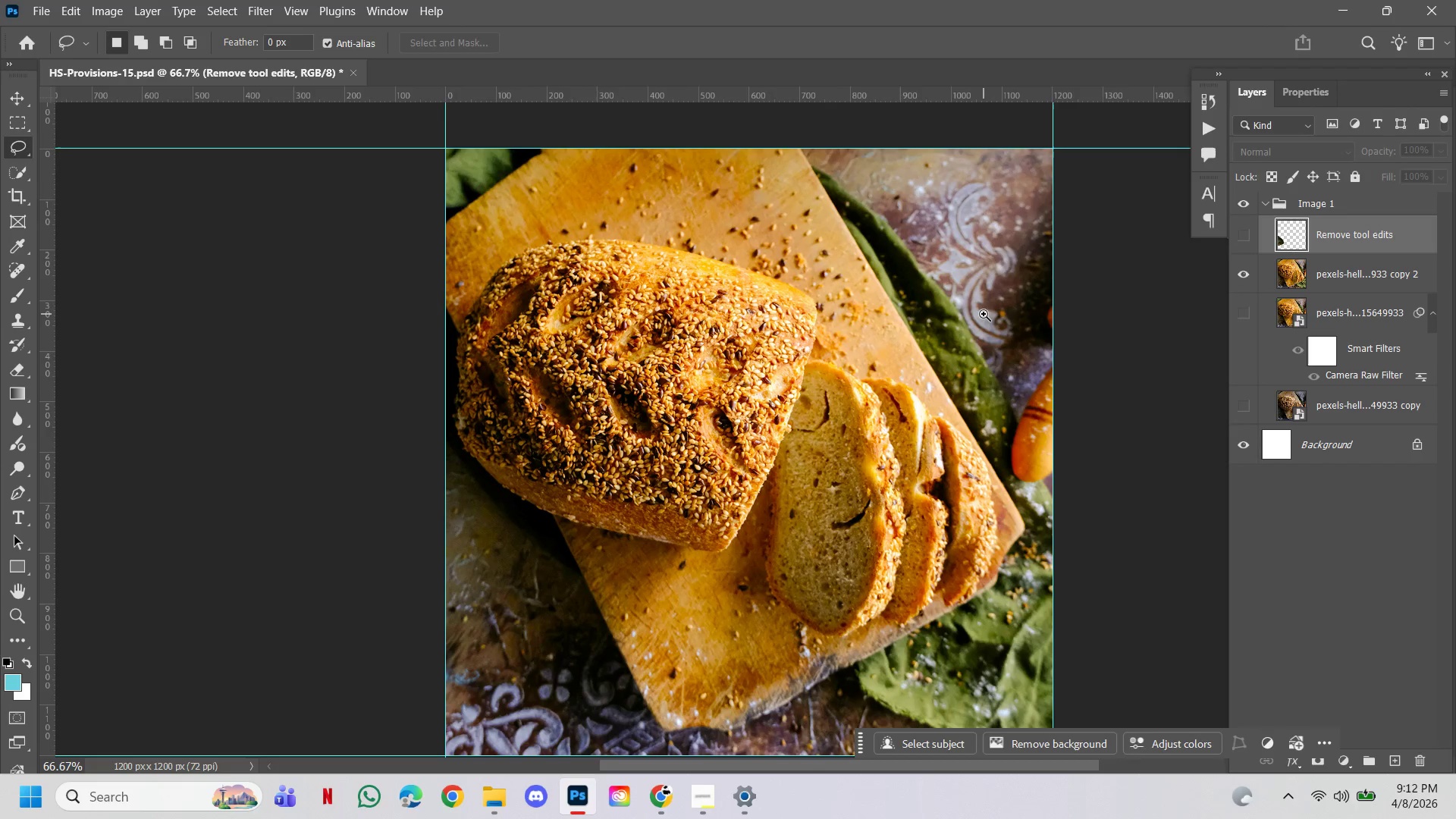 
hold_key(key=Space, duration=1.5)
 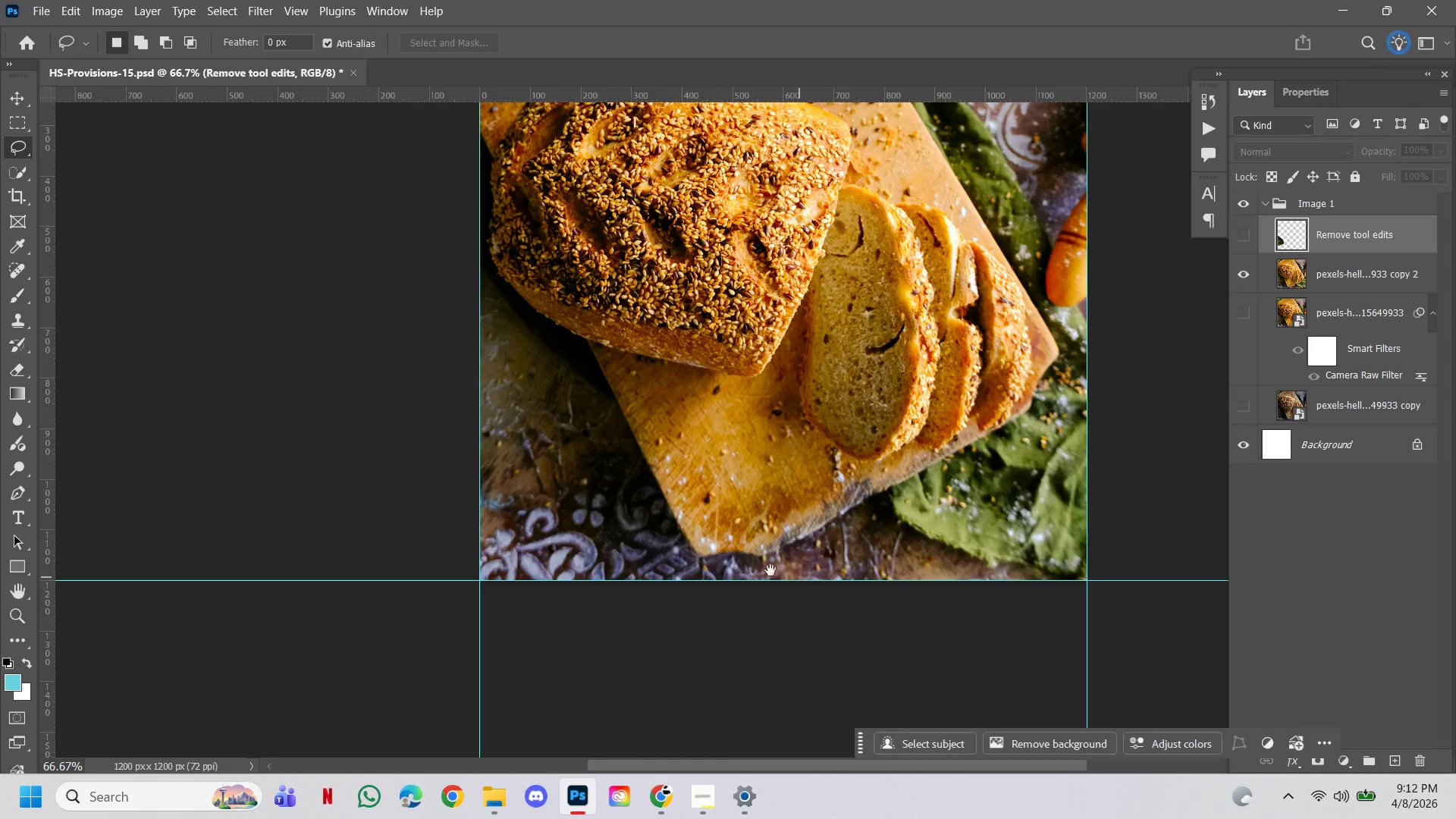 
left_click_drag(start_coordinate=[858, 587], to_coordinate=[858, 472])
 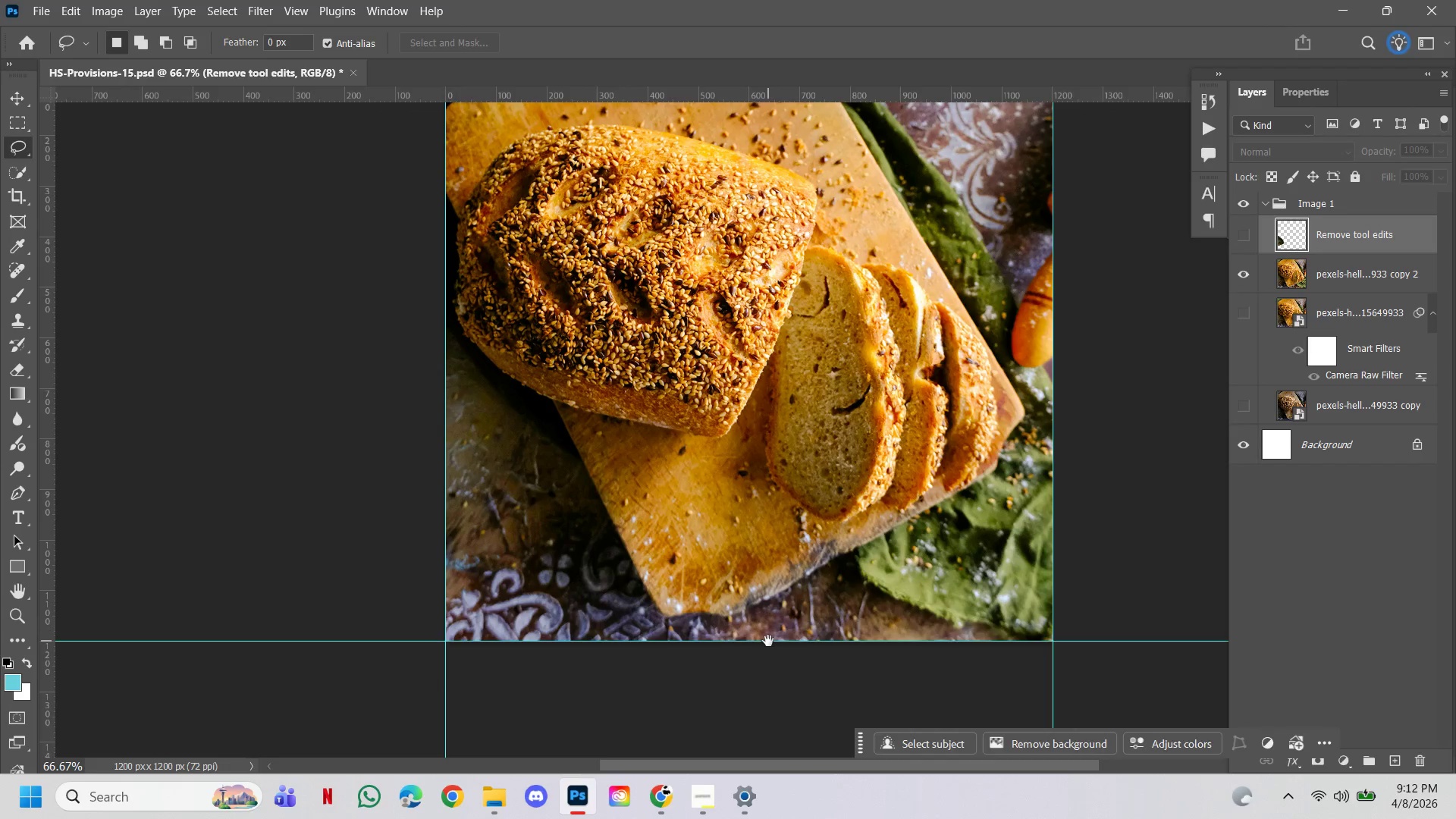 
left_click_drag(start_coordinate=[768, 641], to_coordinate=[802, 580])
 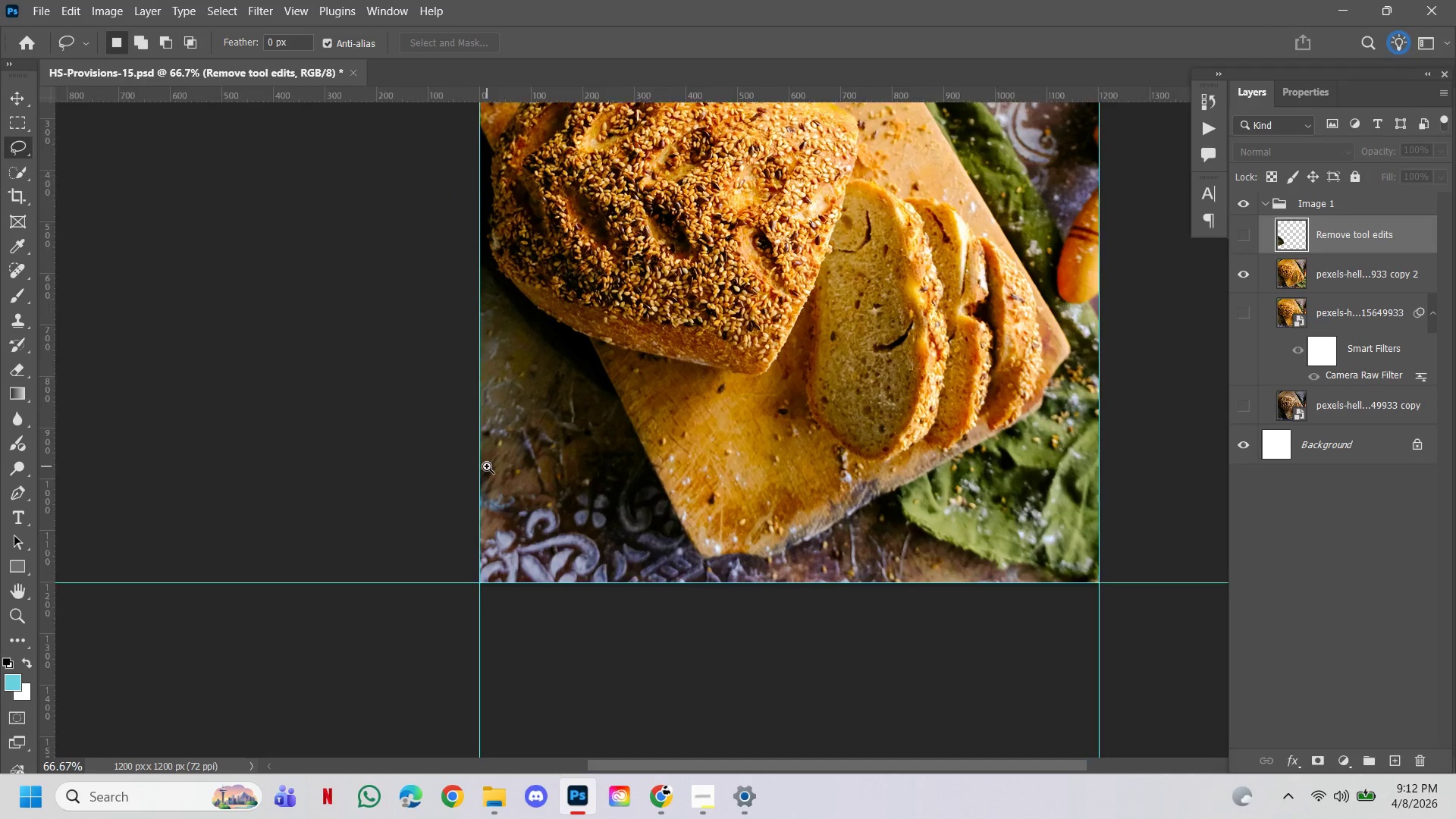 
hold_key(key=Space, duration=1.38)
 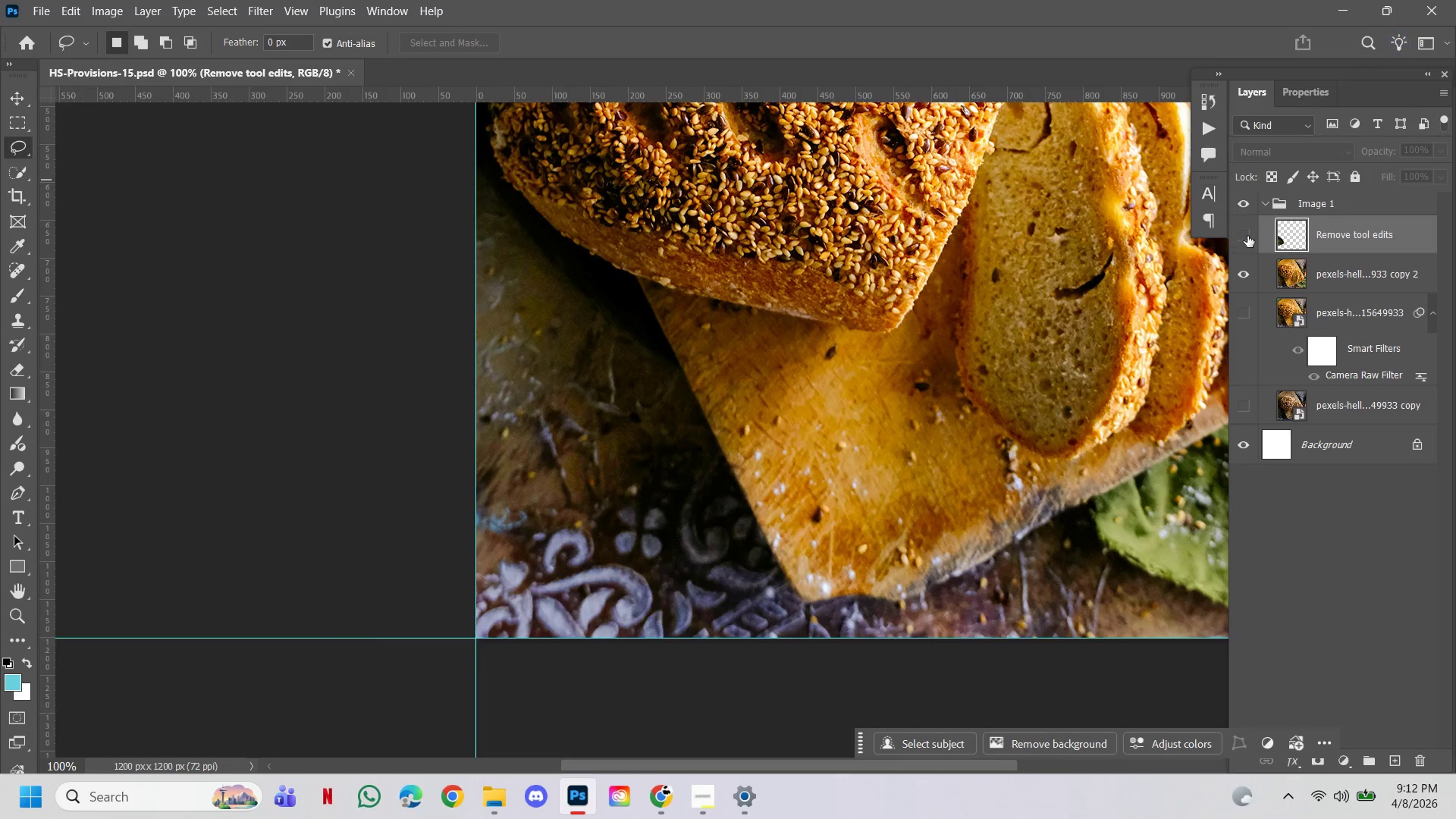 
hold_key(key=ControlLeft, duration=0.58)
left_click([487, 466])
 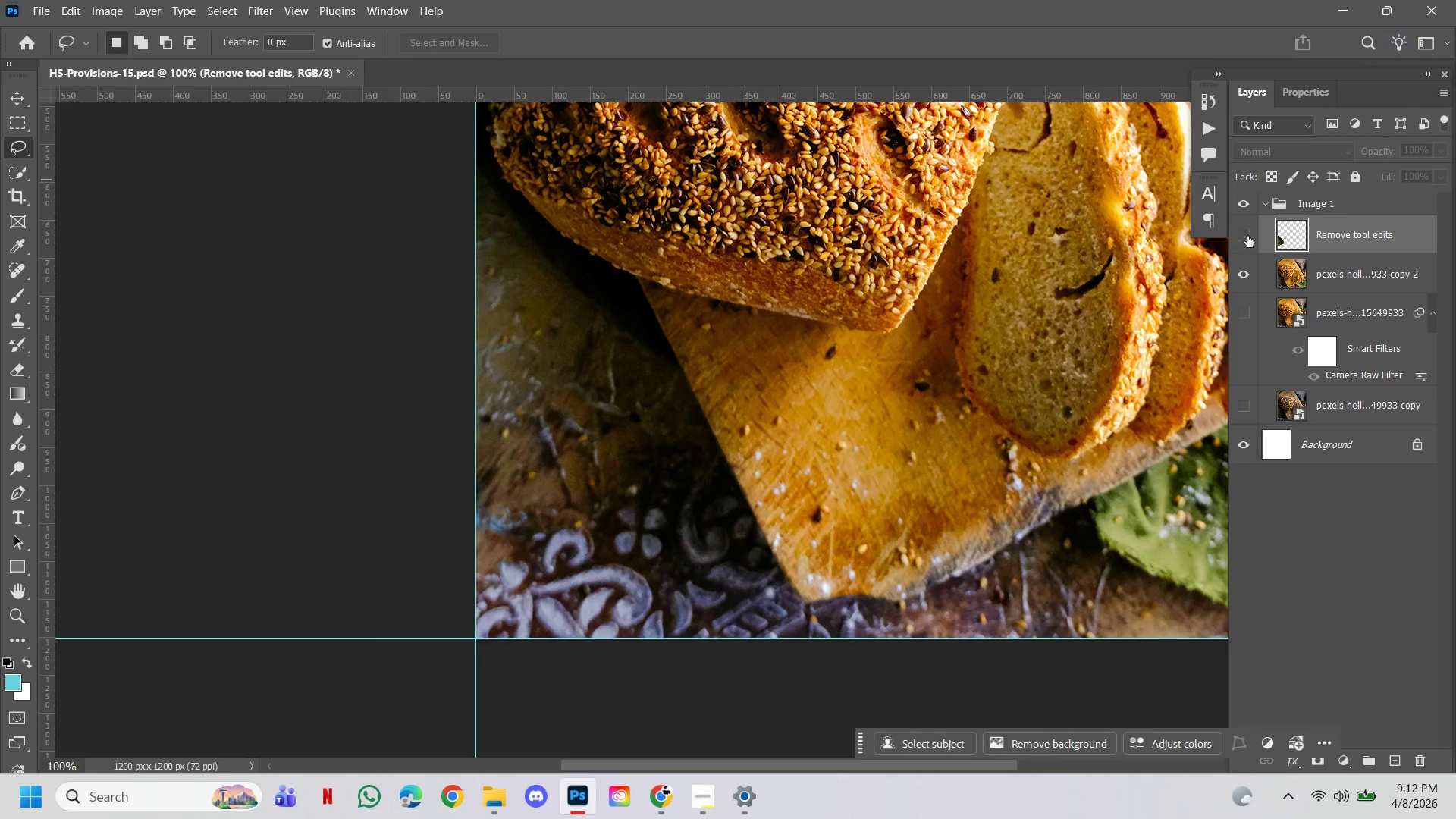 
left_click([1248, 236])
 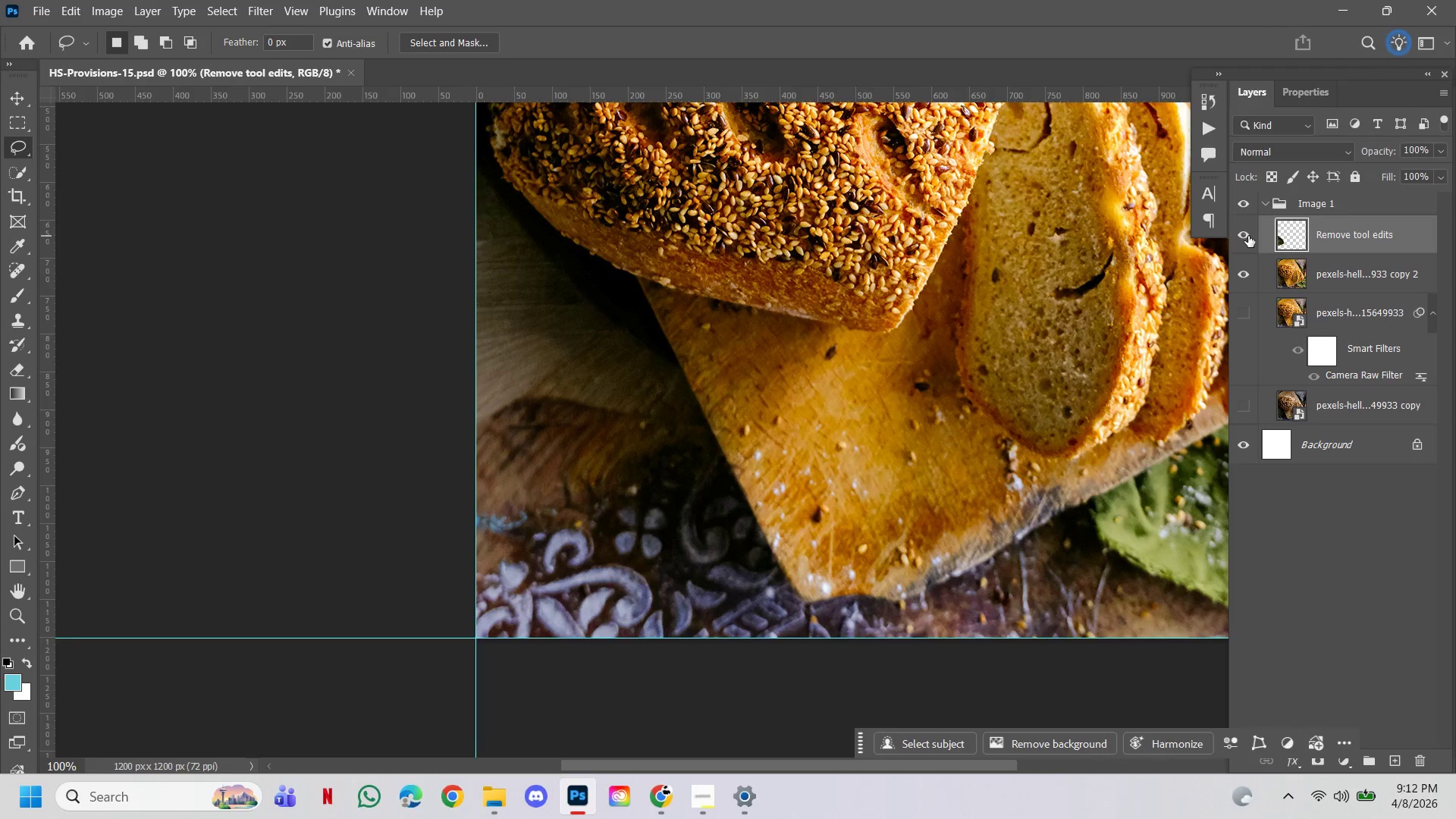 
left_click([1248, 236])
 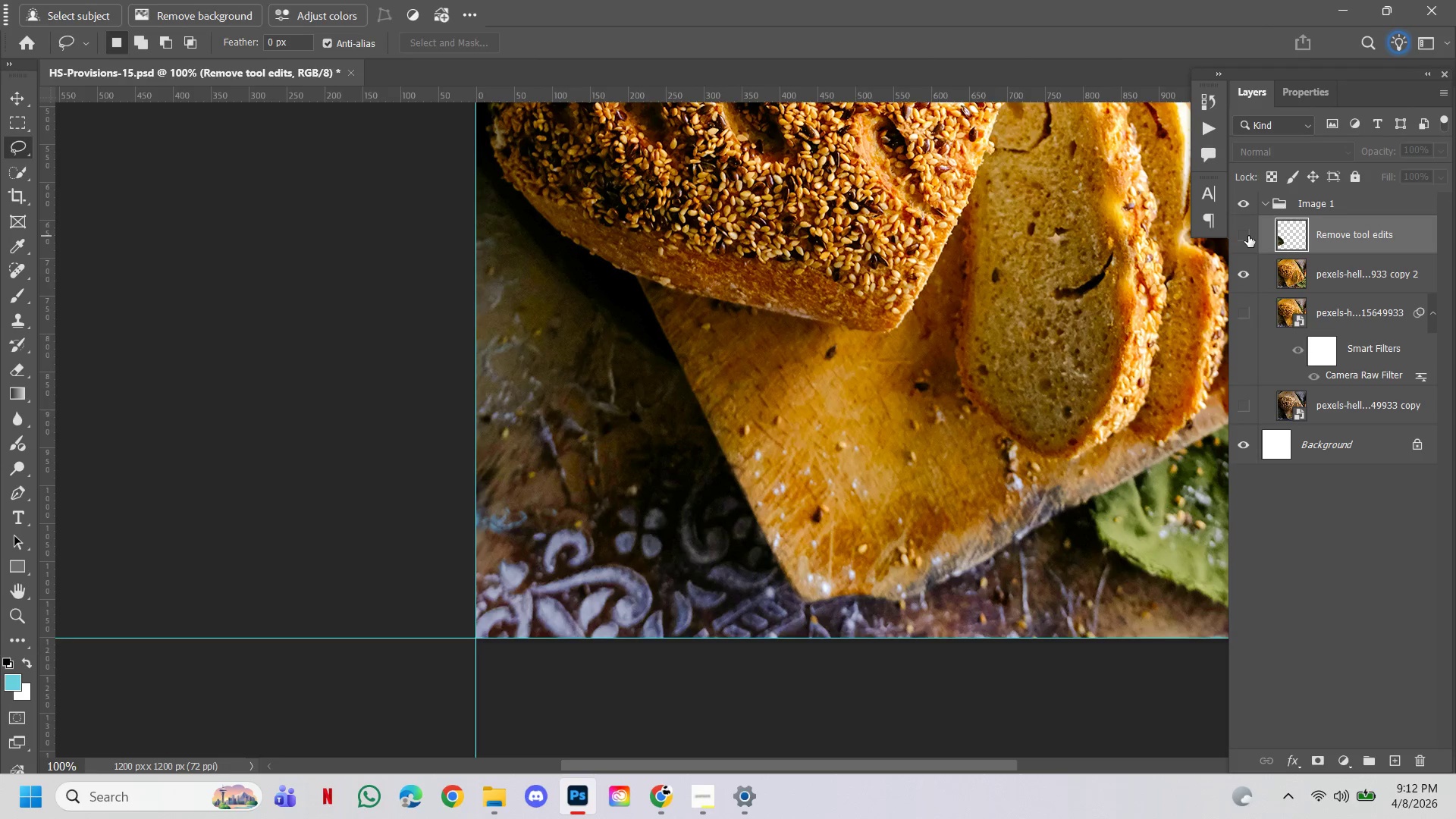 
left_click([1248, 236])
 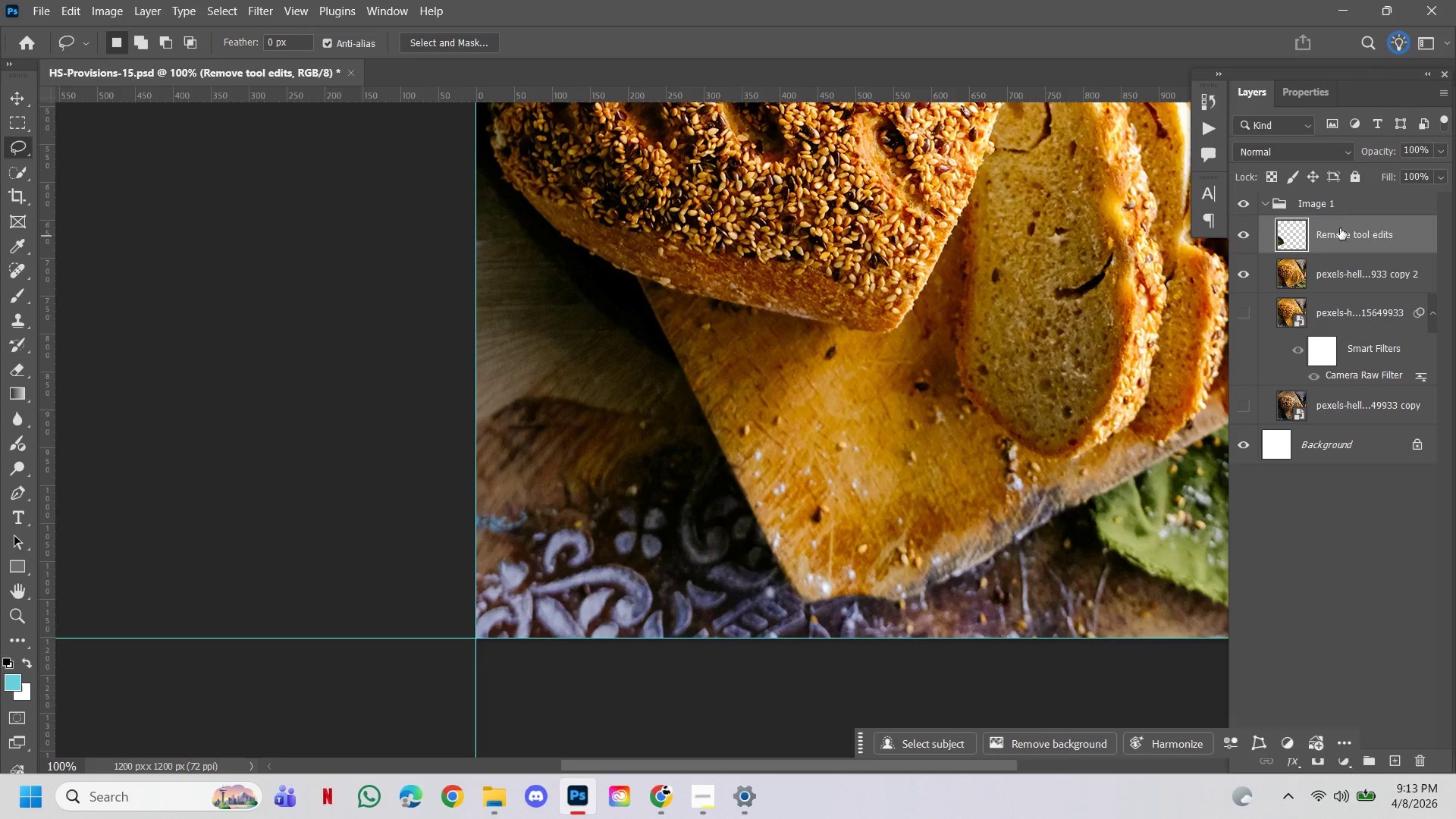 
left_click([1349, 272])
 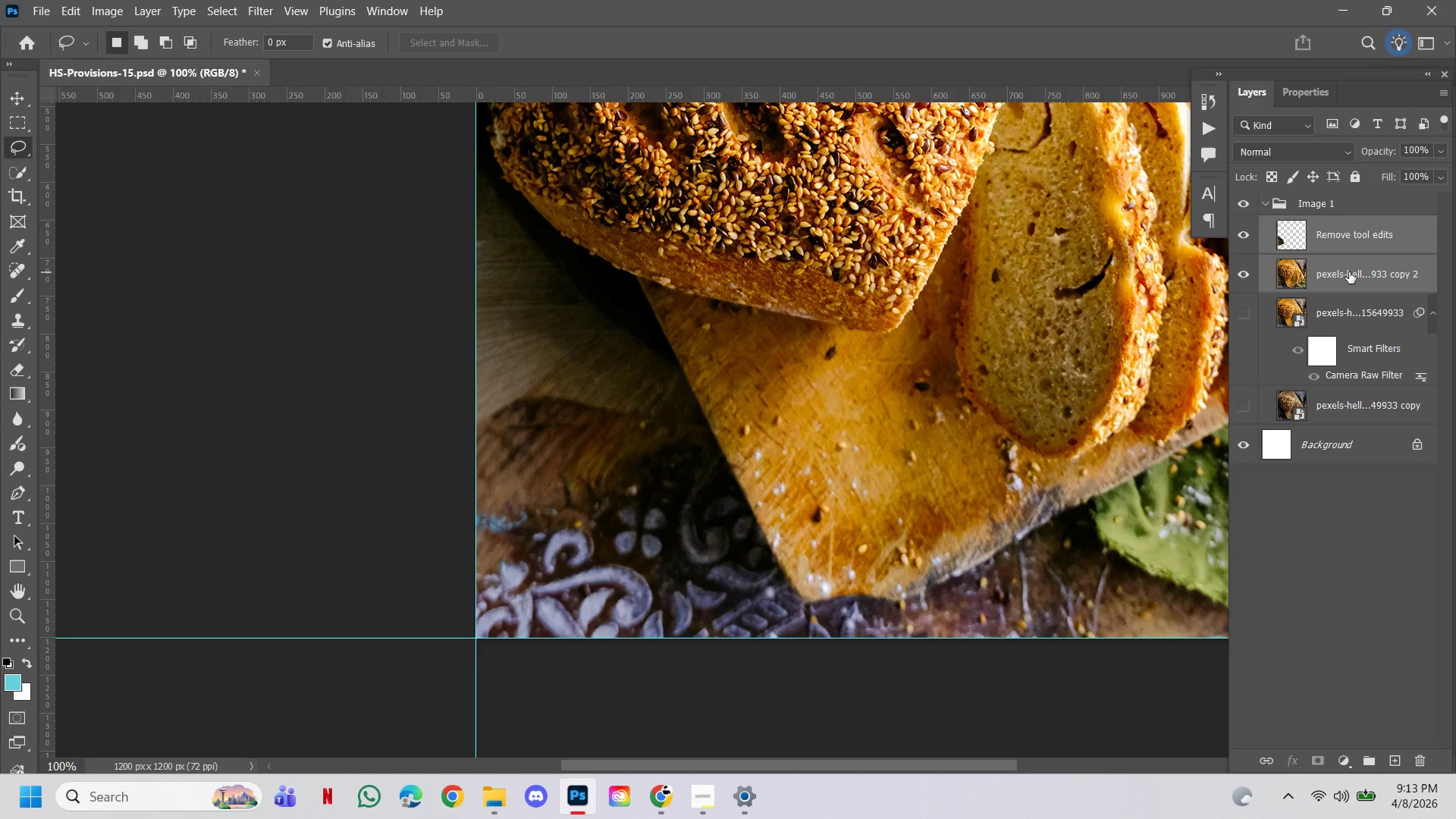 
key(Control+E)
 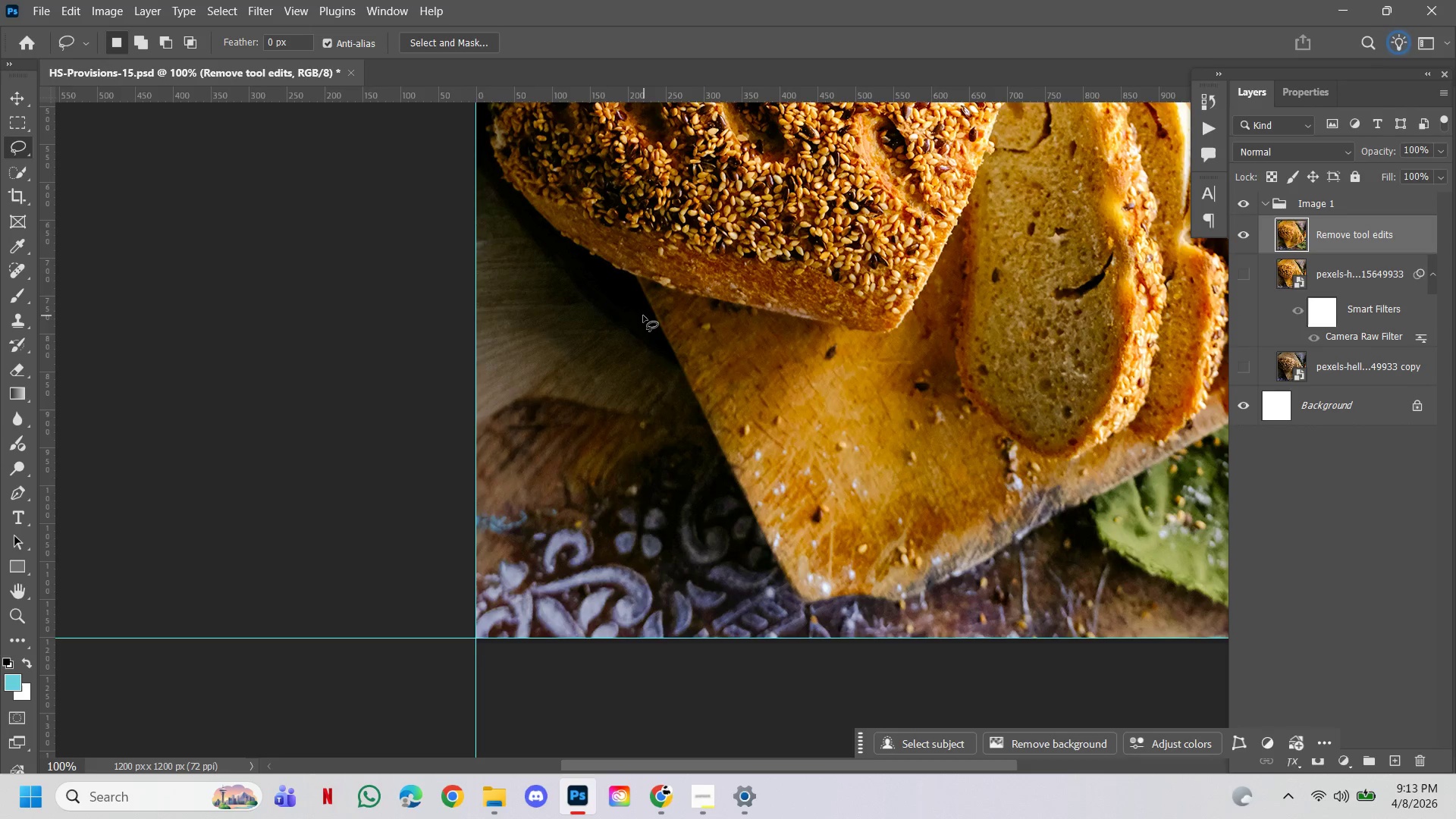 
key(J)
 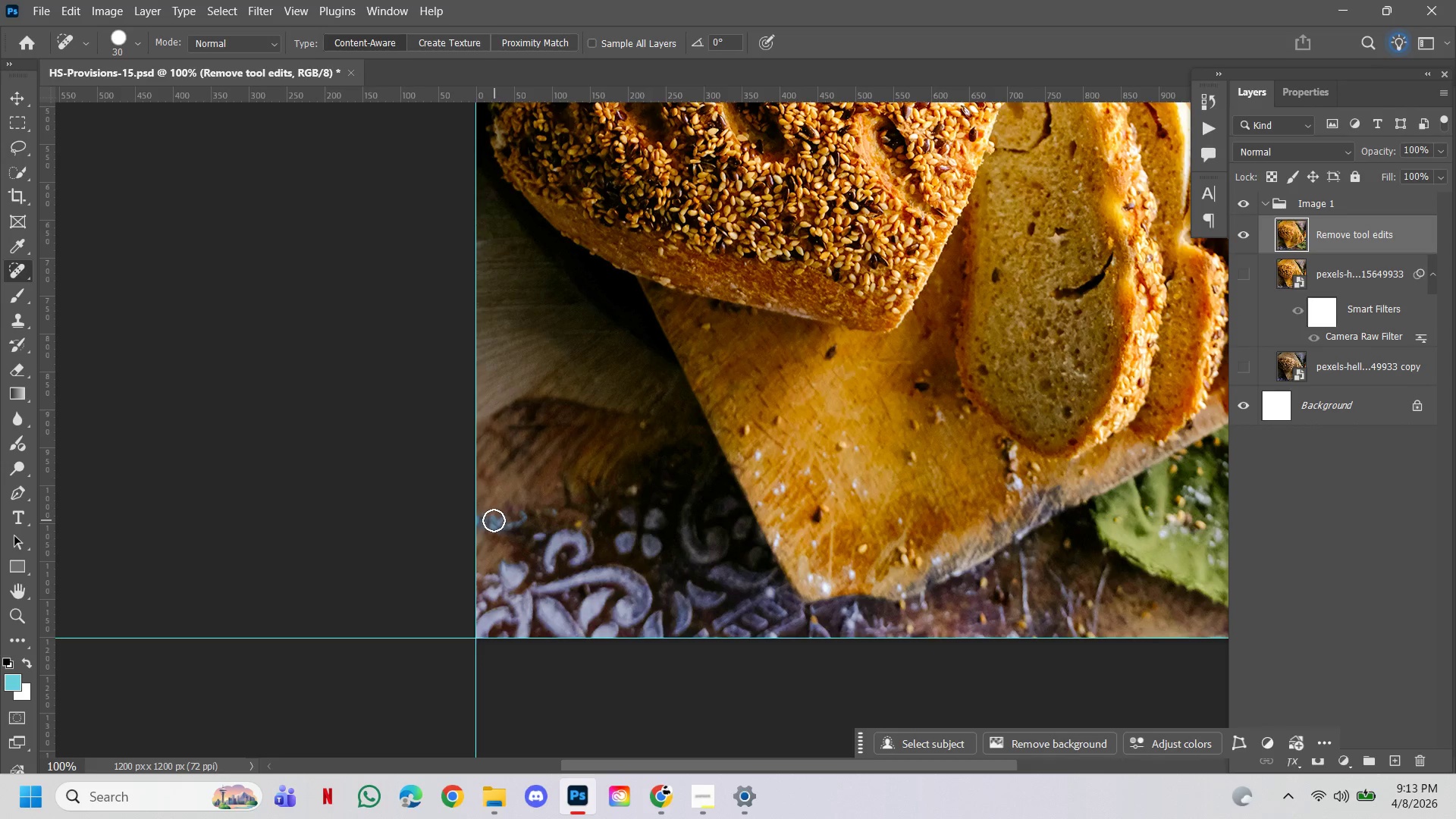 
key(BracketRight)
 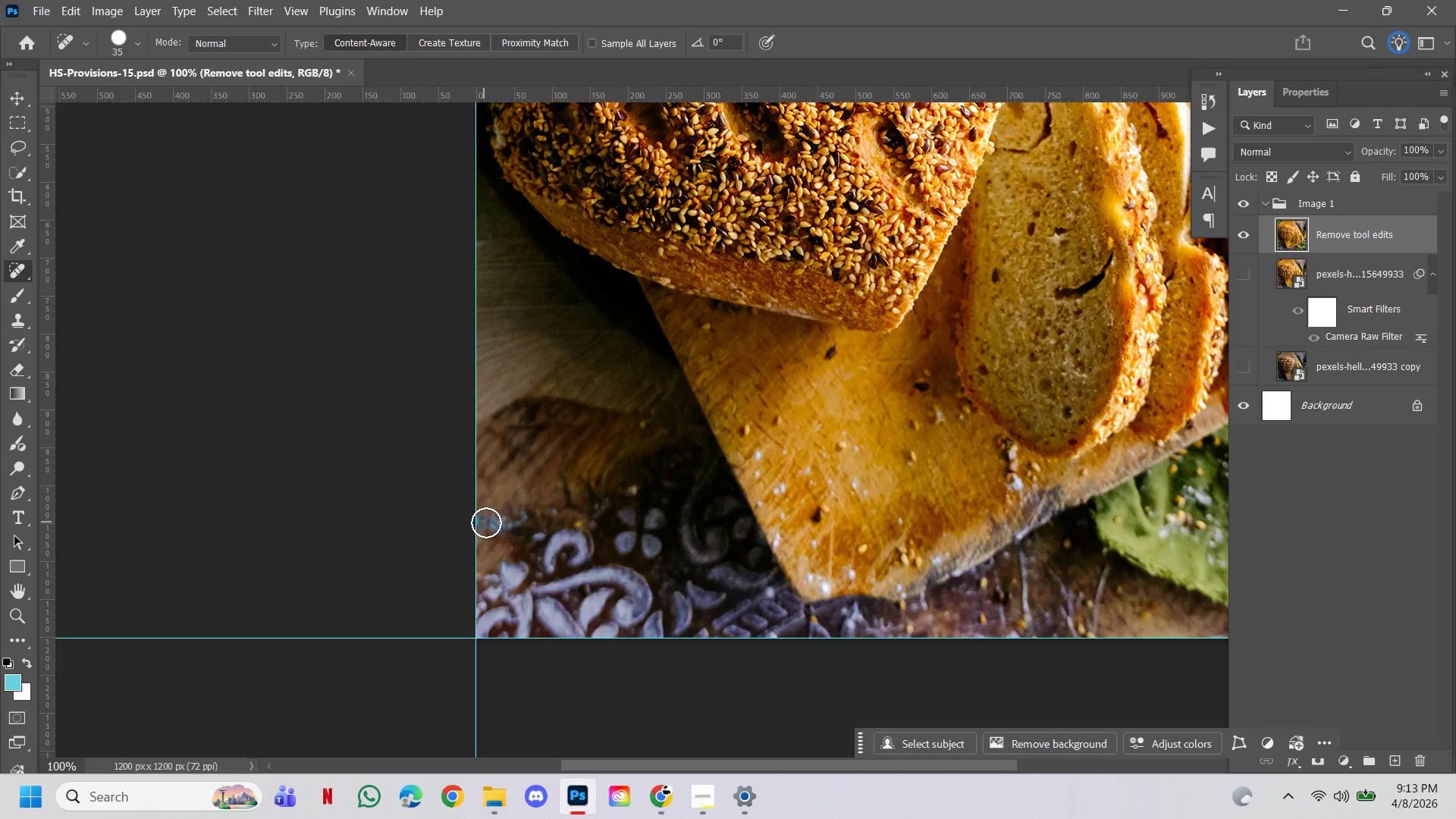 
key(BracketRight)
 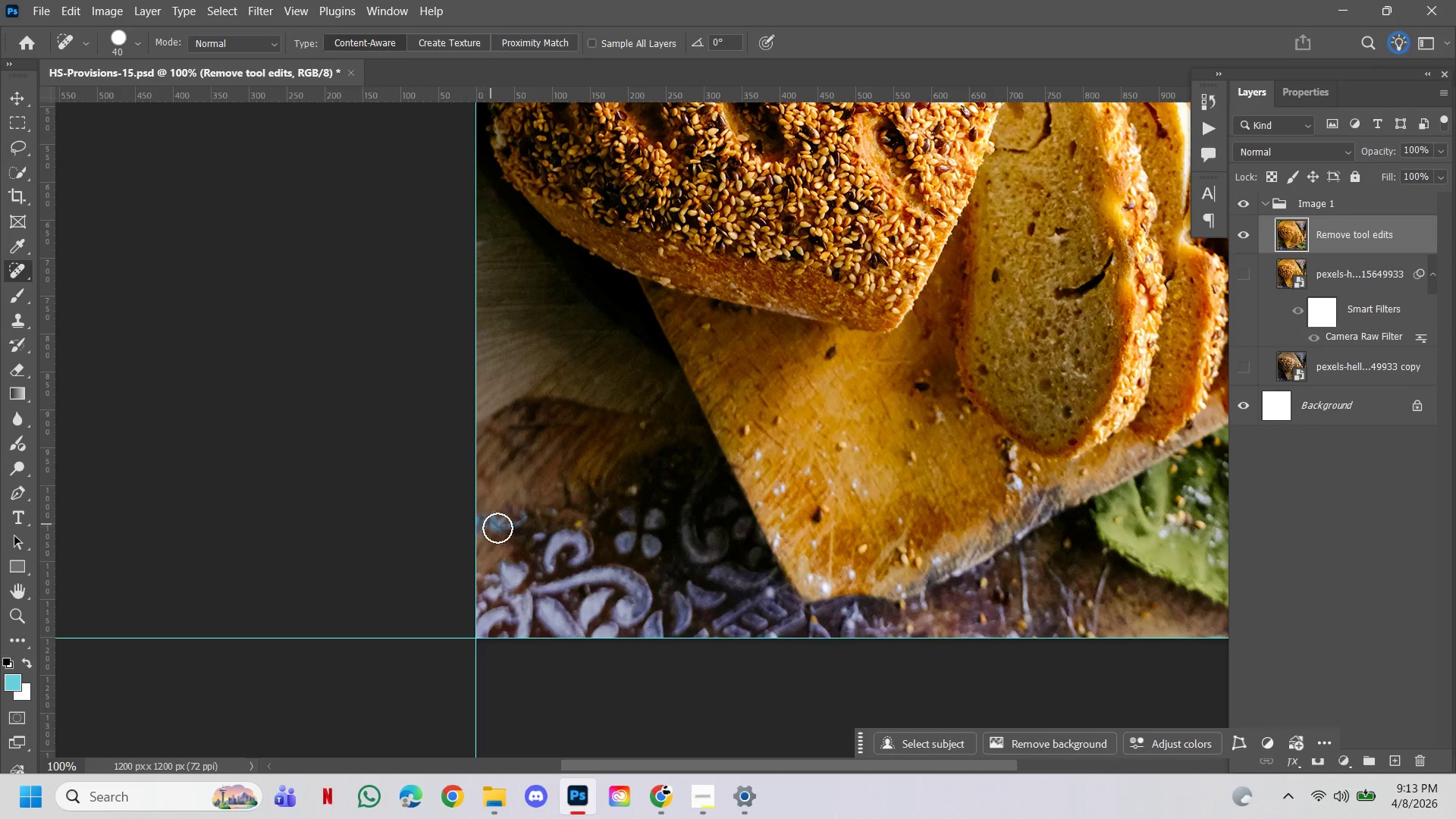 
key(BracketRight)
 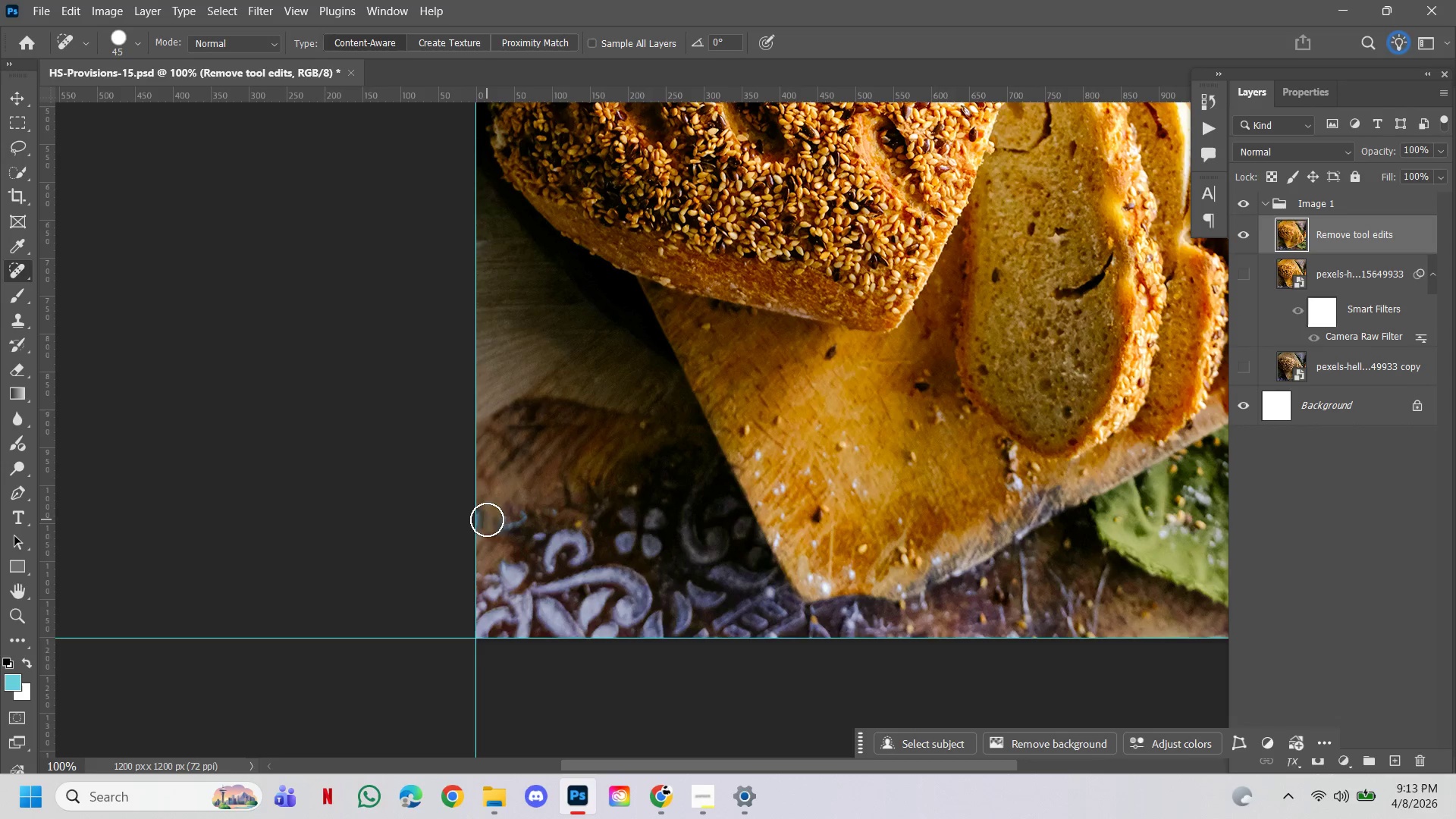 
double_click([492, 527])
 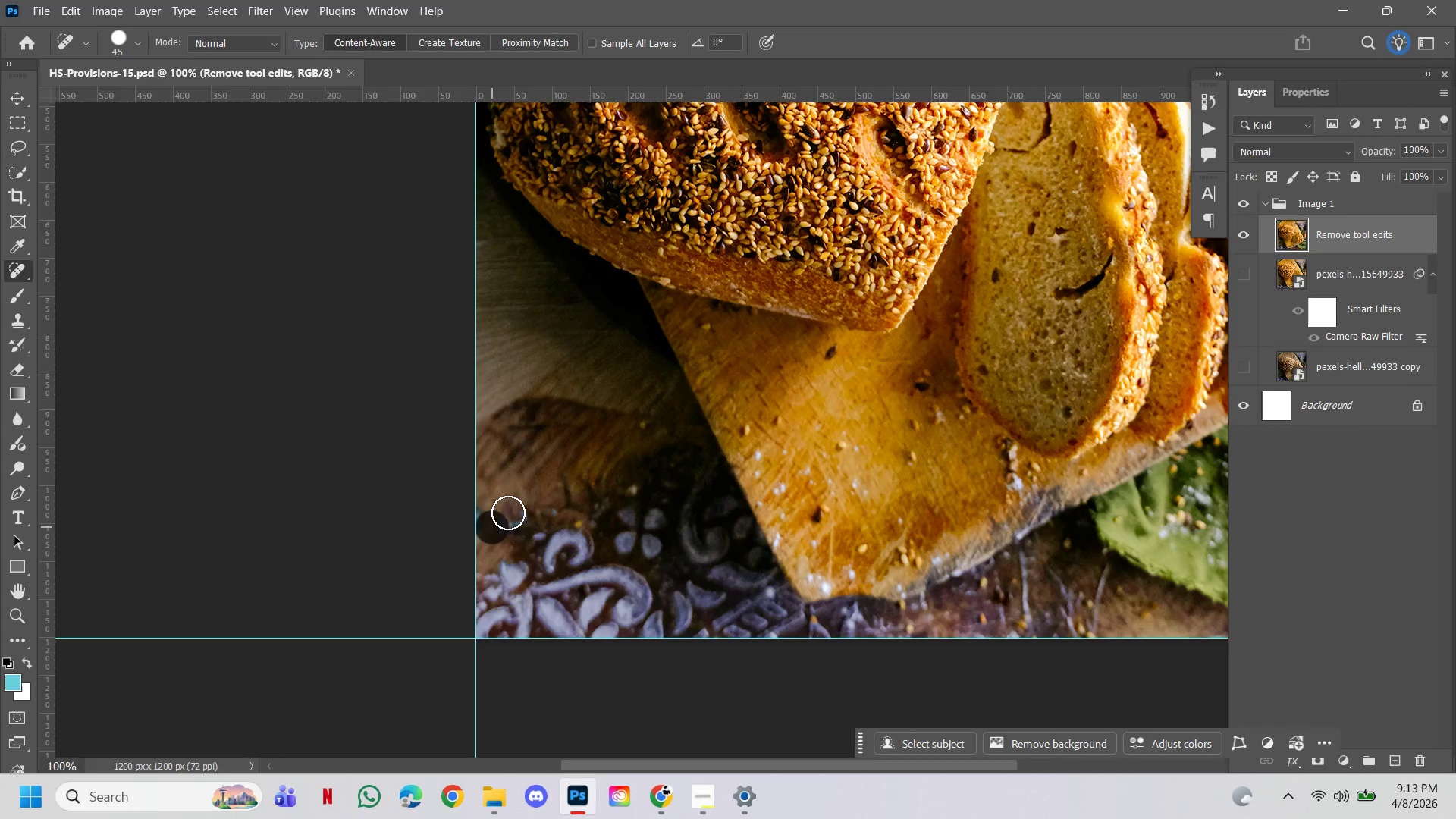 
triple_click([508, 513])
 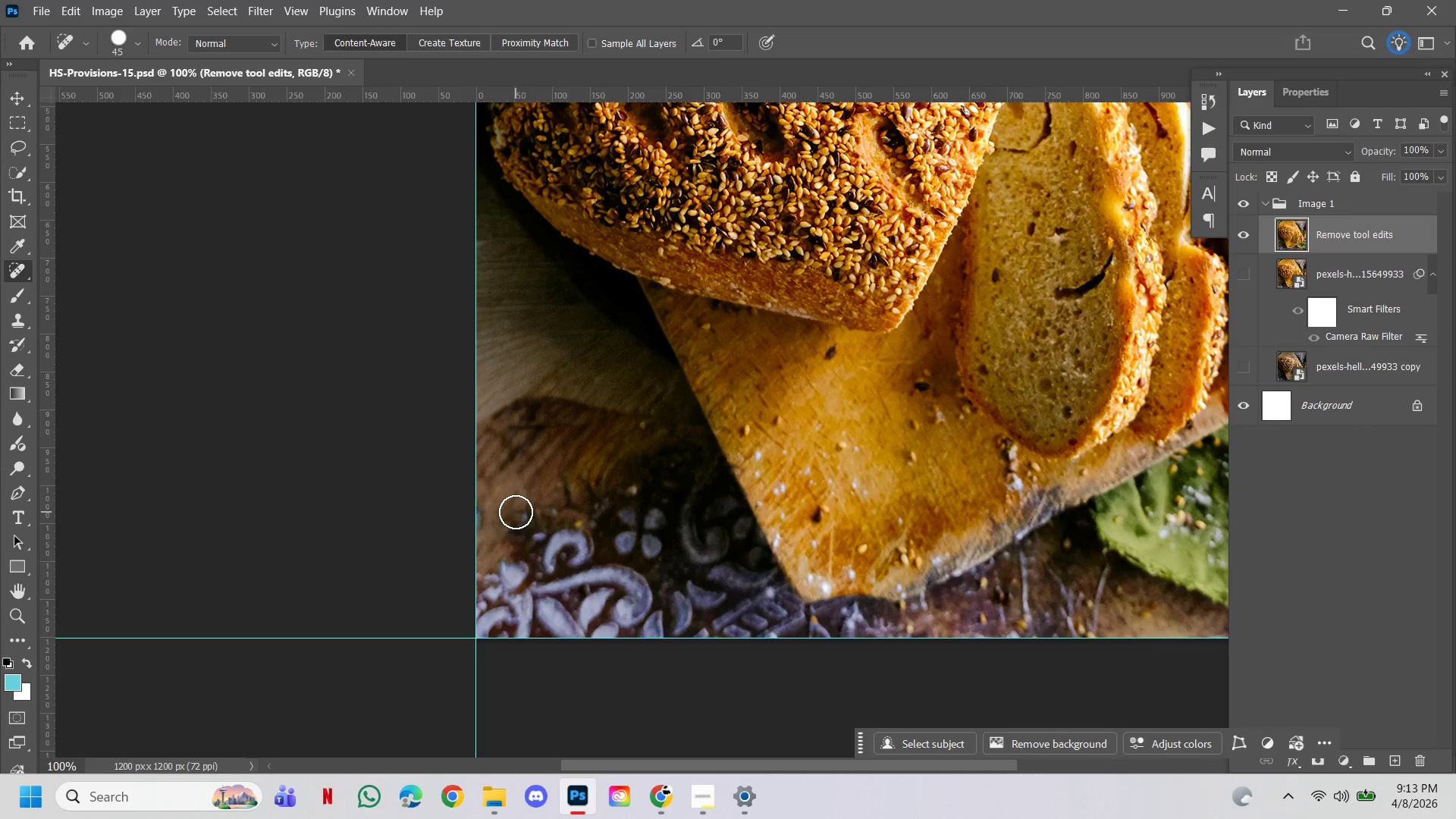 
left_click_drag(start_coordinate=[516, 512], to_coordinate=[512, 515])
 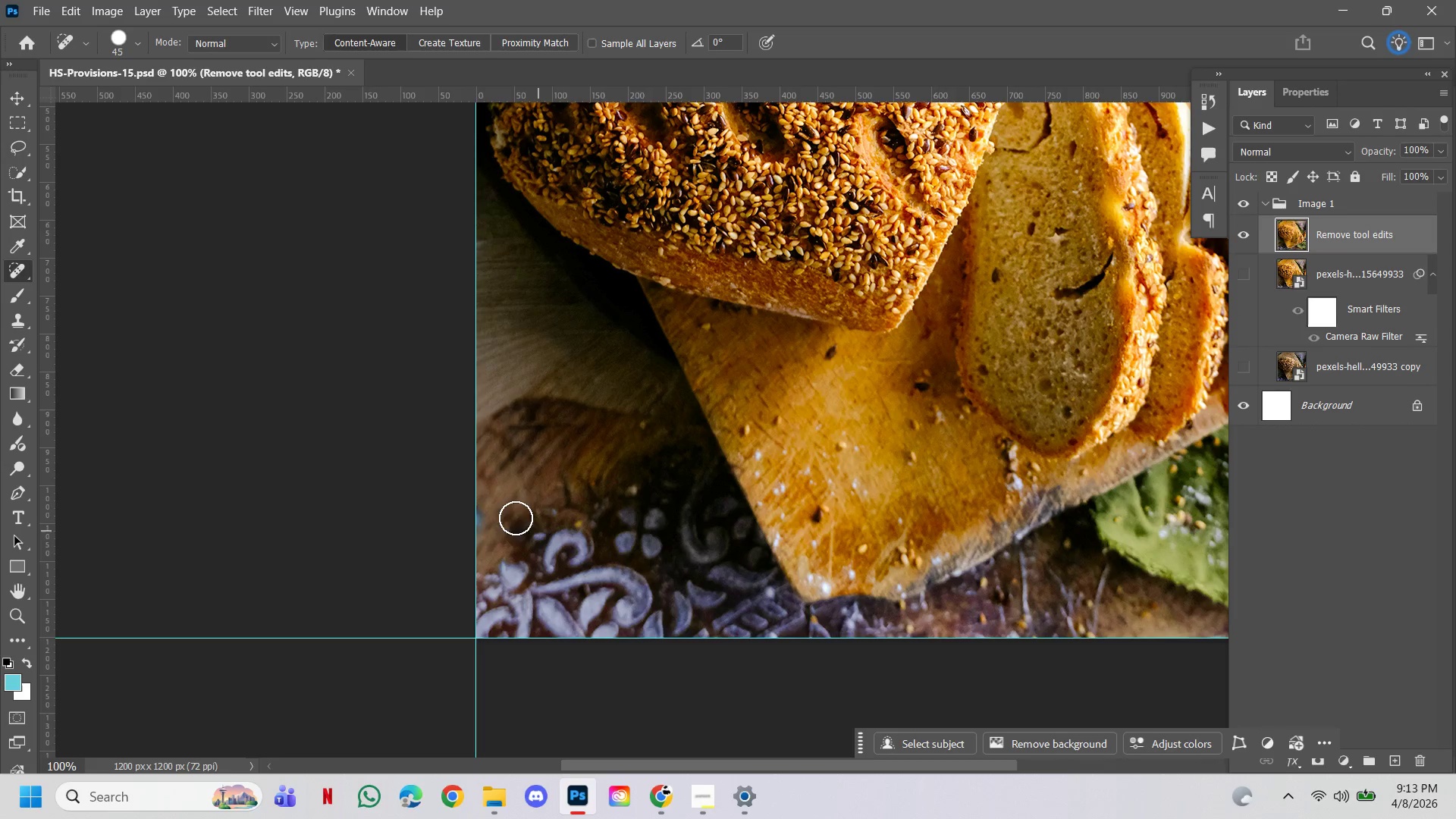 
left_click([542, 504])
 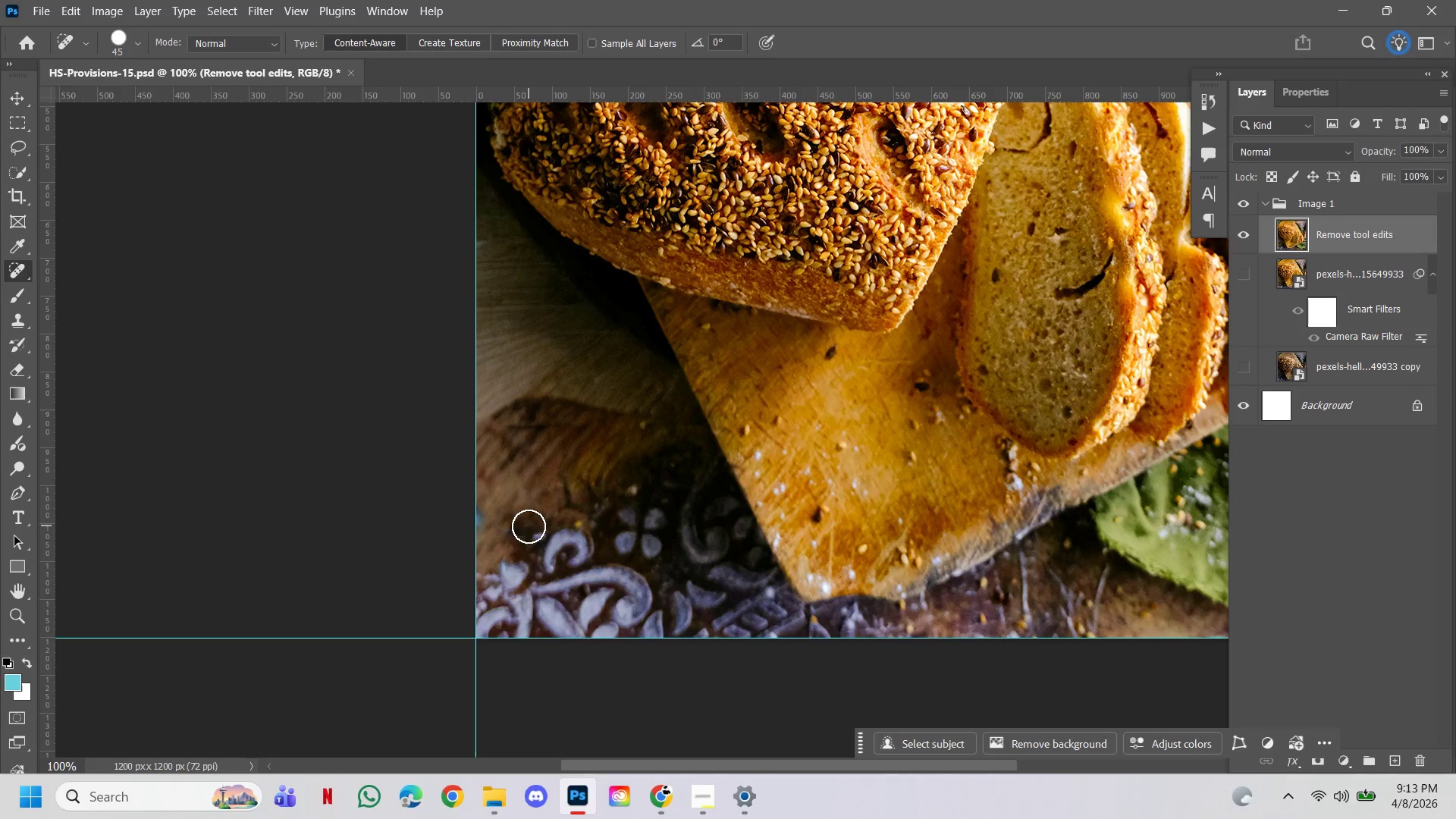 
left_click([529, 533])
 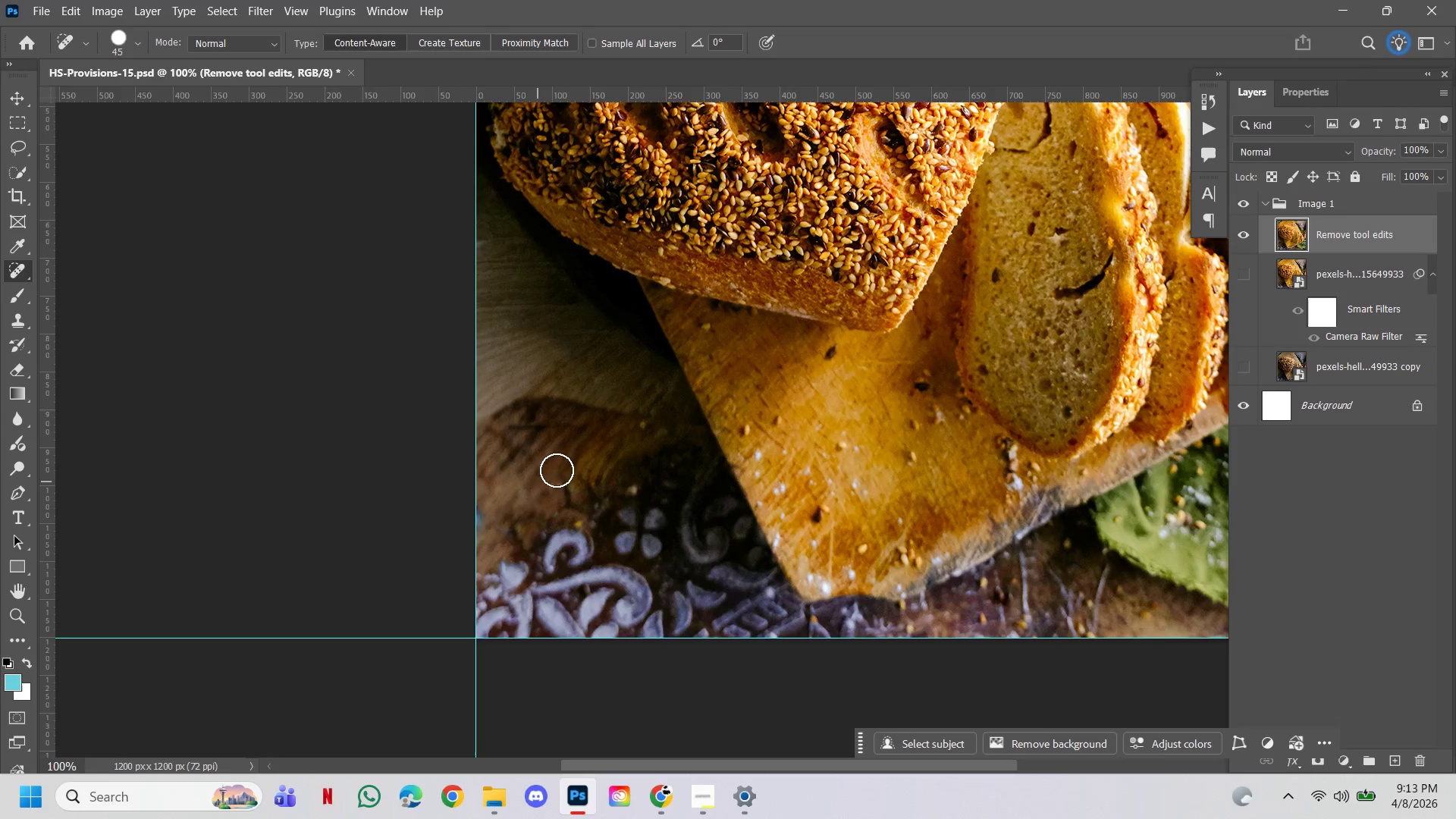 
double_click([557, 470])
 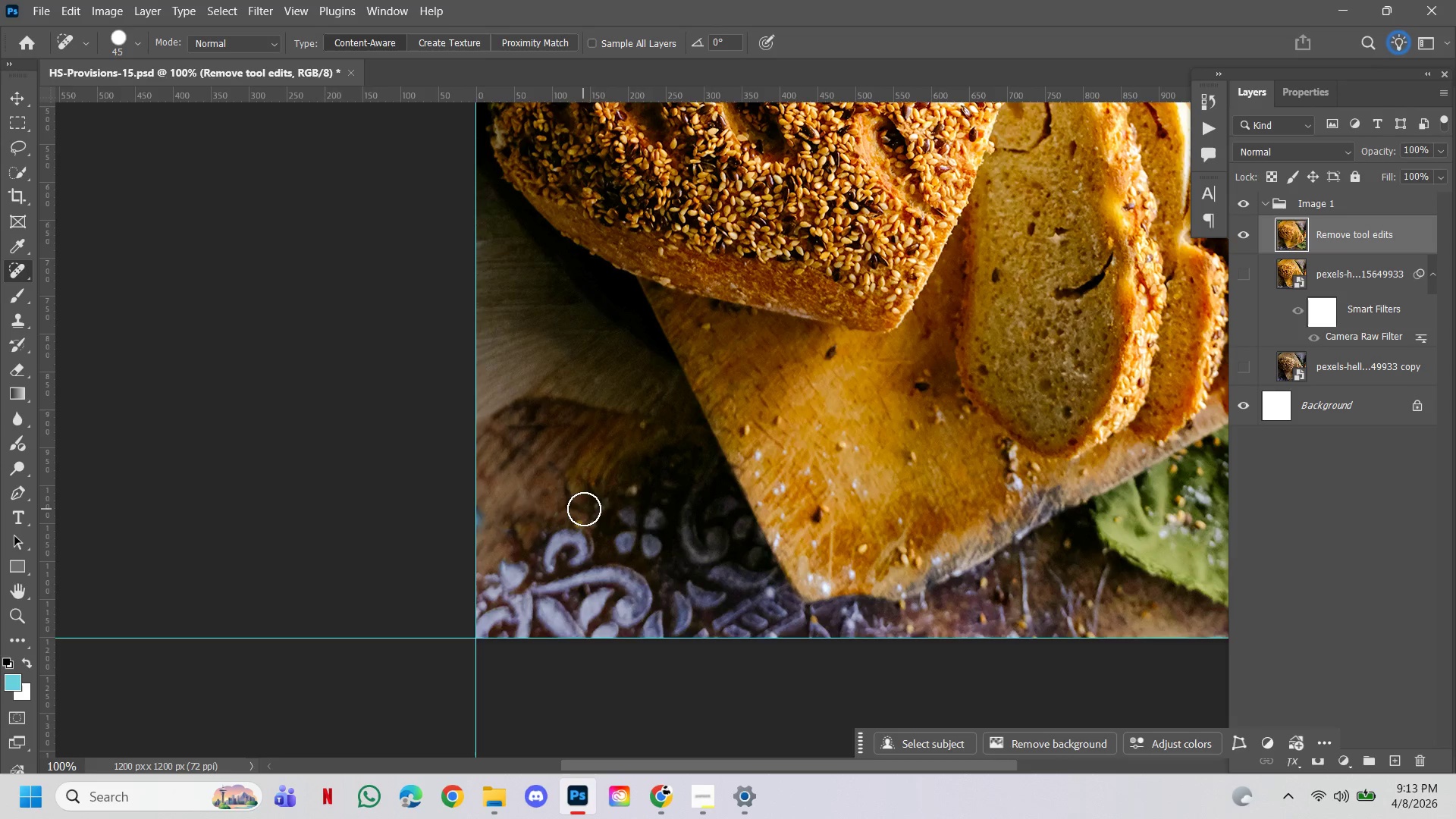 
left_click([584, 509])
 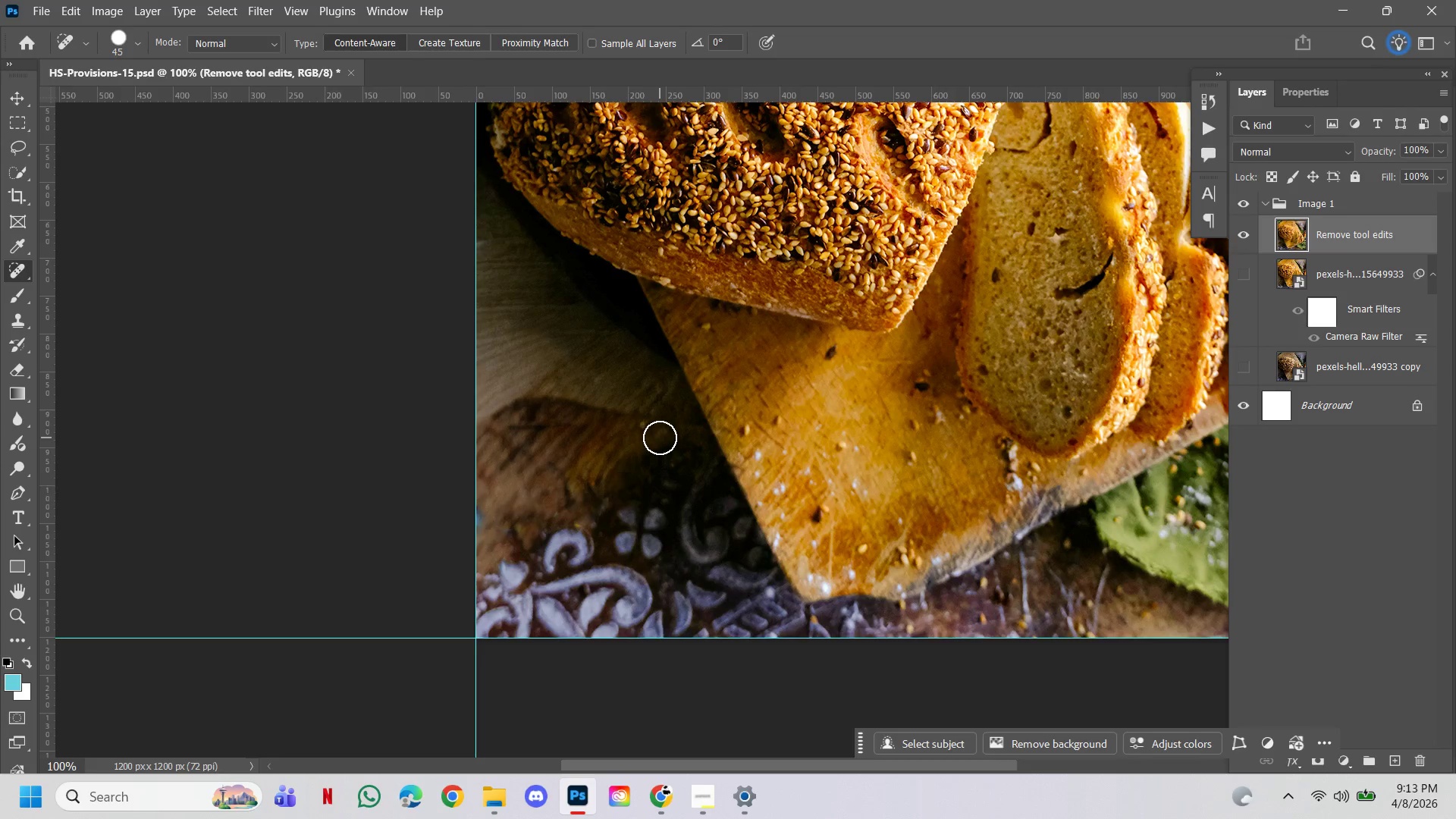 
left_click([653, 426])
 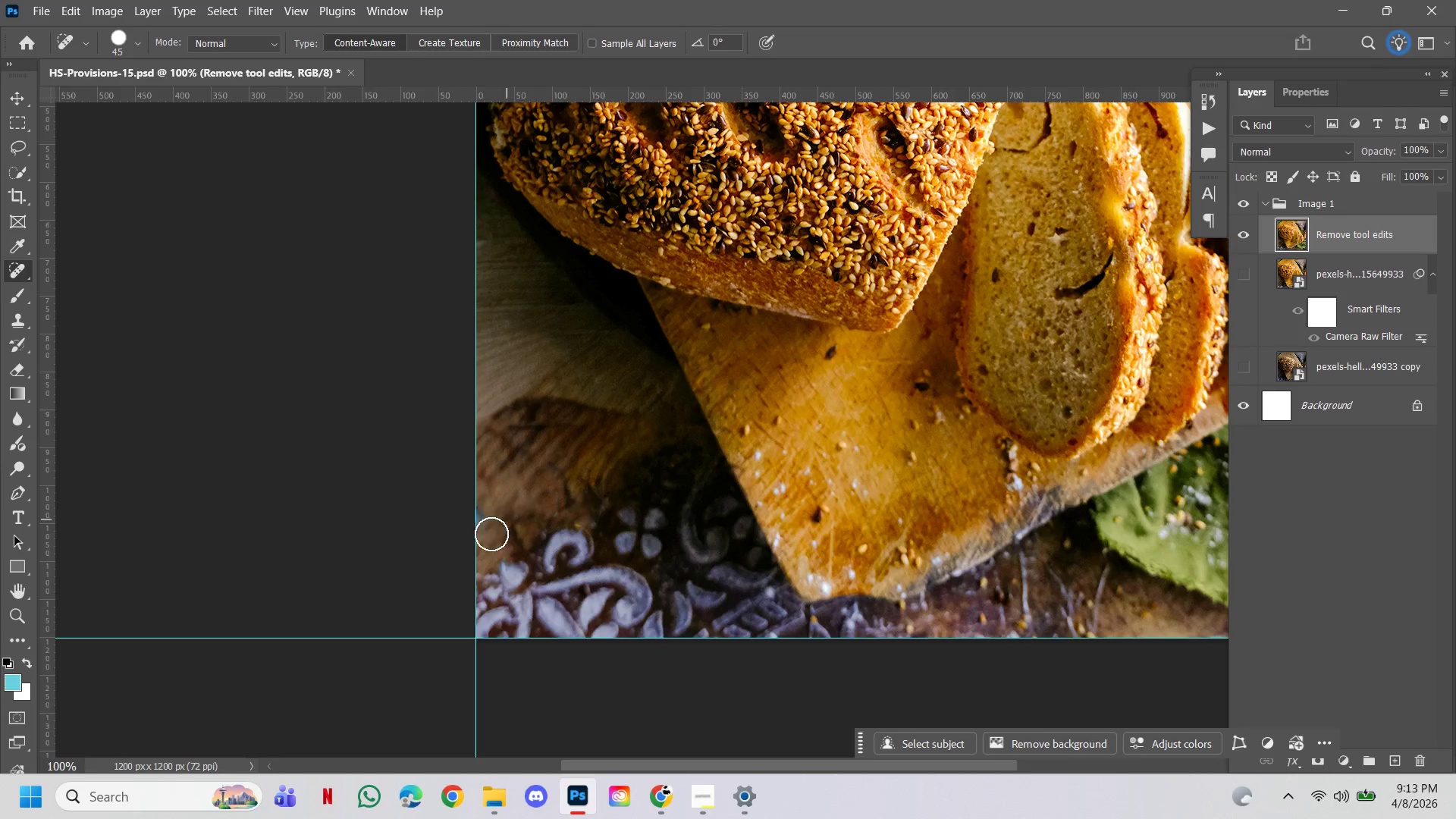 
left_click_drag(start_coordinate=[491, 534], to_coordinate=[481, 512])
 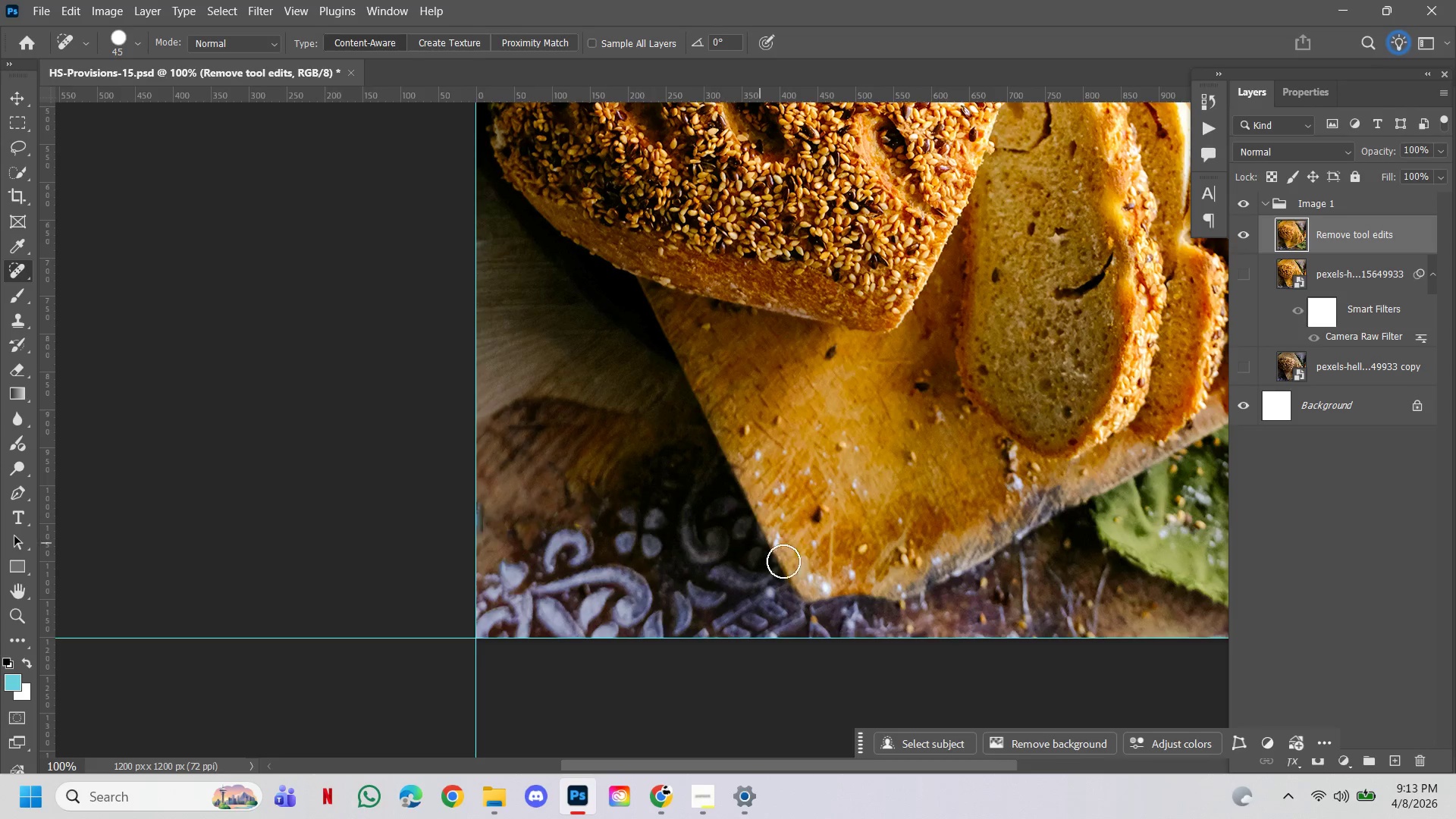 
hold_key(key=ControlLeft, duration=0.48)
 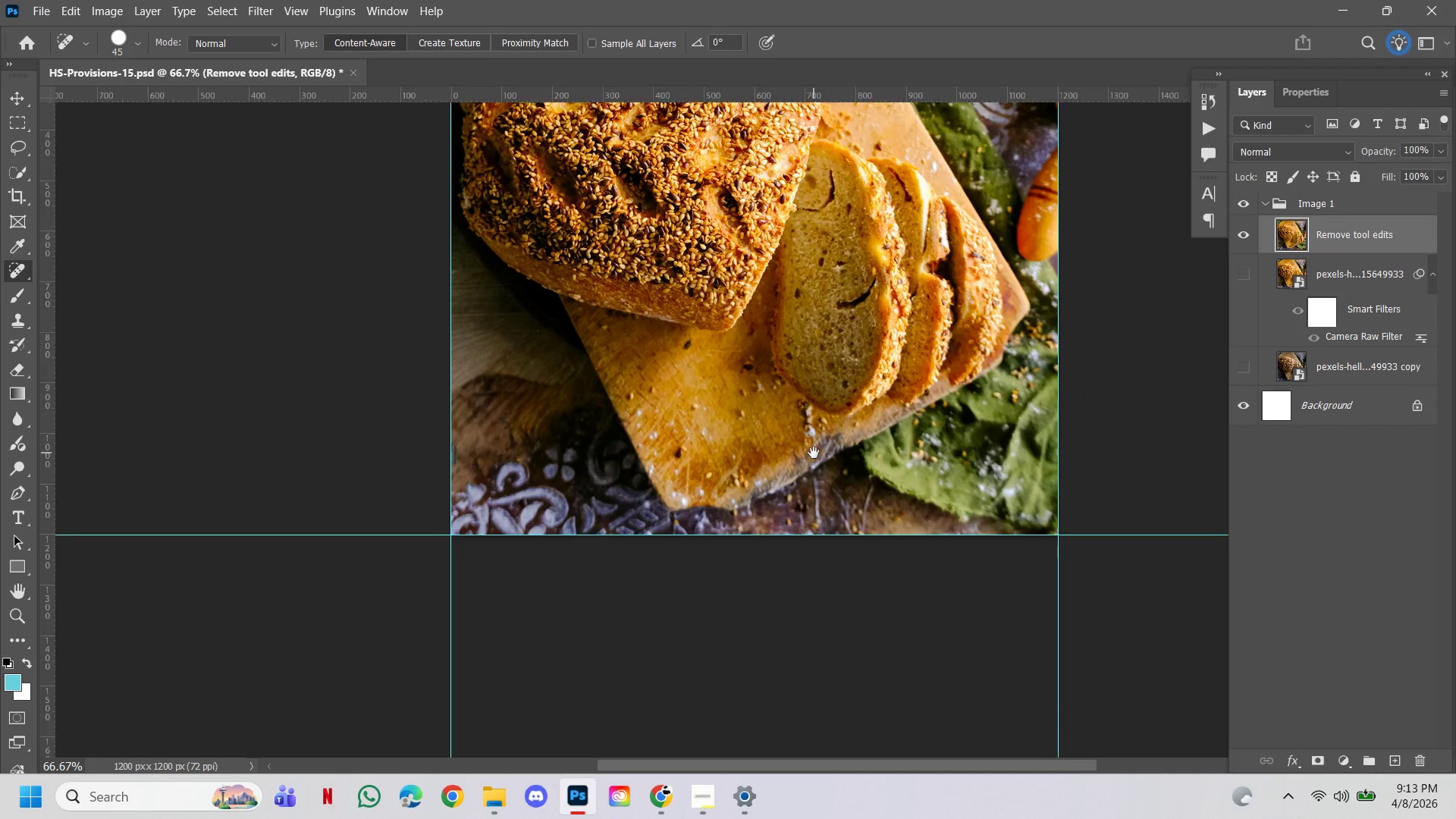 
hold_key(key=Space, duration=2.02)
 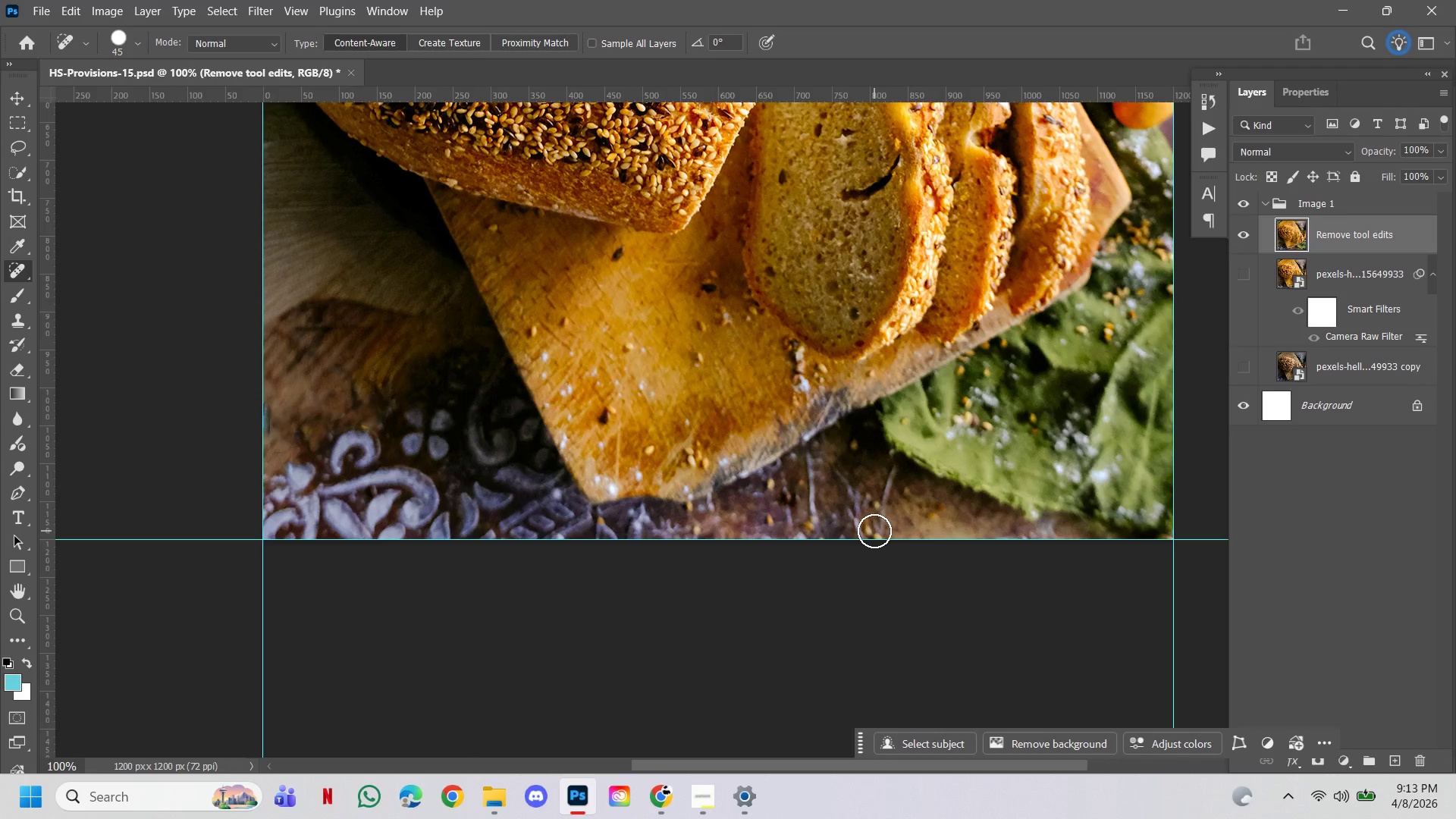 
hold_key(key=AltLeft, duration=0.47)
left_click([813, 485])
 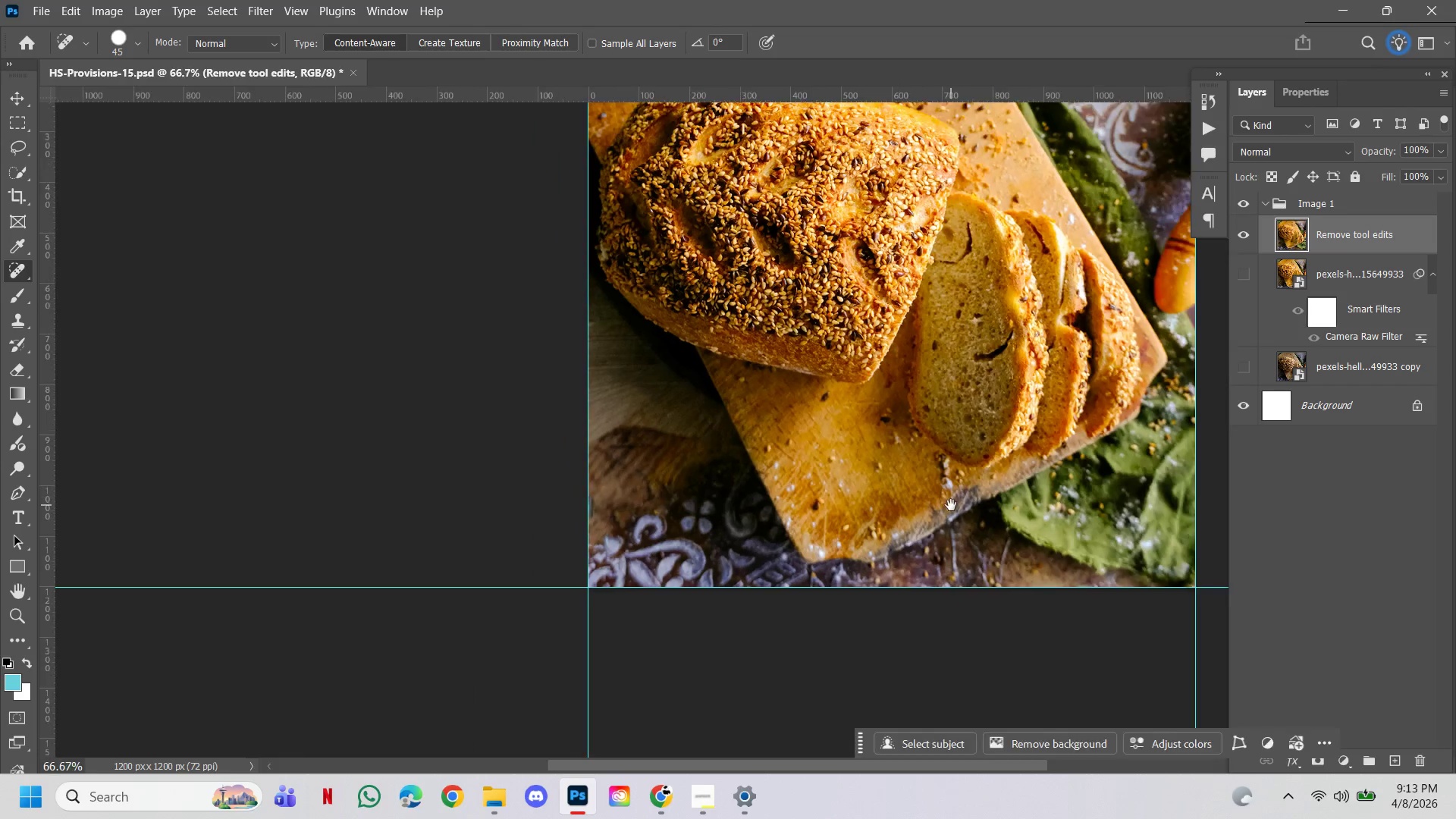 
left_click_drag(start_coordinate=[951, 505], to_coordinate=[813, 453])
 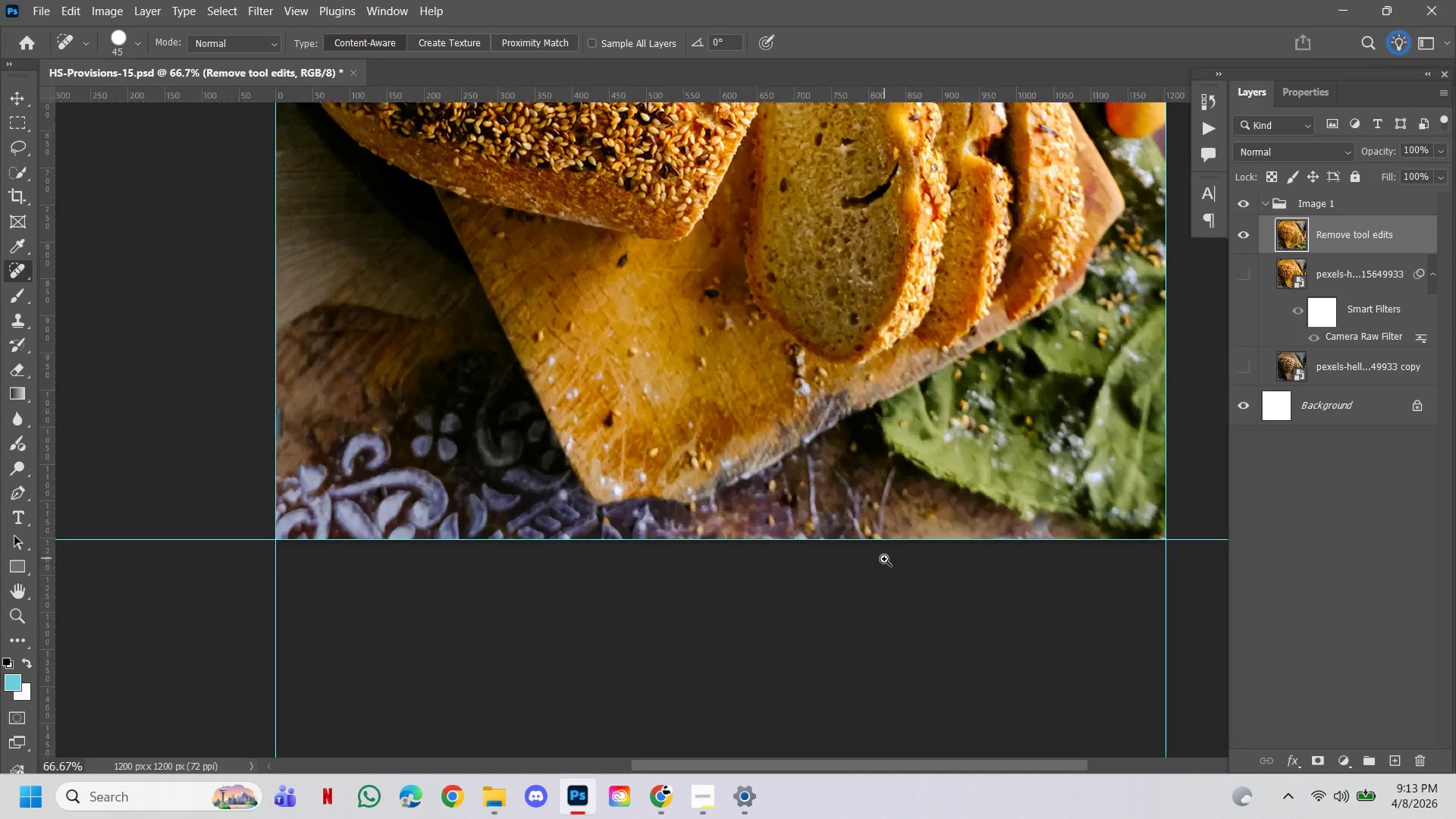 
hold_key(key=ControlLeft, duration=0.92)
double_click([825, 525])
 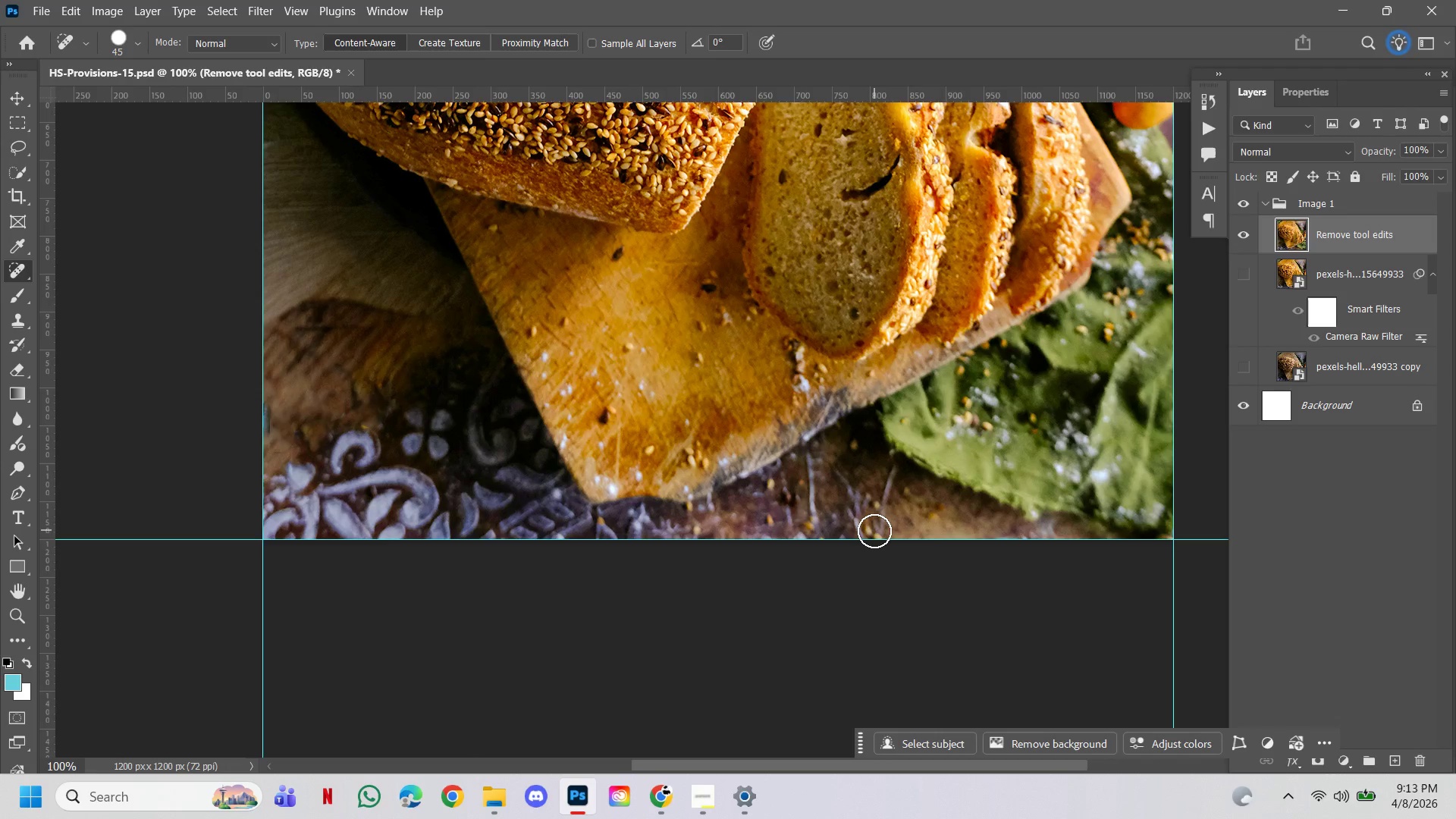 
left_click_drag(start_coordinate=[875, 531], to_coordinate=[888, 486])
 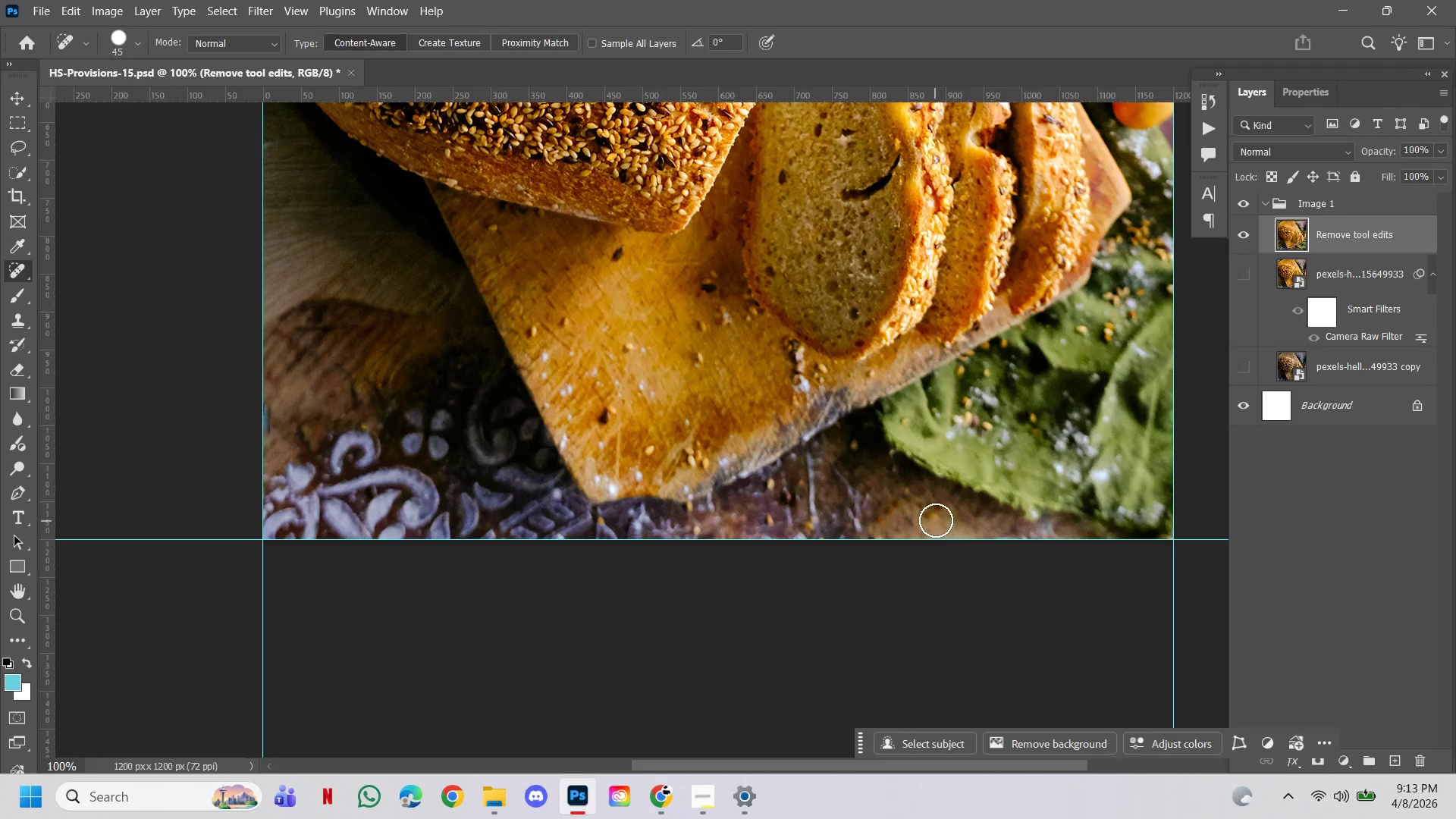 
double_click([888, 486])
 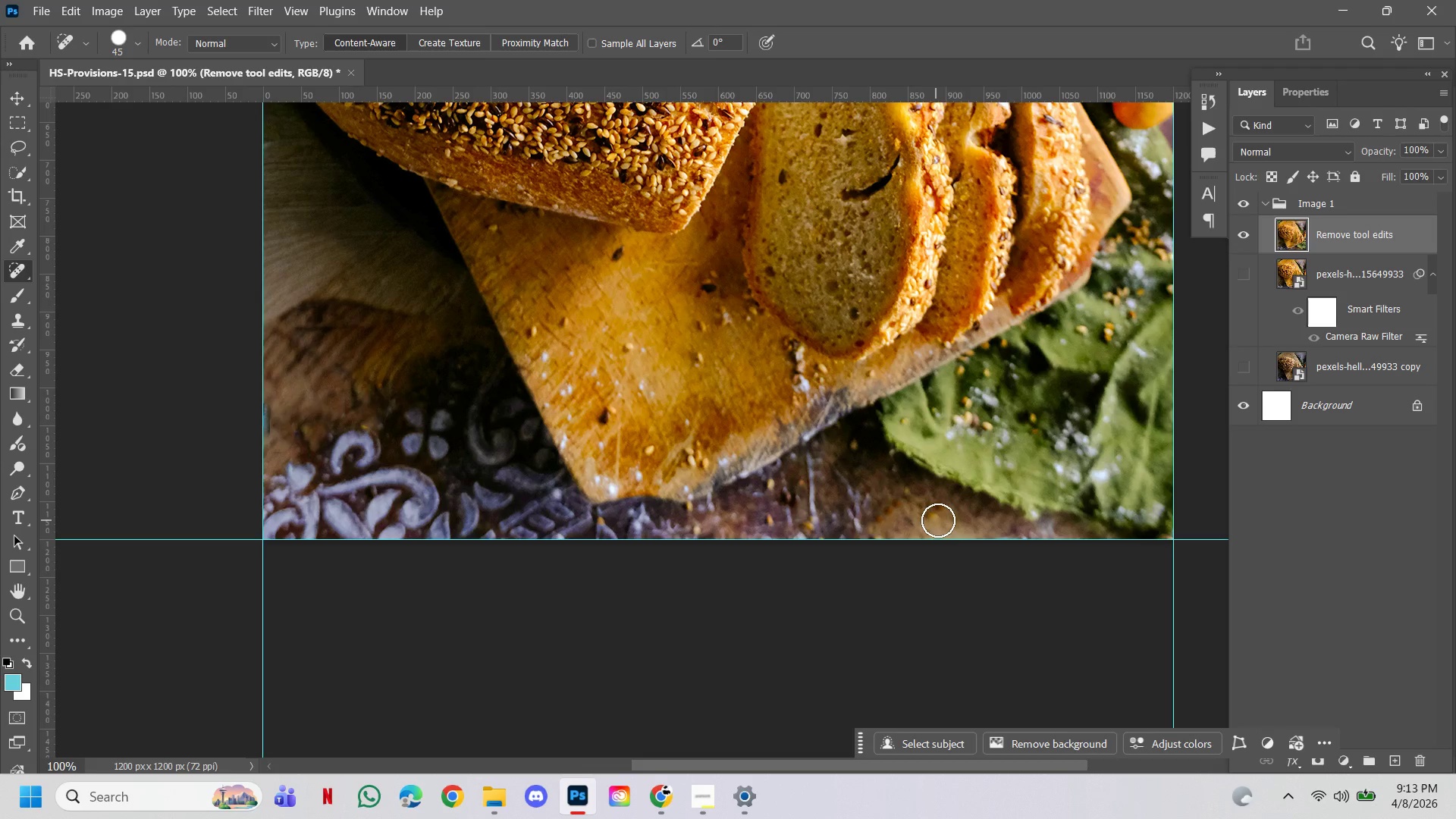 
left_click_drag(start_coordinate=[939, 520], to_coordinate=[901, 491])
 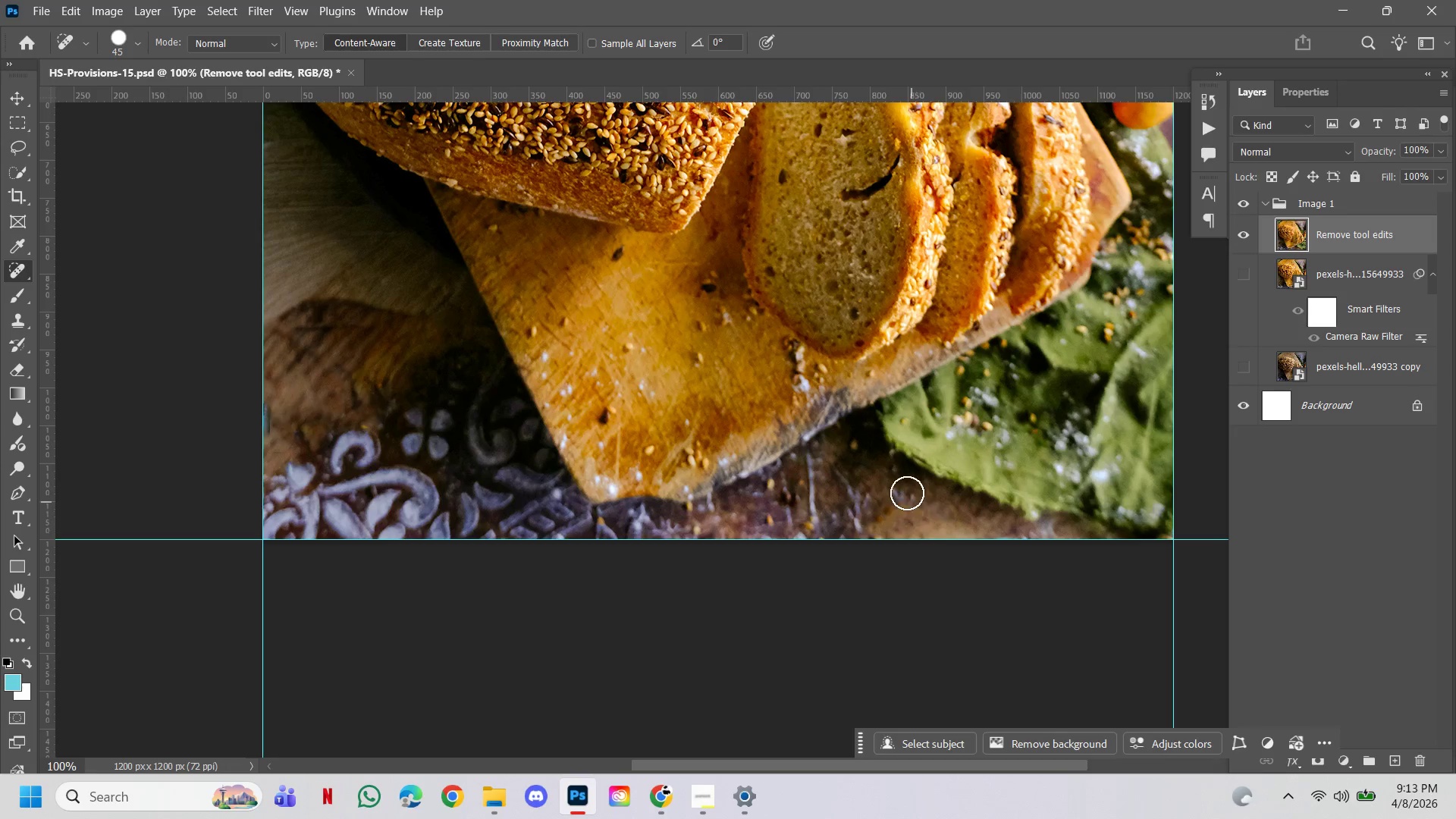 
left_click([907, 491])
 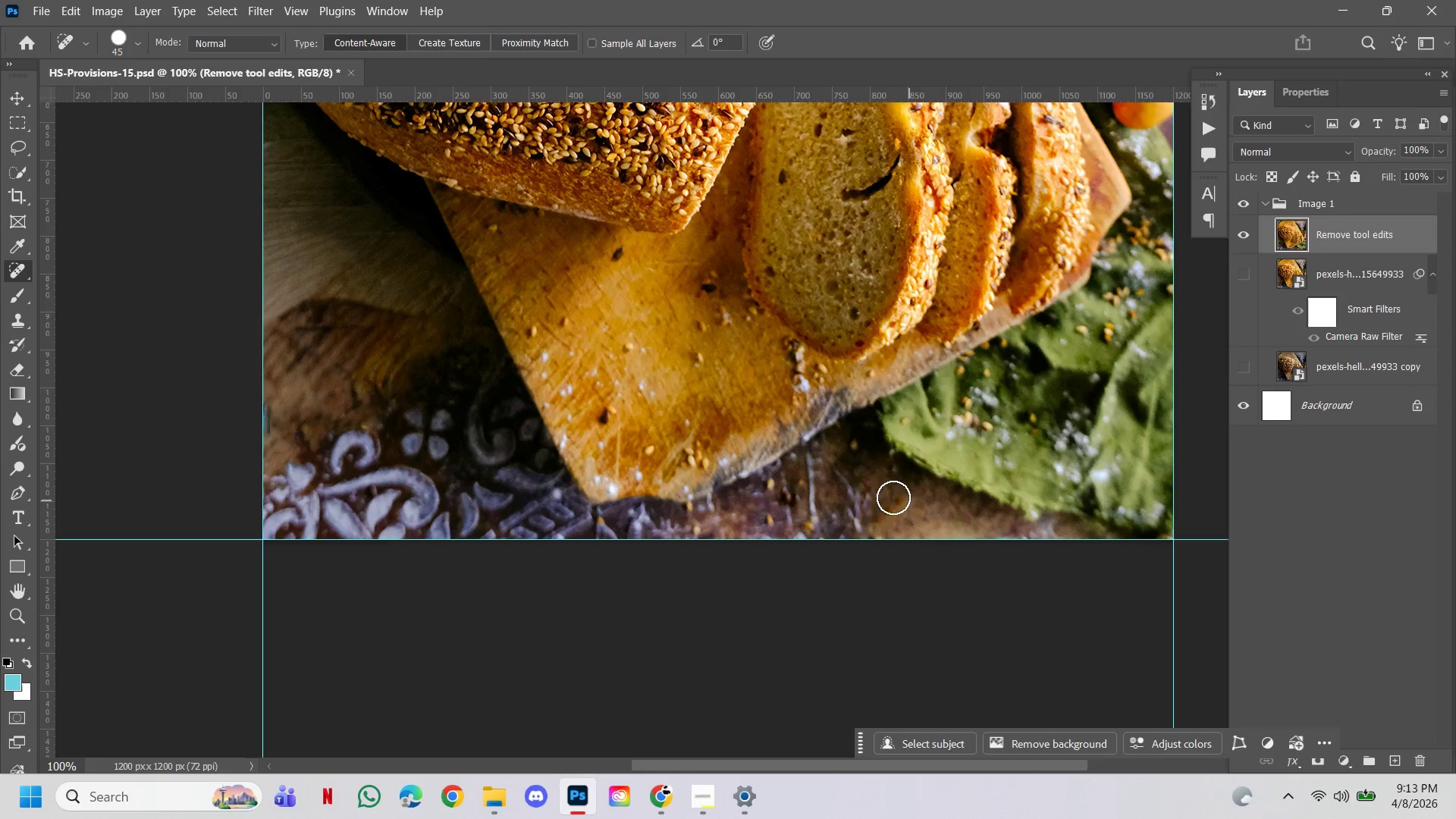 
left_click([865, 498])
 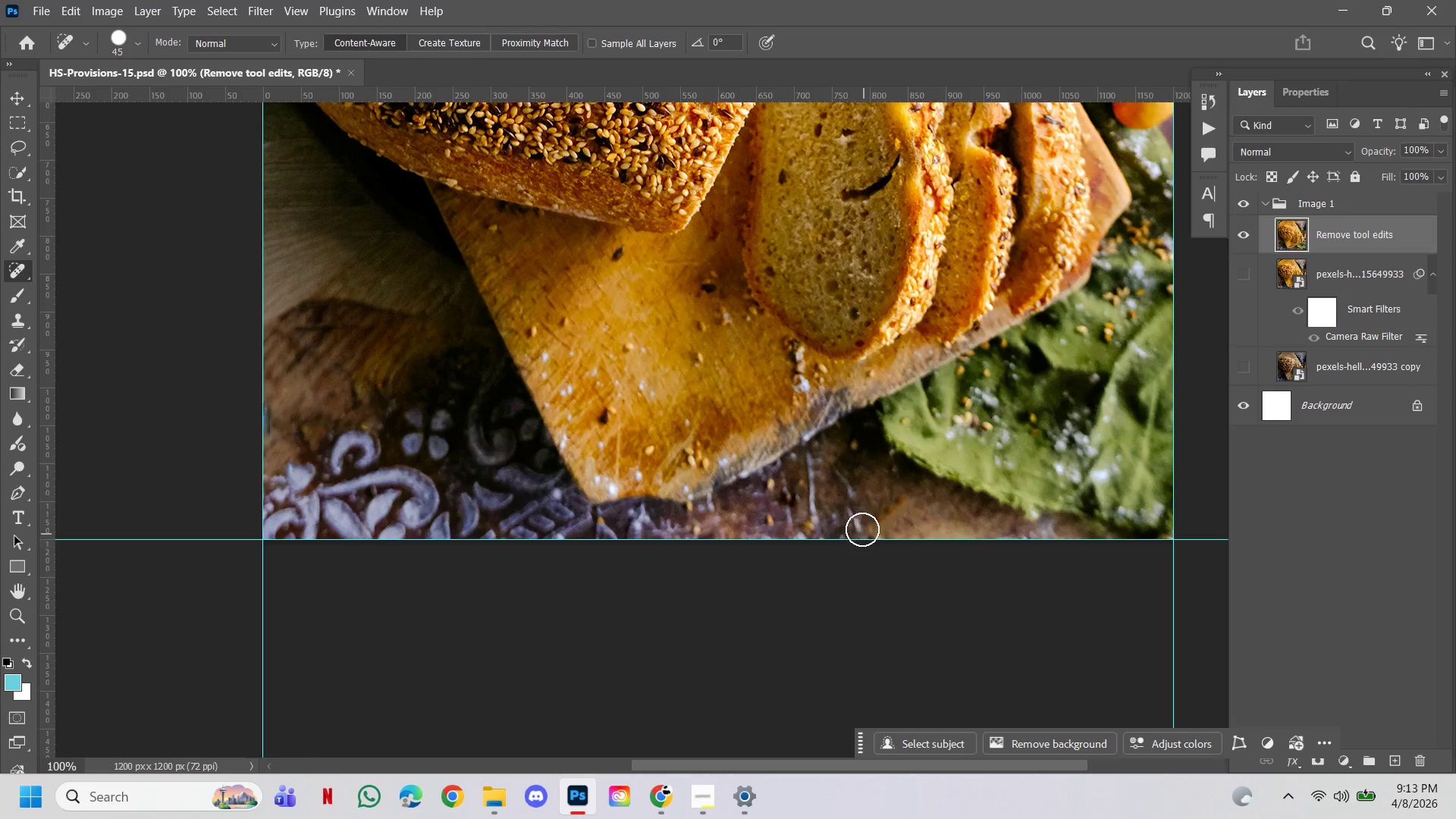 
left_click([859, 525])
 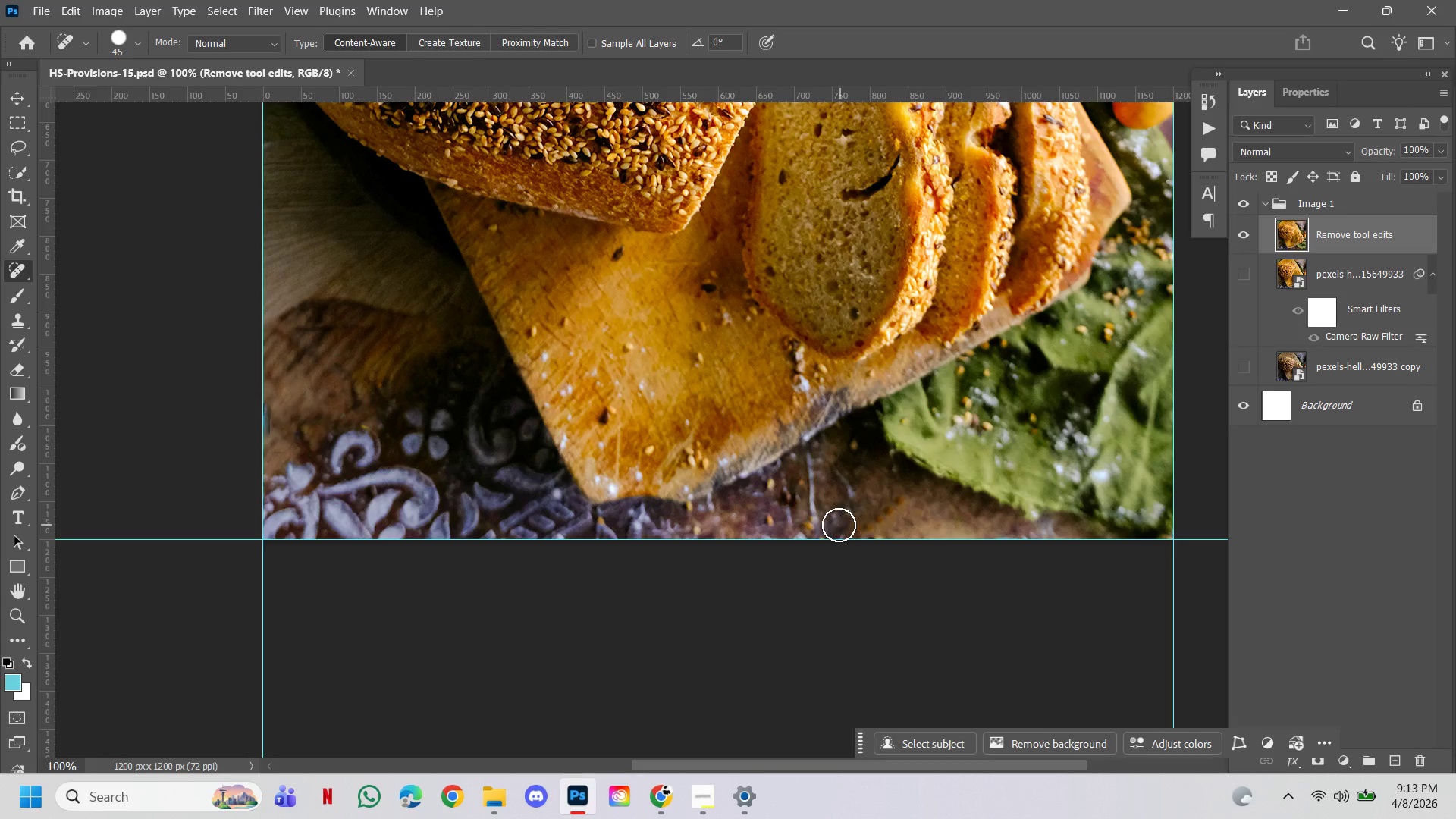 
left_click([839, 524])
 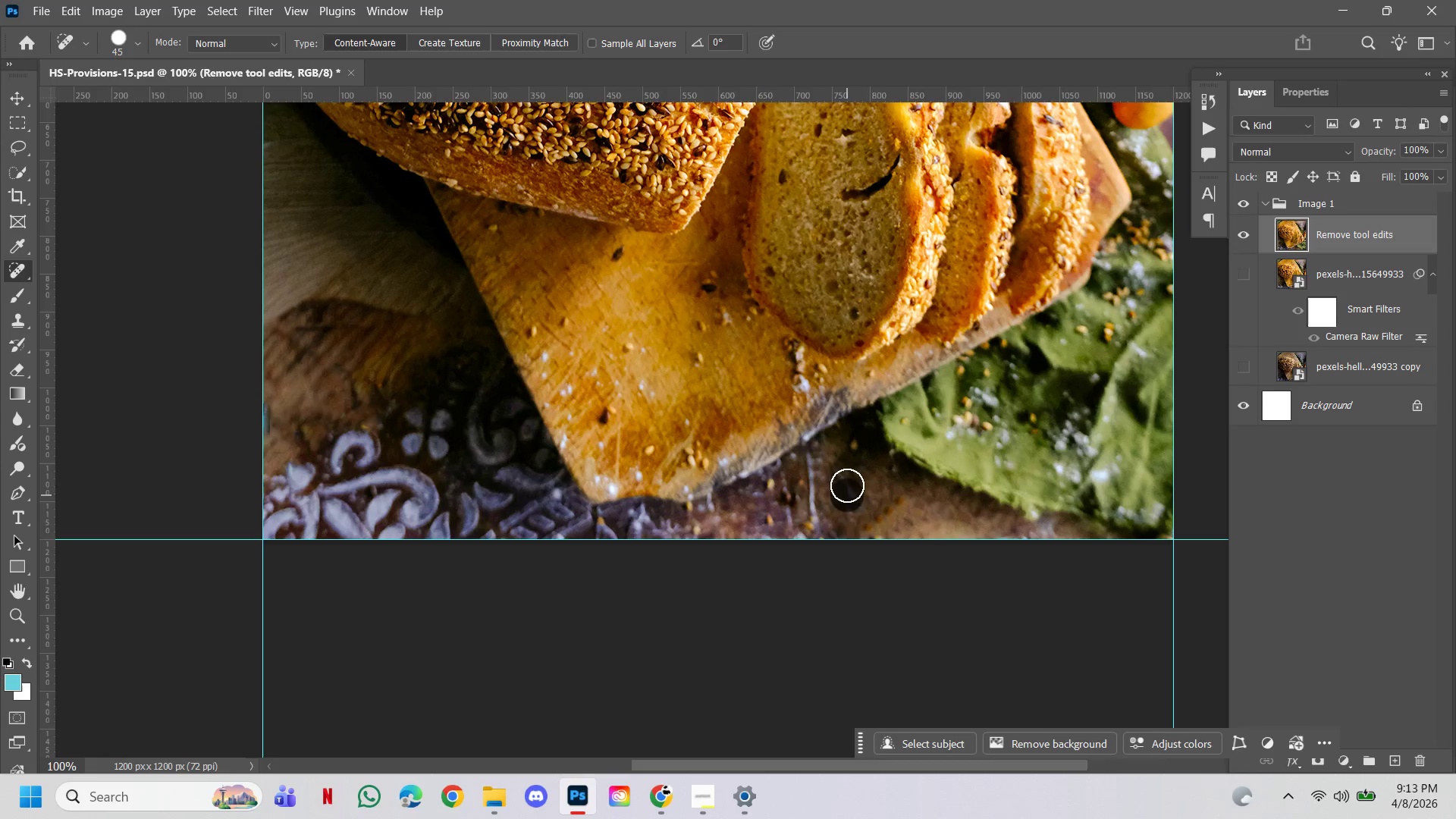 
double_click([843, 482])
 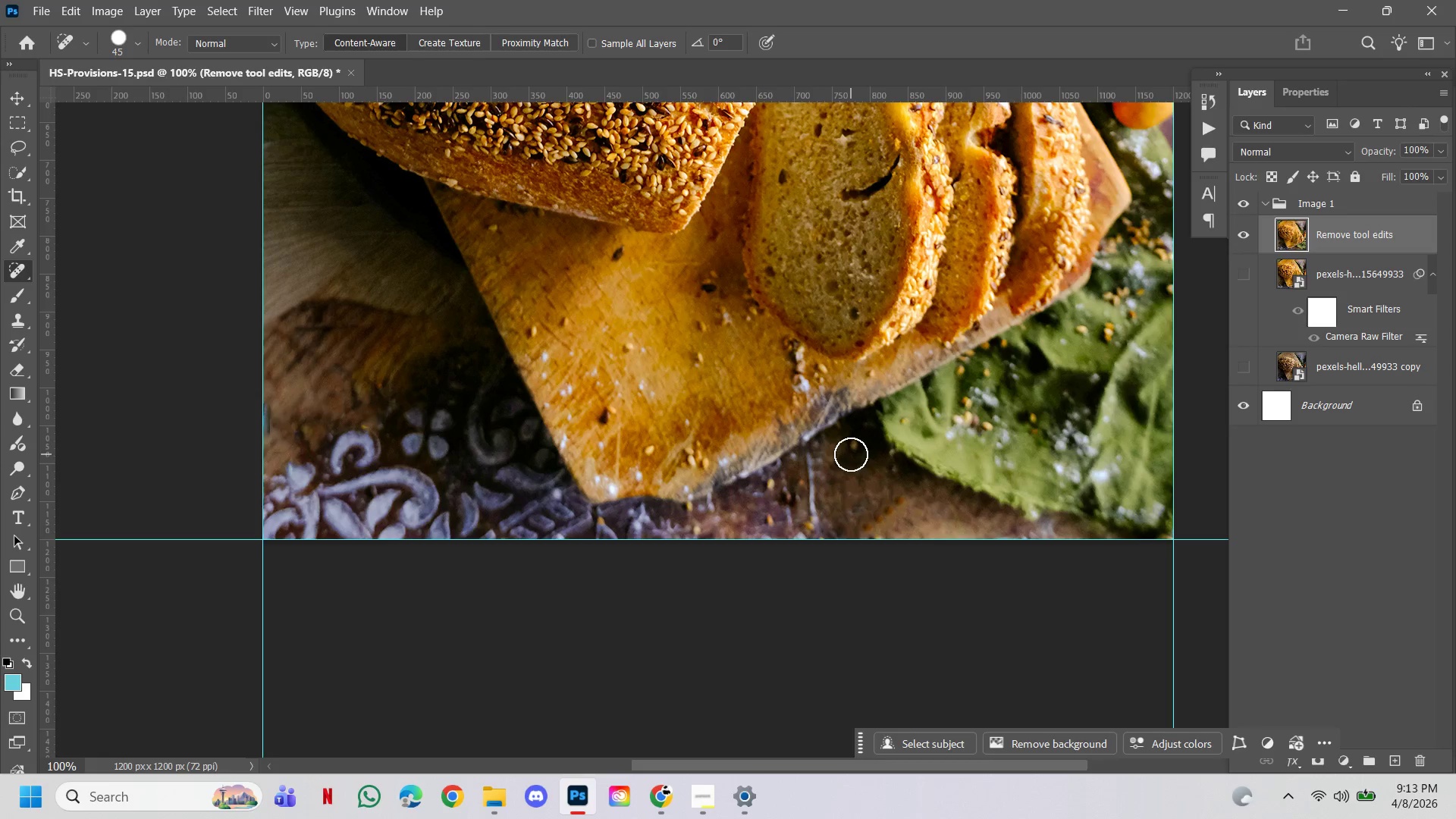 
double_click([851, 454])
 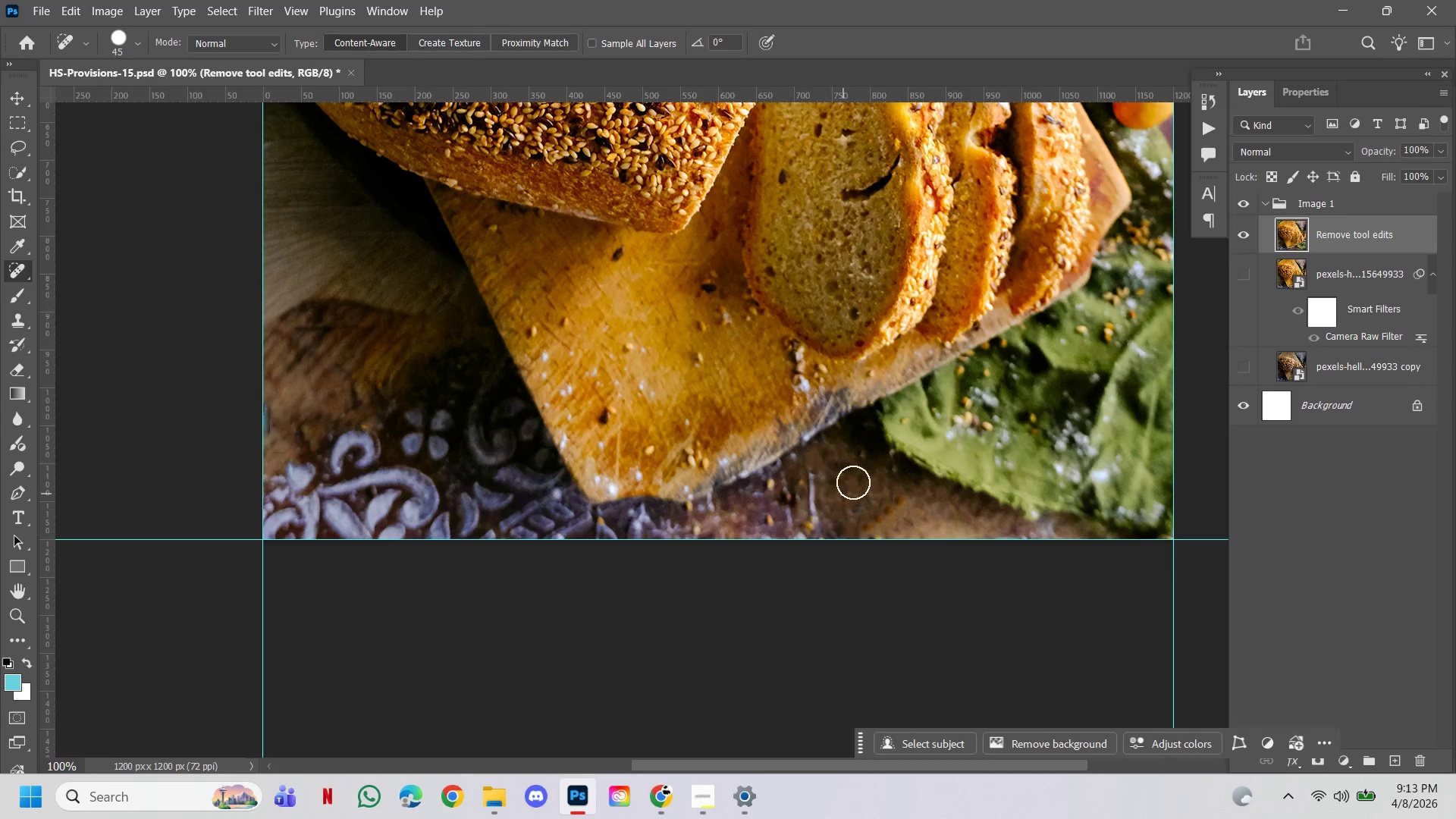 
left_click([852, 461])
 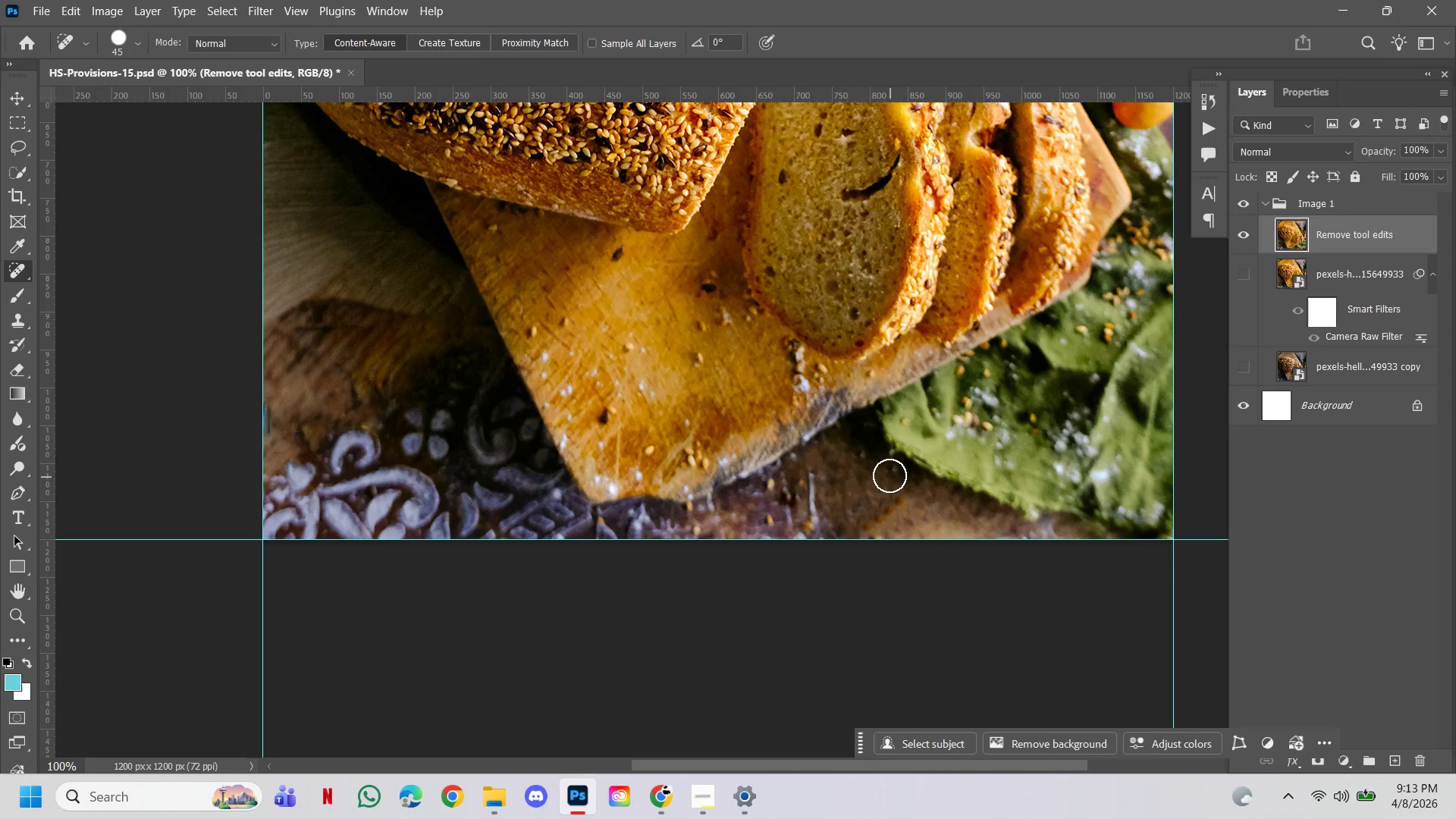 
left_click([887, 475])
 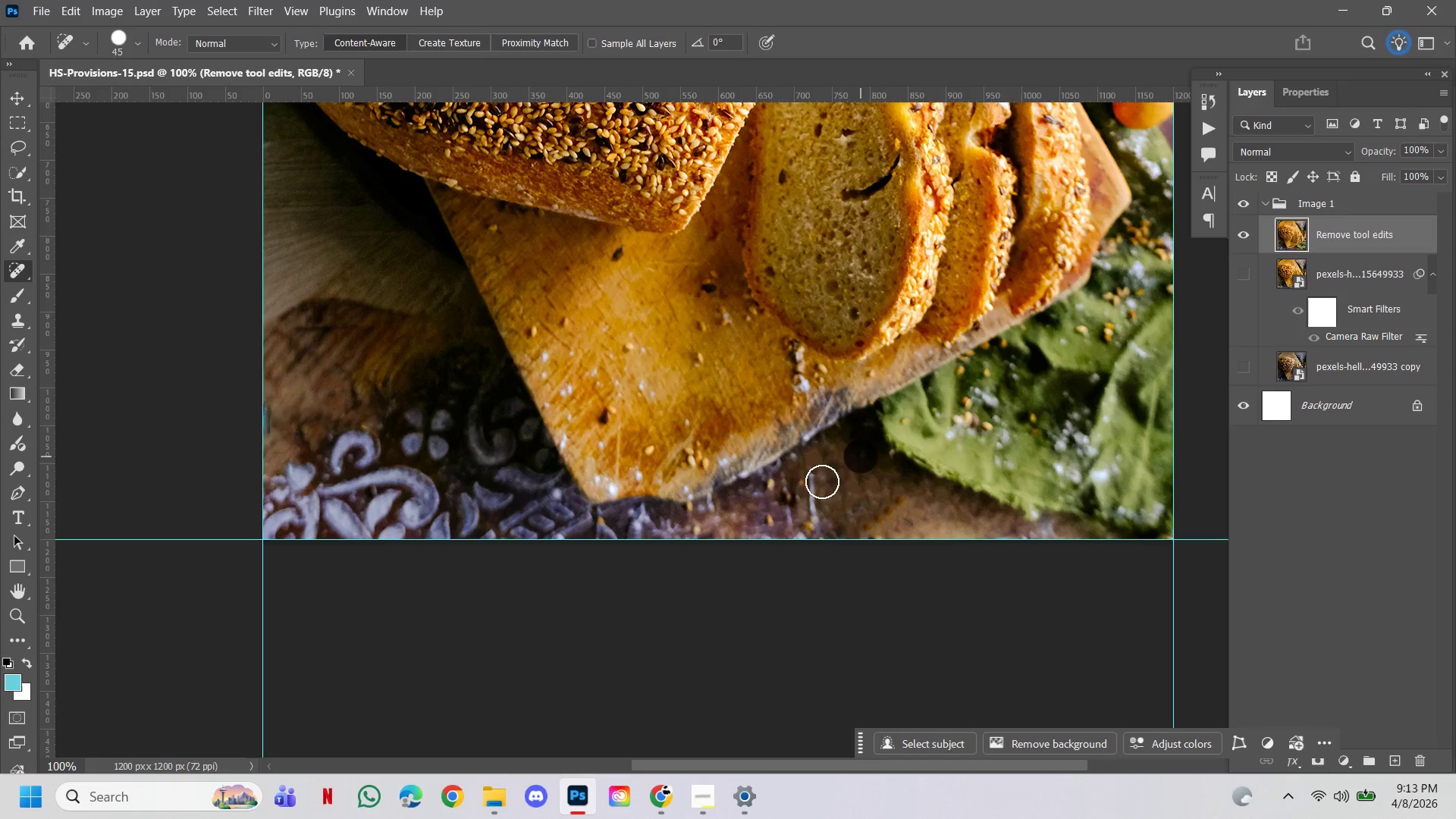 
double_click([809, 478])
 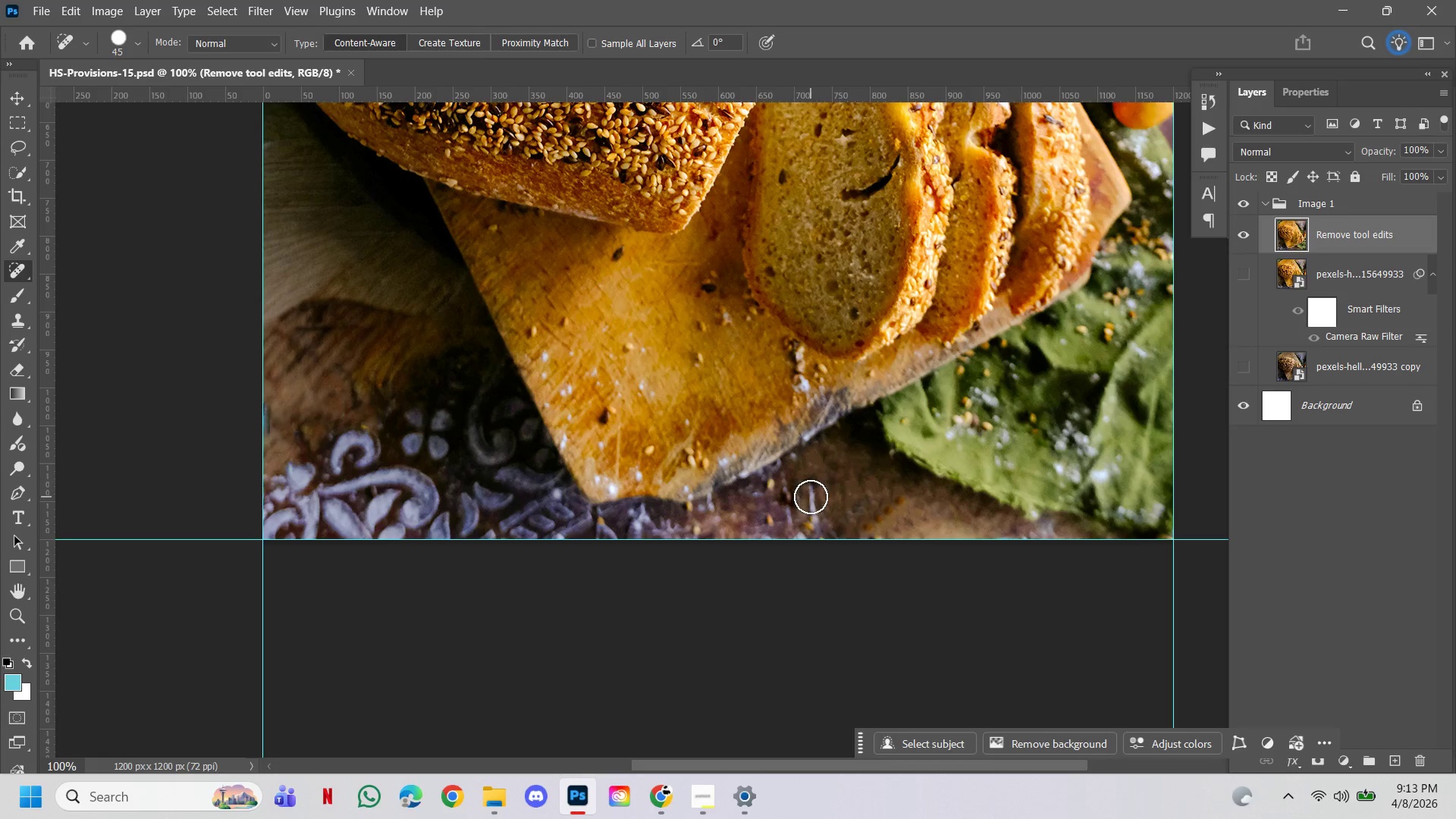 
triple_click([811, 497])
 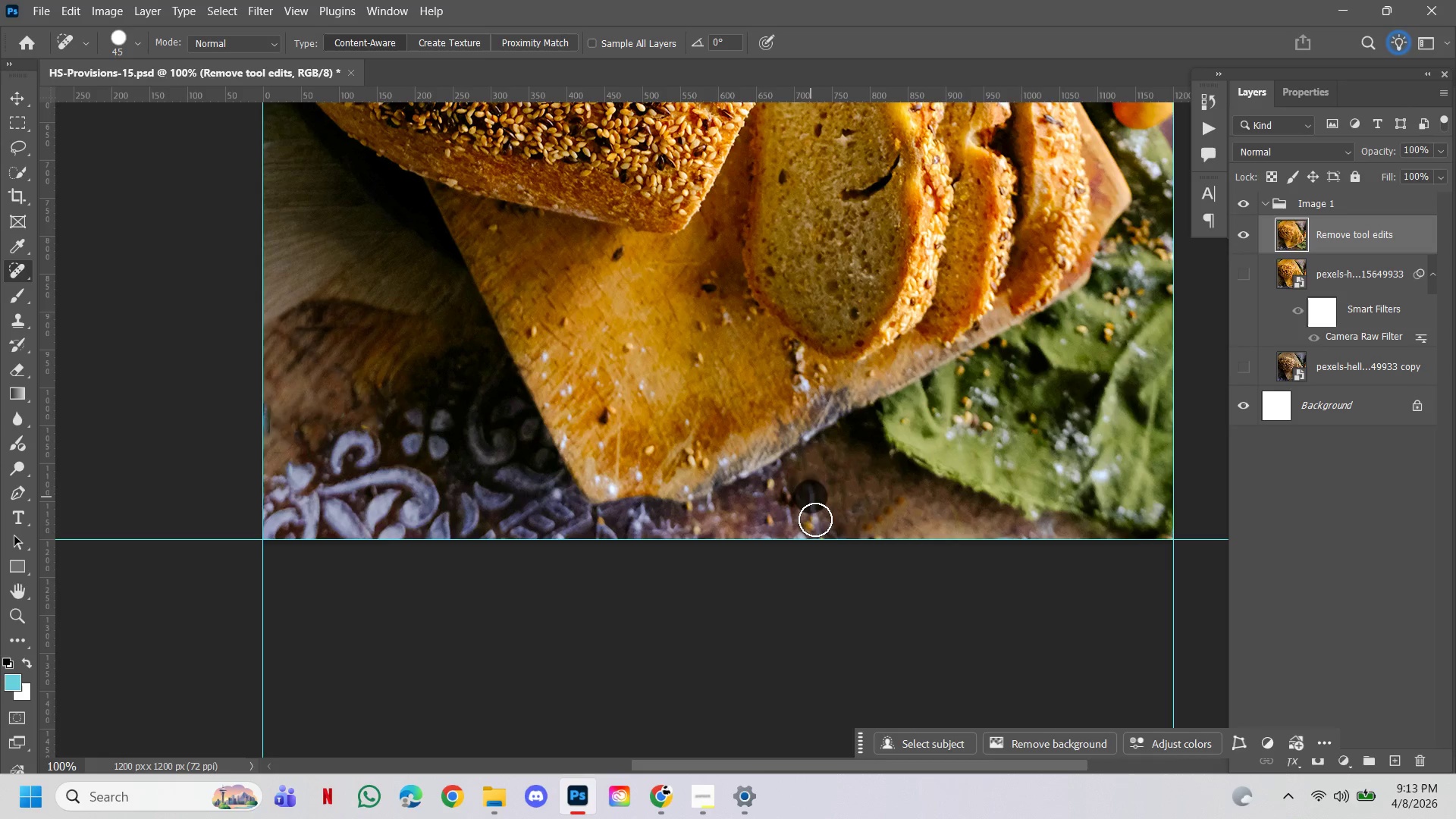 
triple_click([815, 519])
 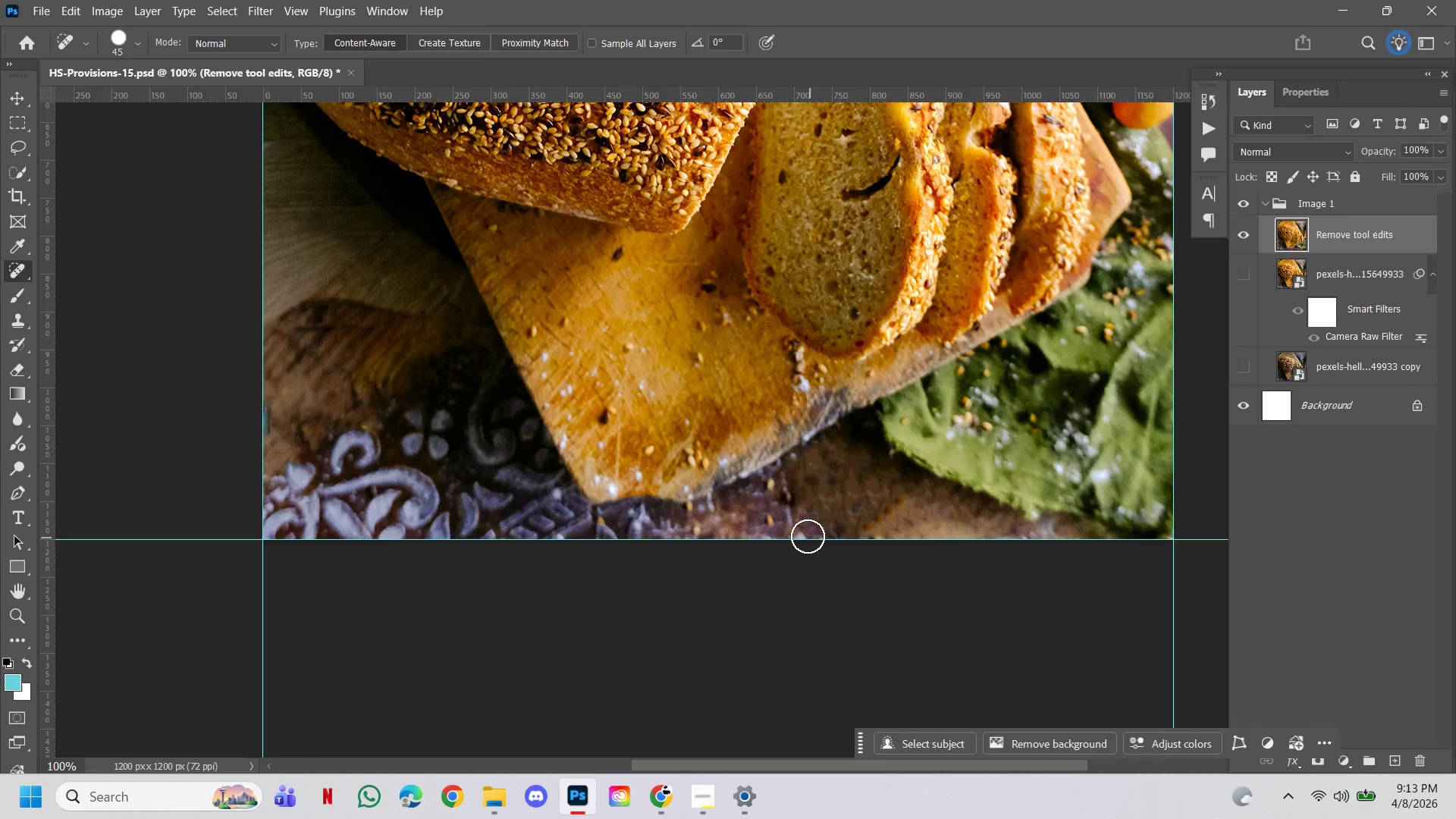 
left_click([806, 535])
 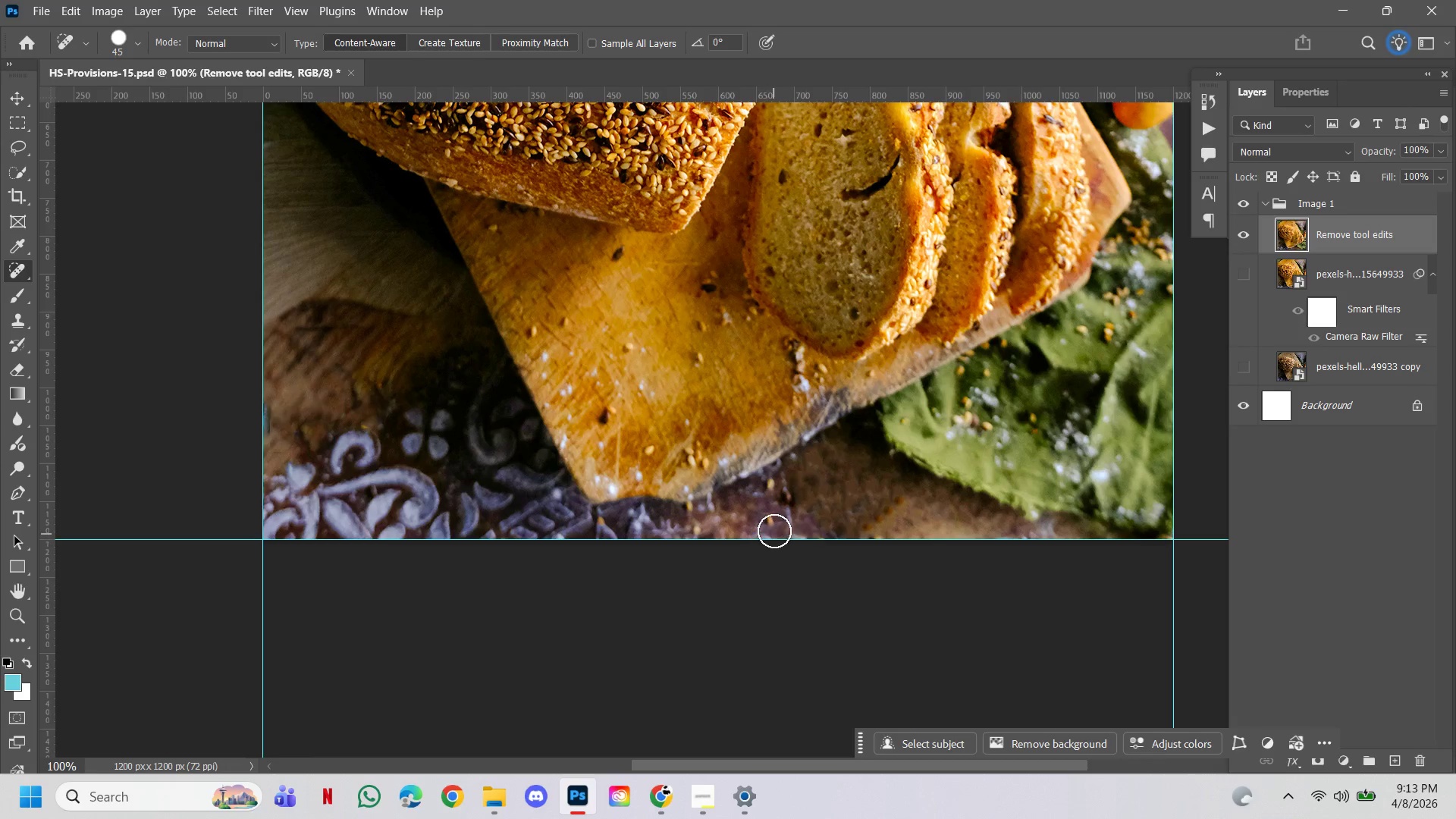 
double_click([777, 531])
 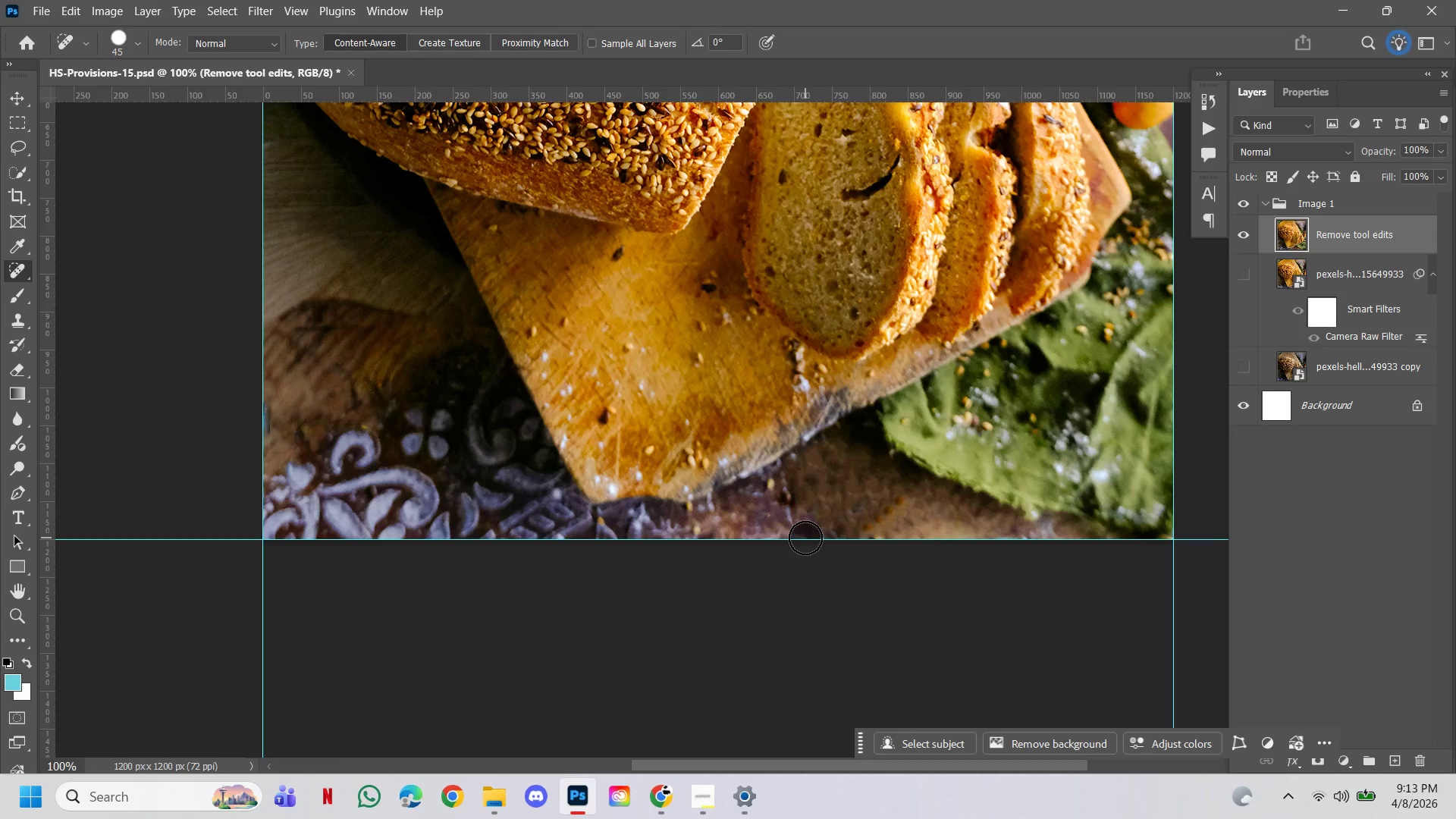 
double_click([783, 500])
 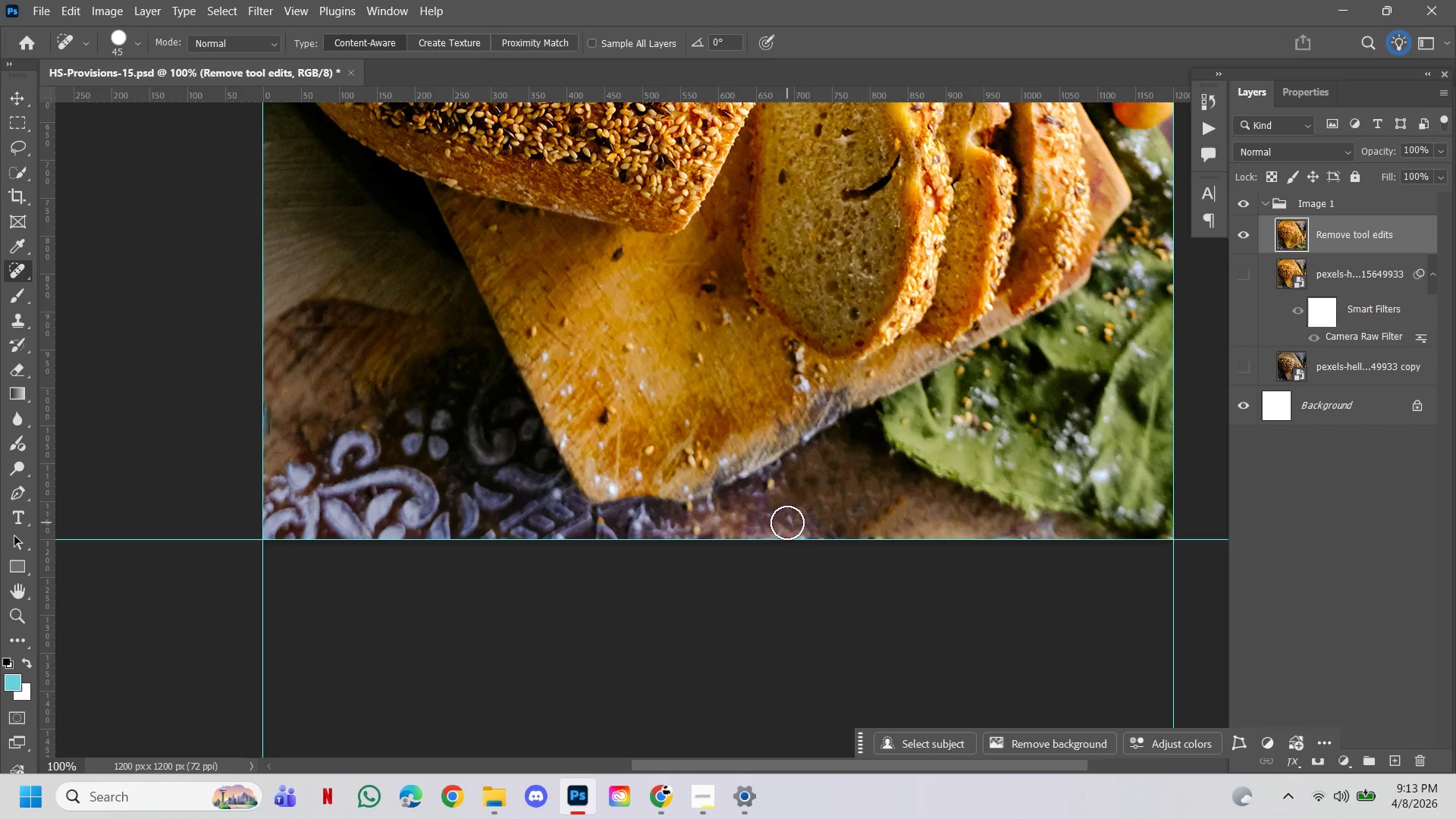 
triple_click([787, 522])
 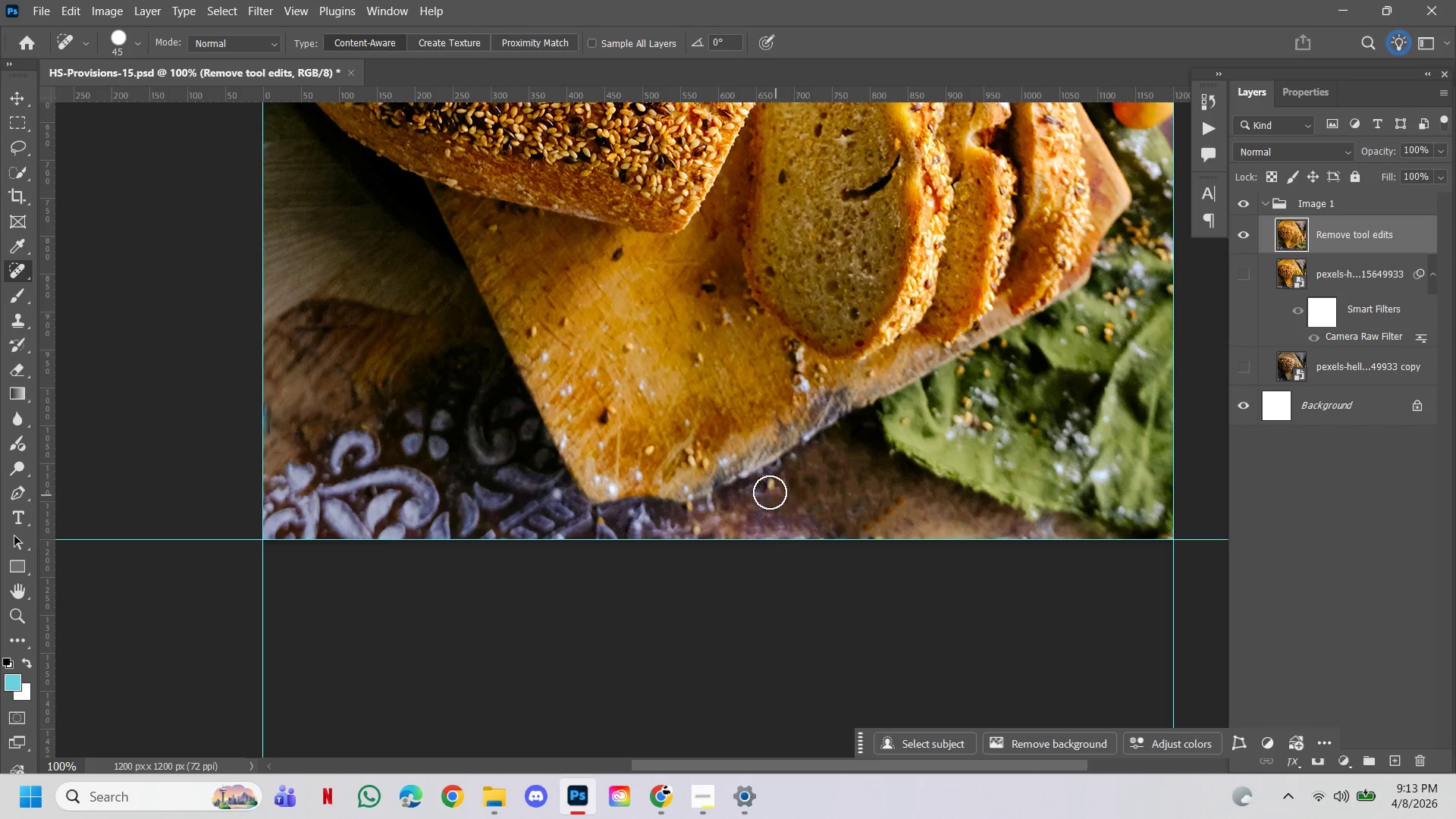 
triple_click([768, 491])
 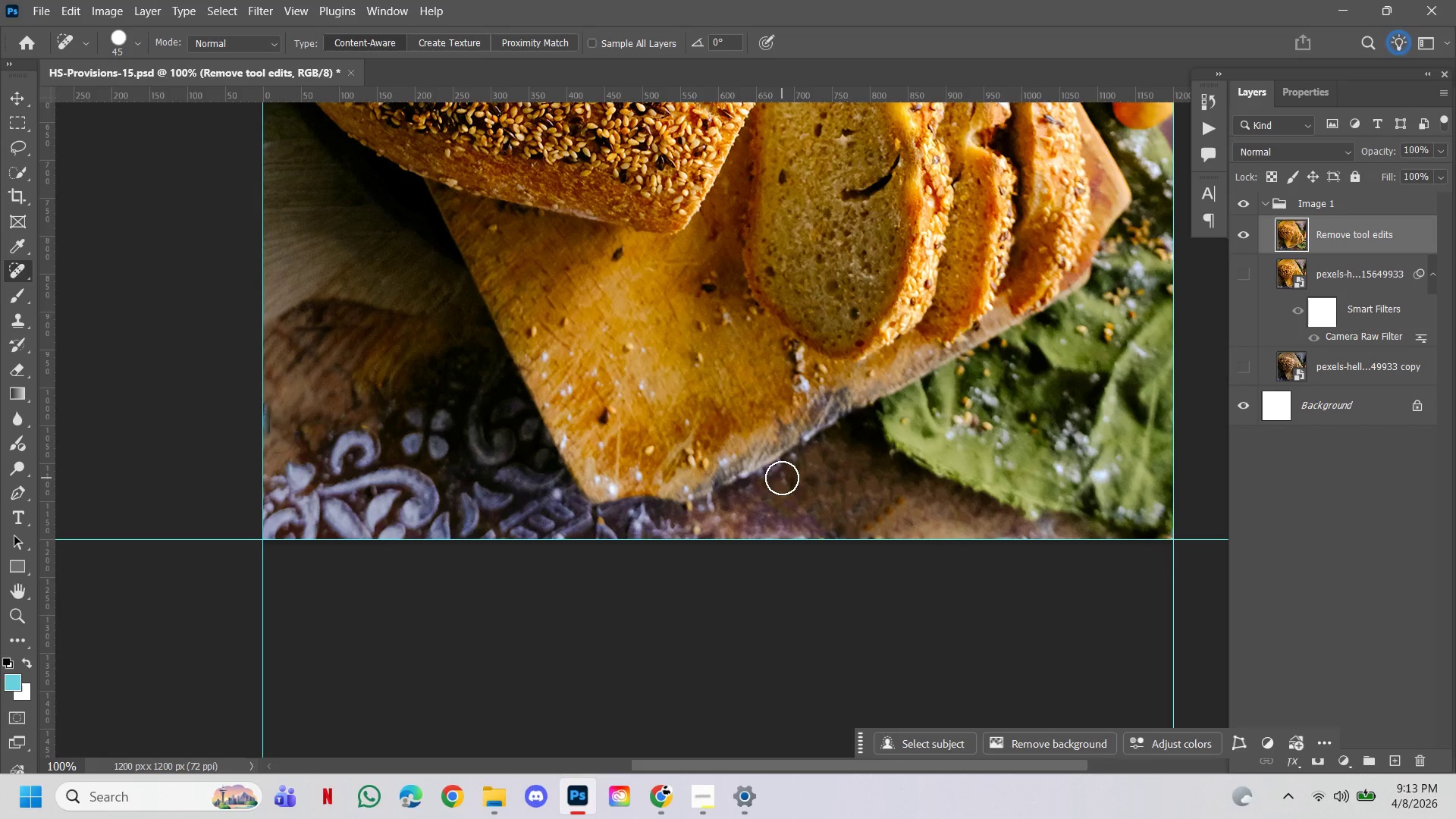 
left_click([782, 475])
 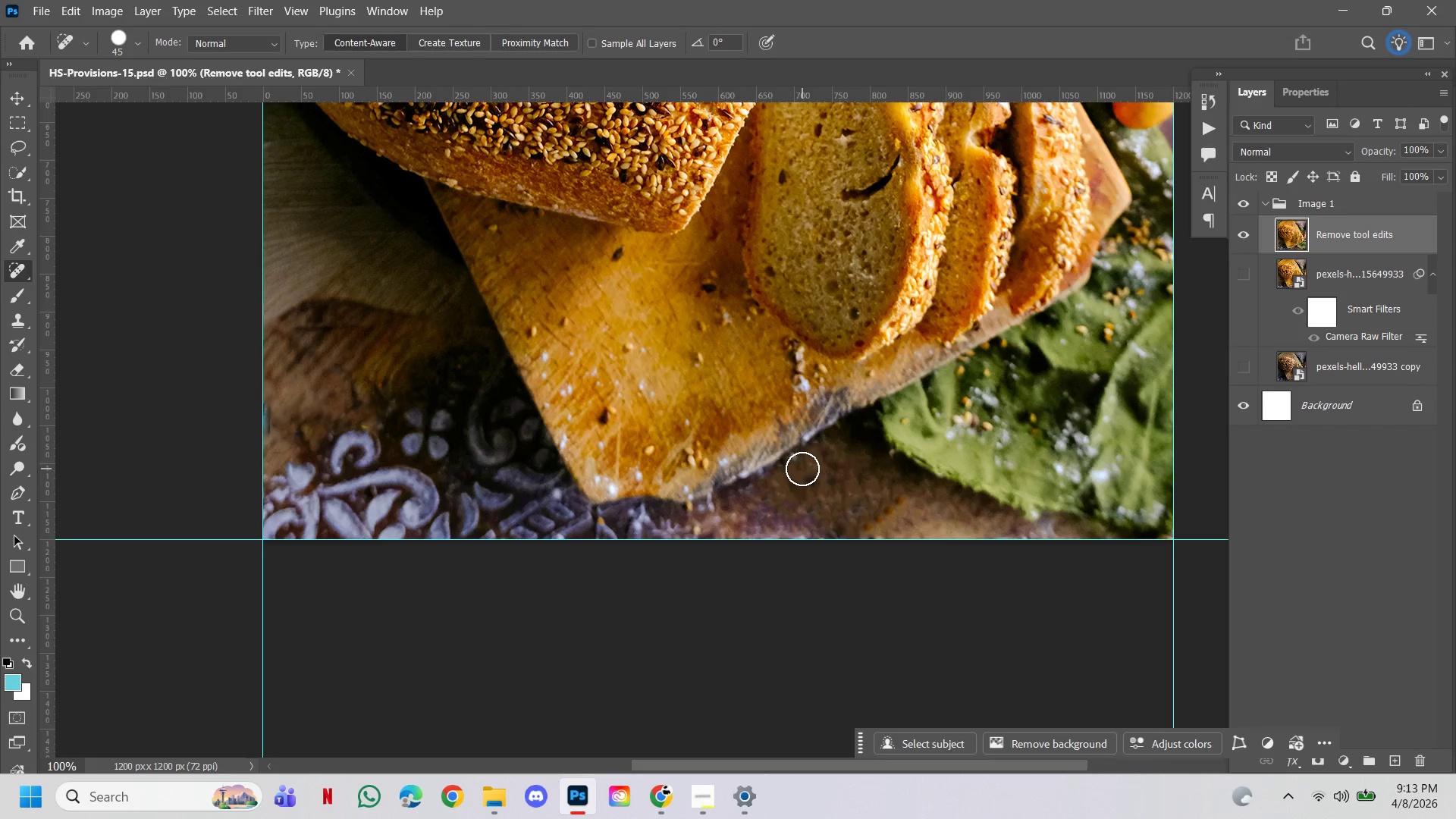 
left_click([802, 467])
 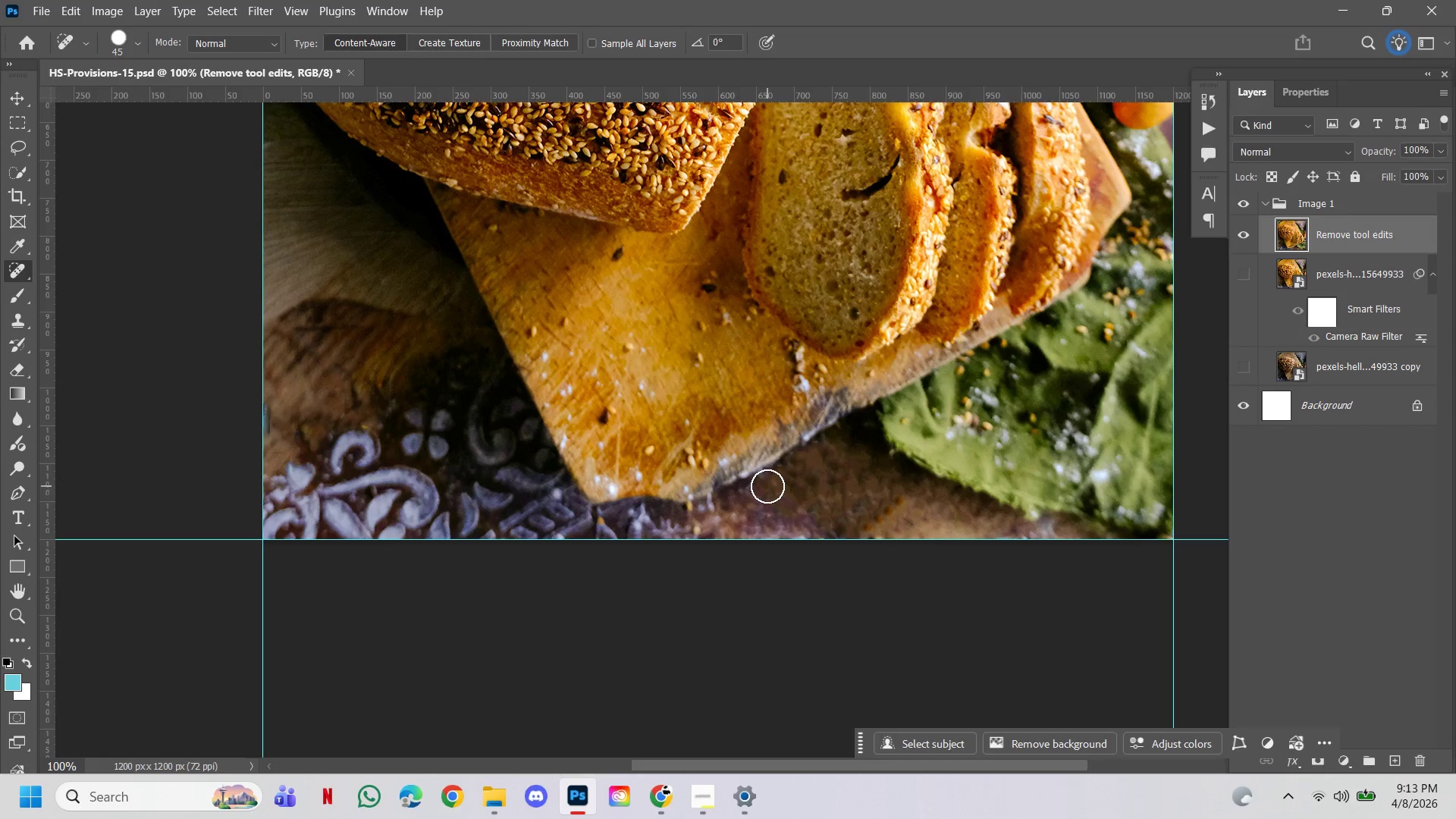 
left_click_drag(start_coordinate=[766, 485], to_coordinate=[766, 491])
 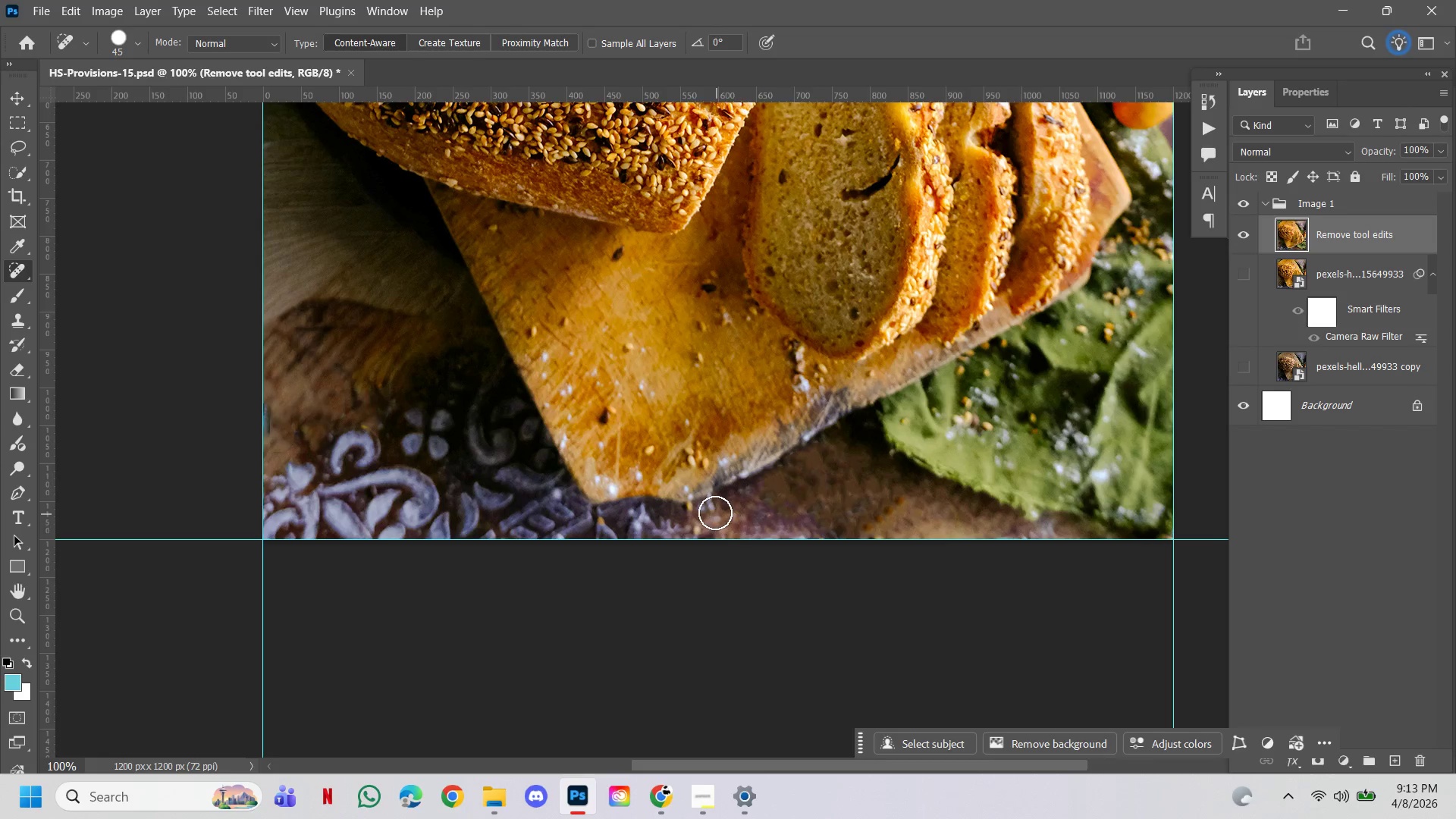 
left_click([715, 513])
 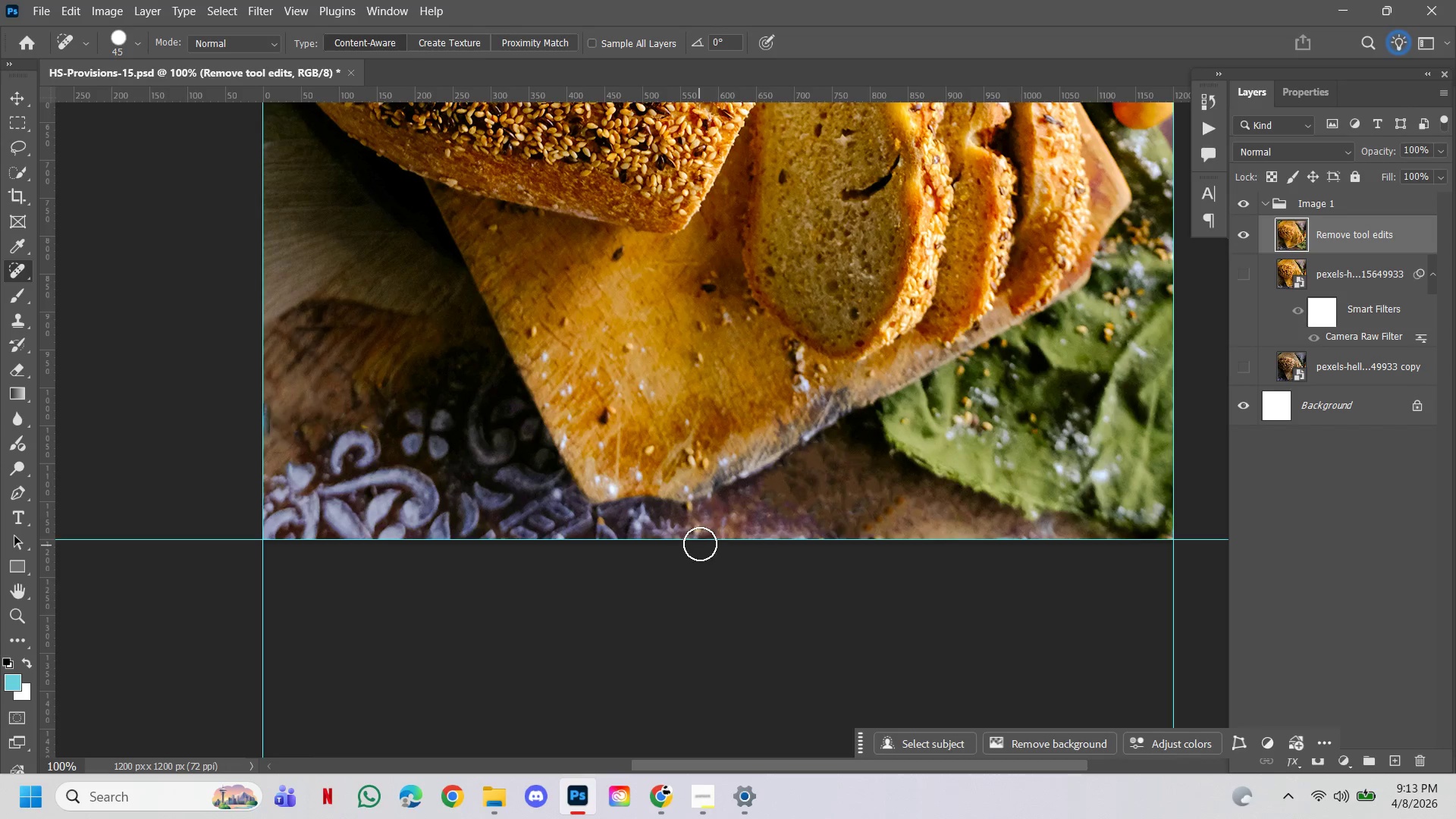 
left_click([706, 543])
 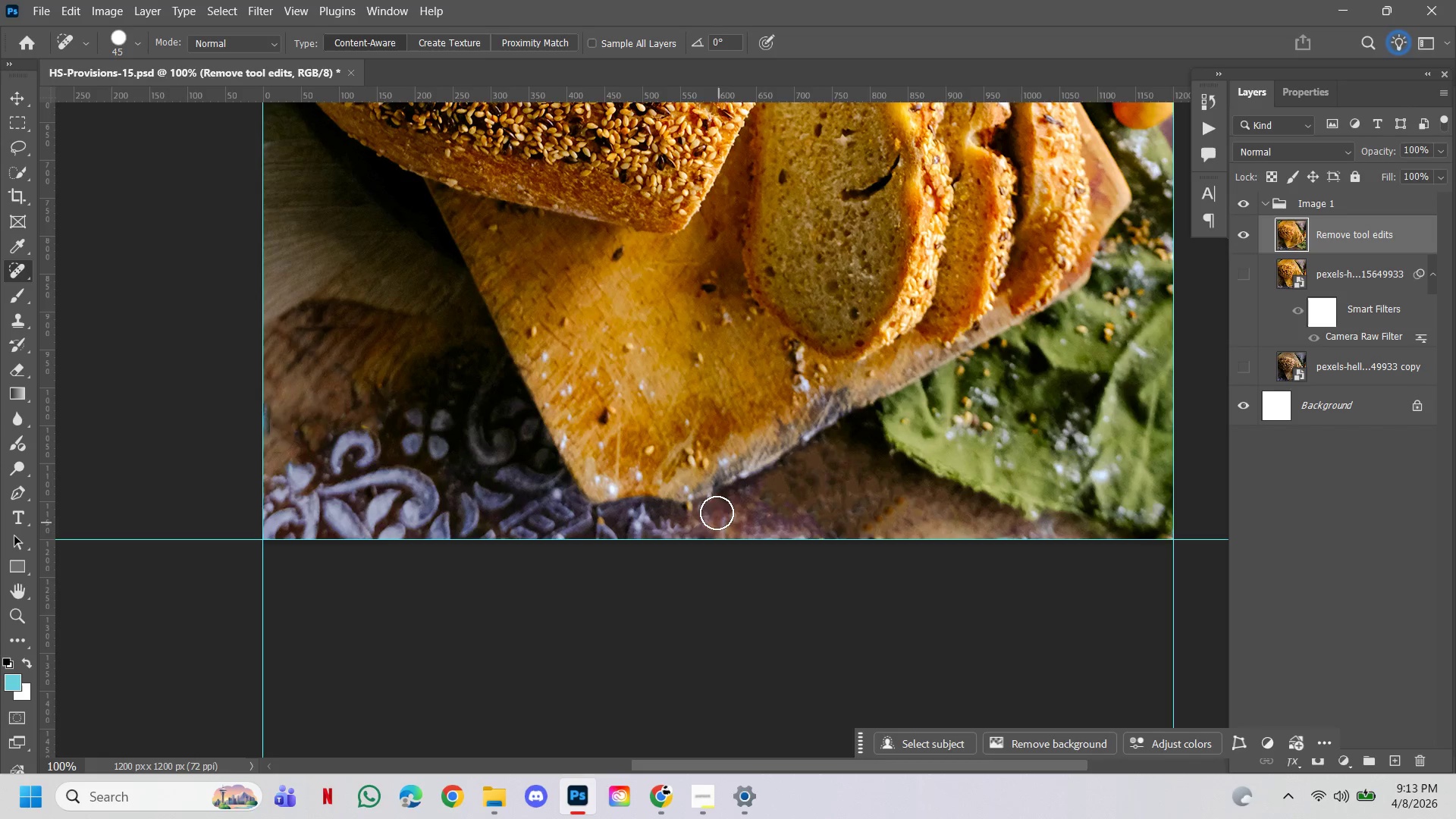 
left_click([716, 507])
 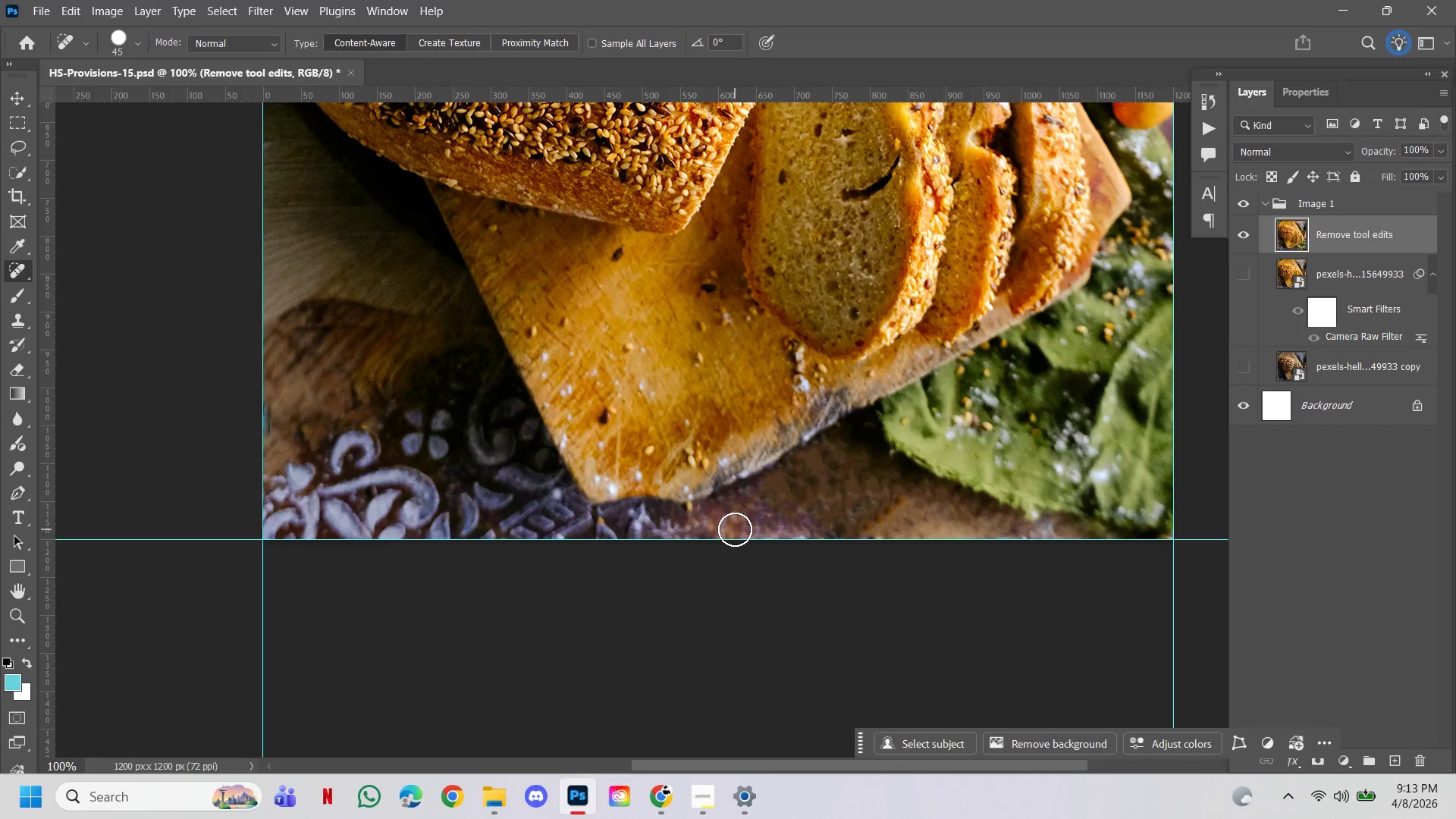 
left_click([735, 529])
 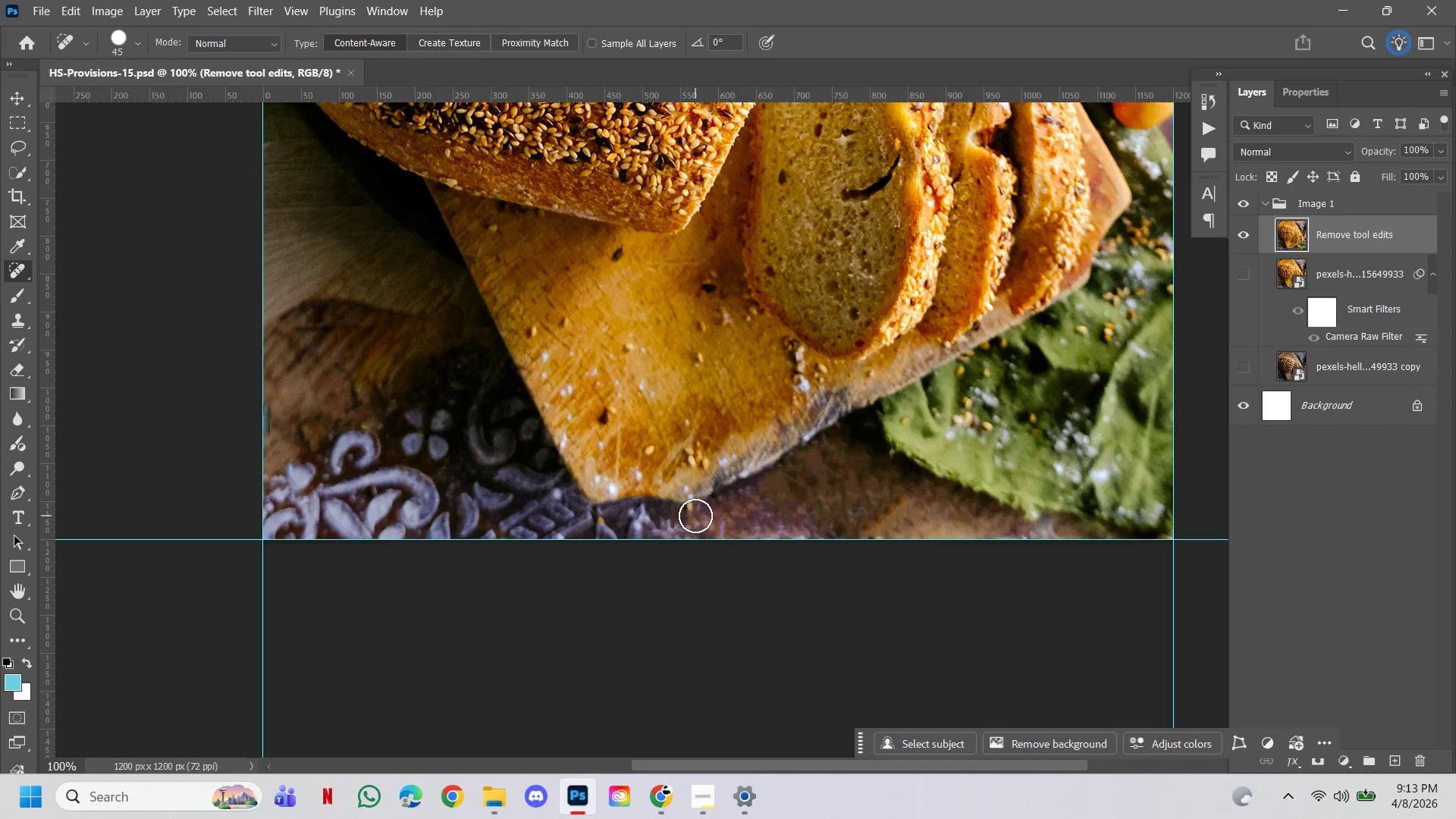 
left_click([693, 514])
 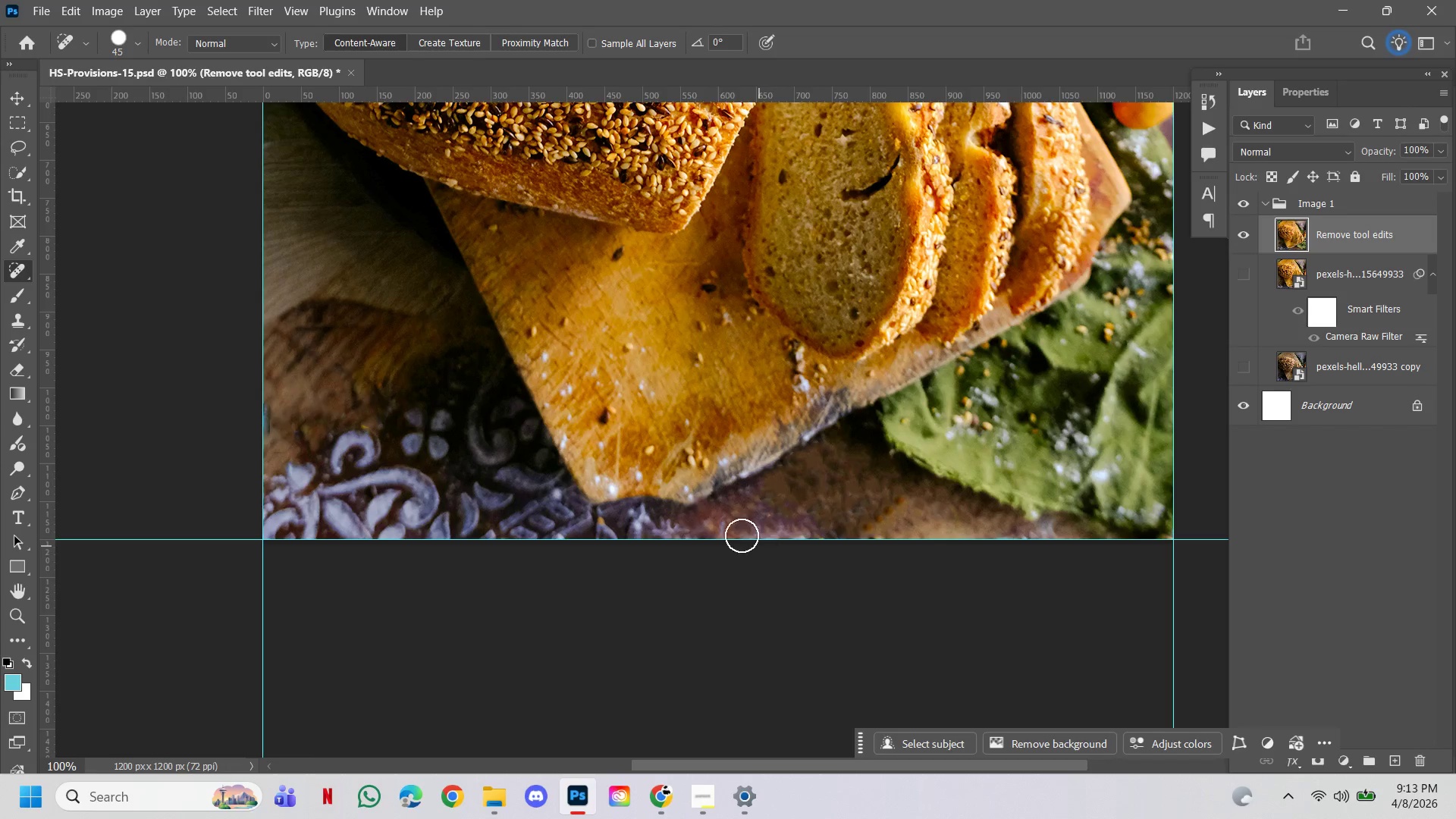 
left_click([722, 527])
 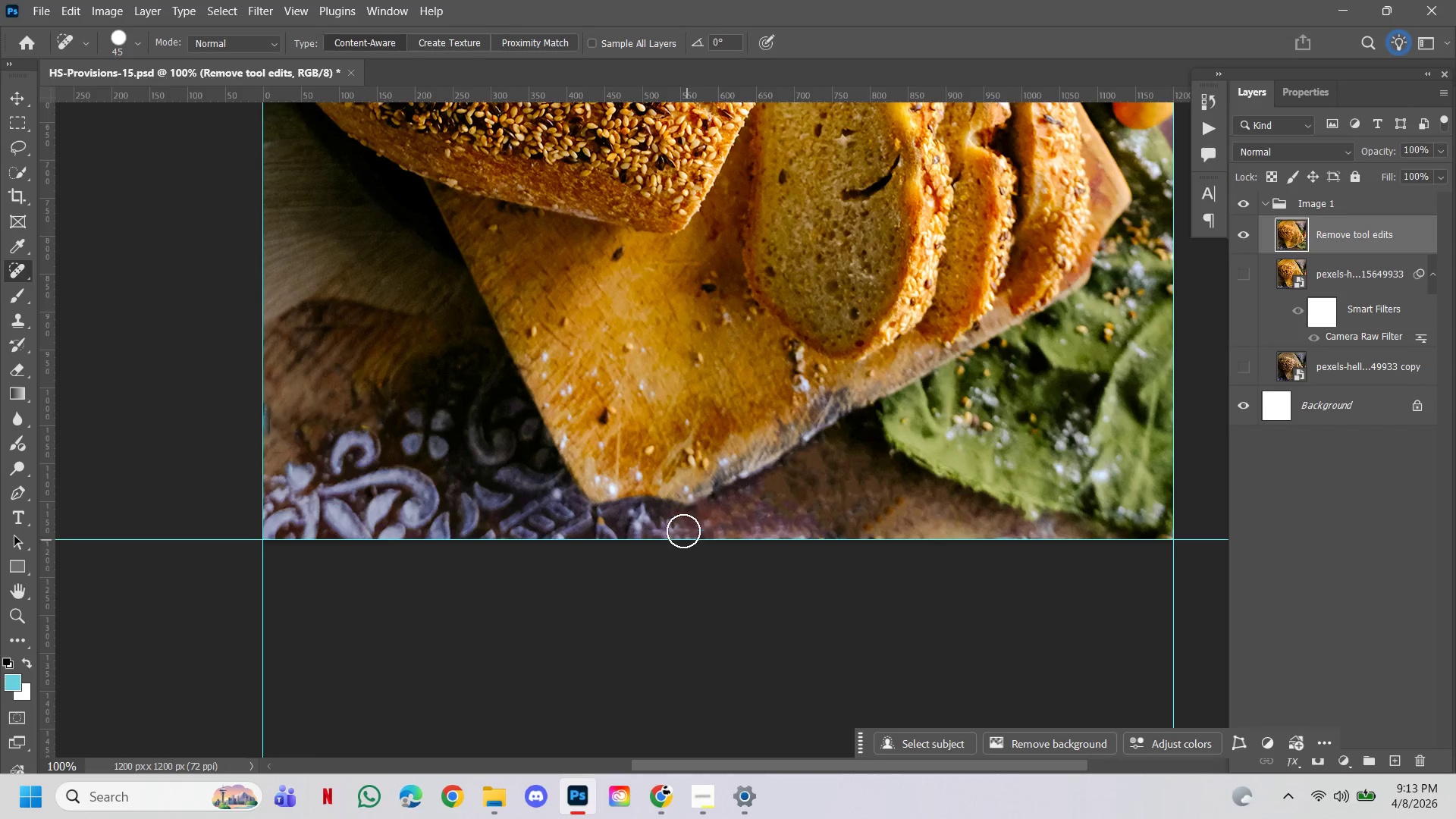 
left_click([677, 528])
 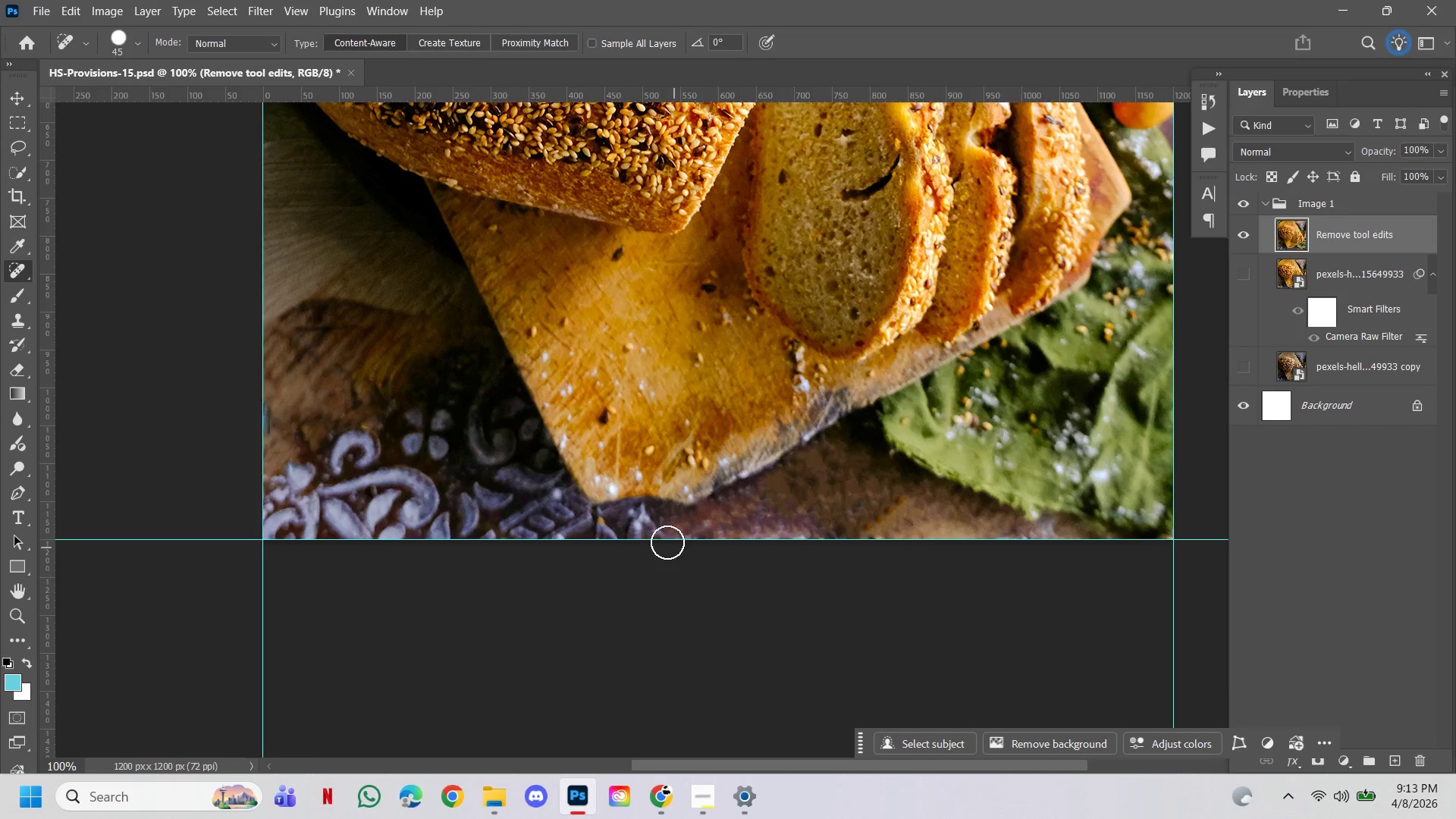 
left_click([663, 538])
 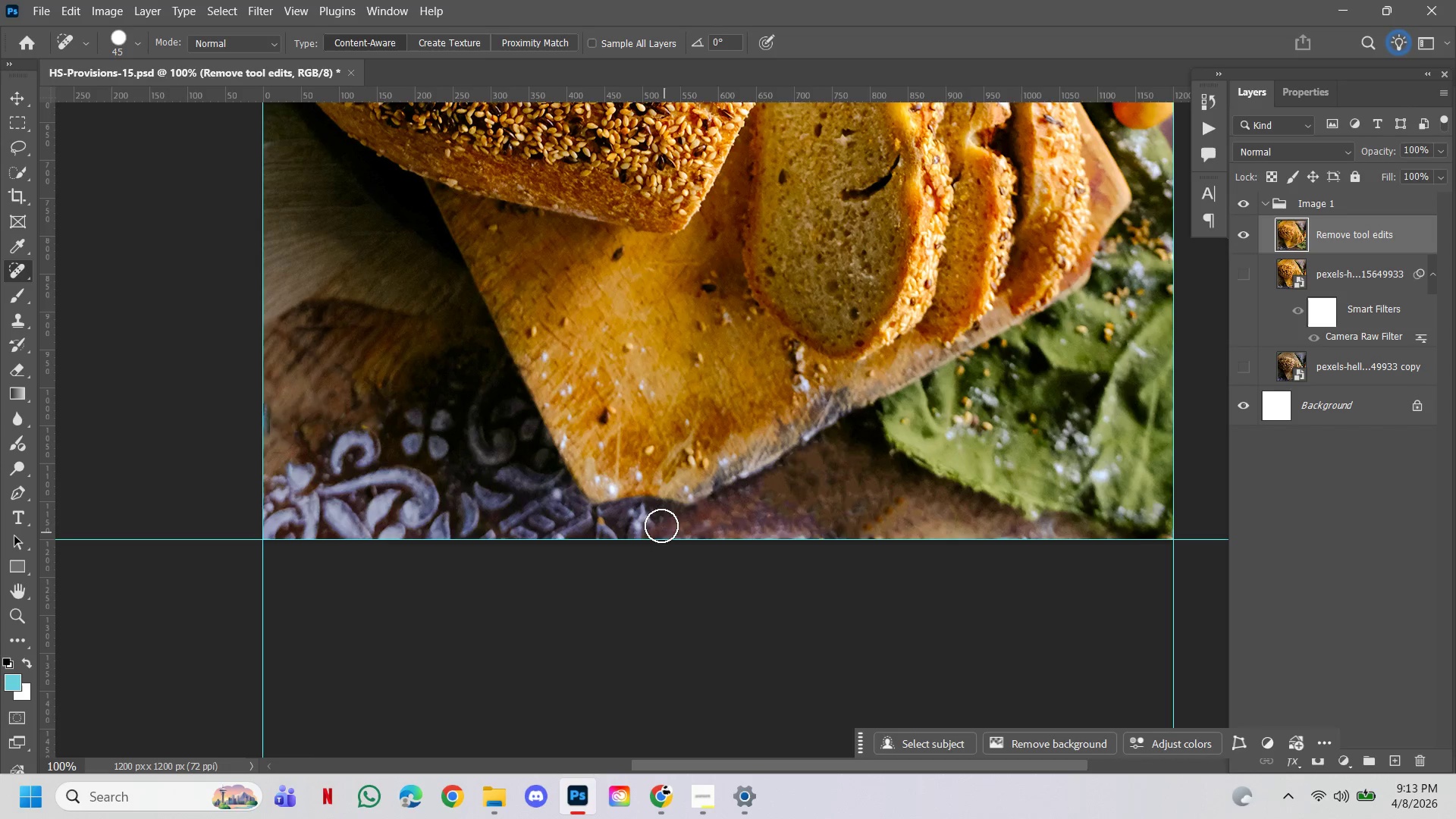 
left_click_drag(start_coordinate=[661, 525], to_coordinate=[664, 525])
 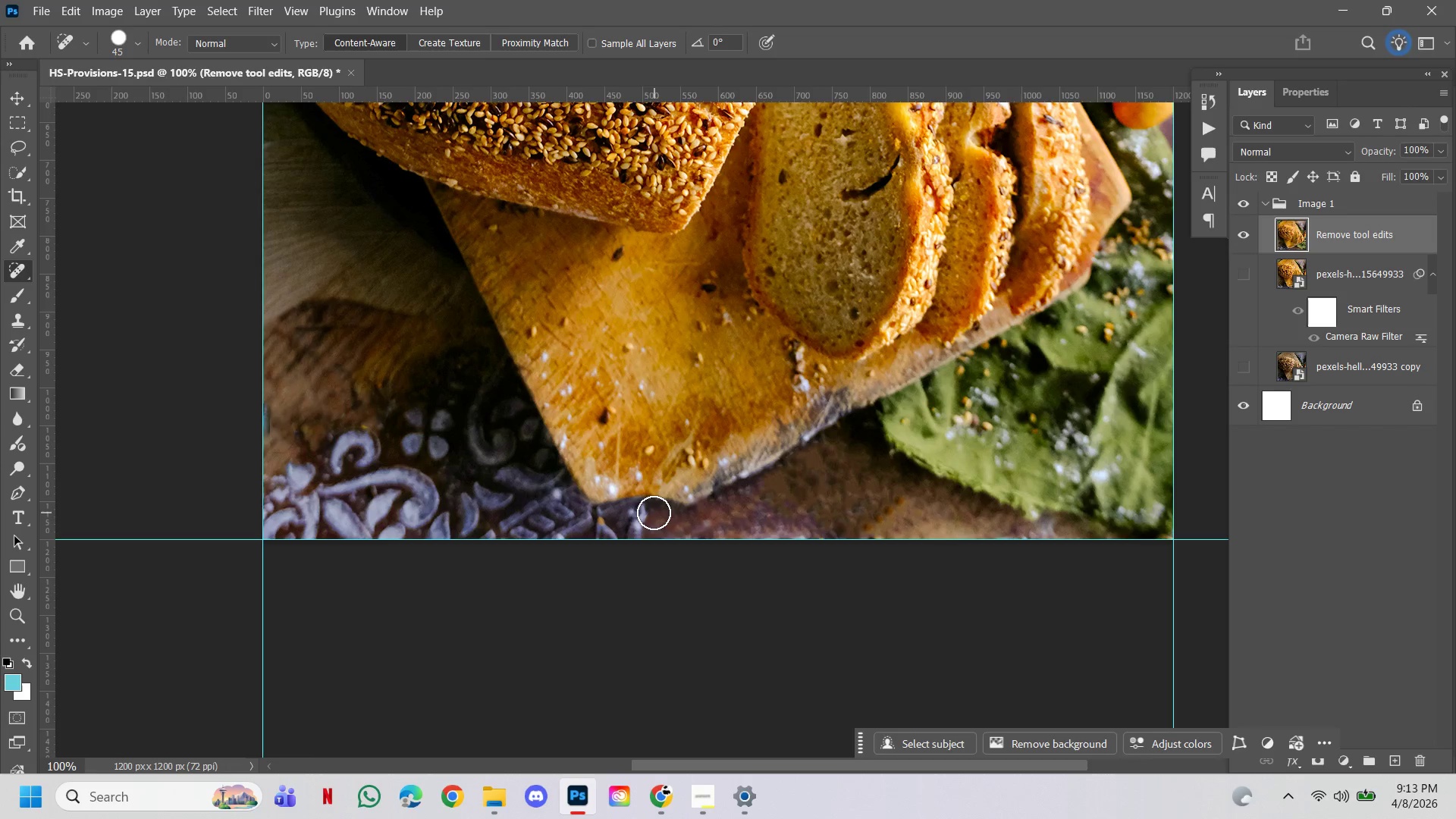 
left_click([649, 513])
 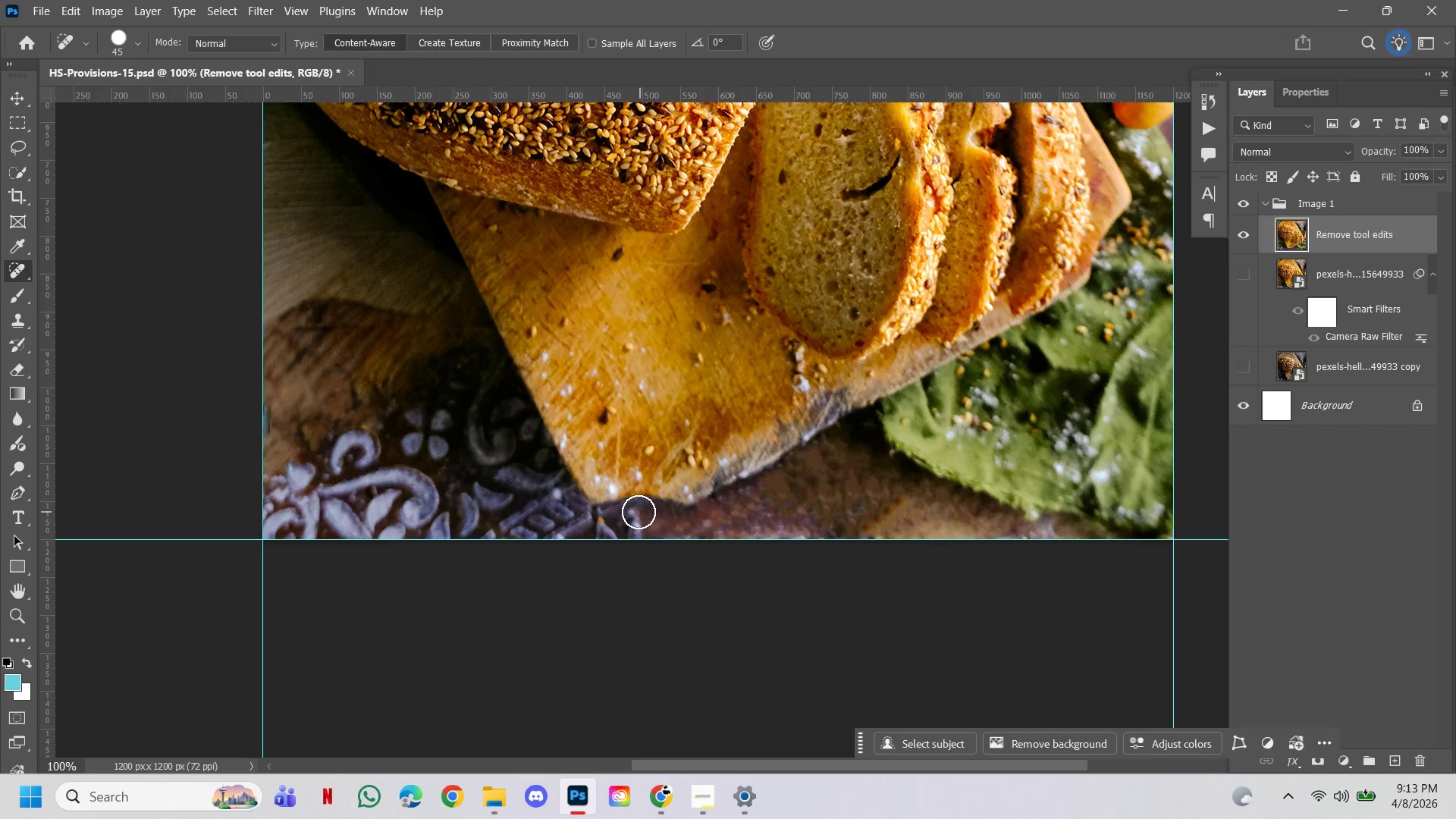 
left_click([639, 512])
 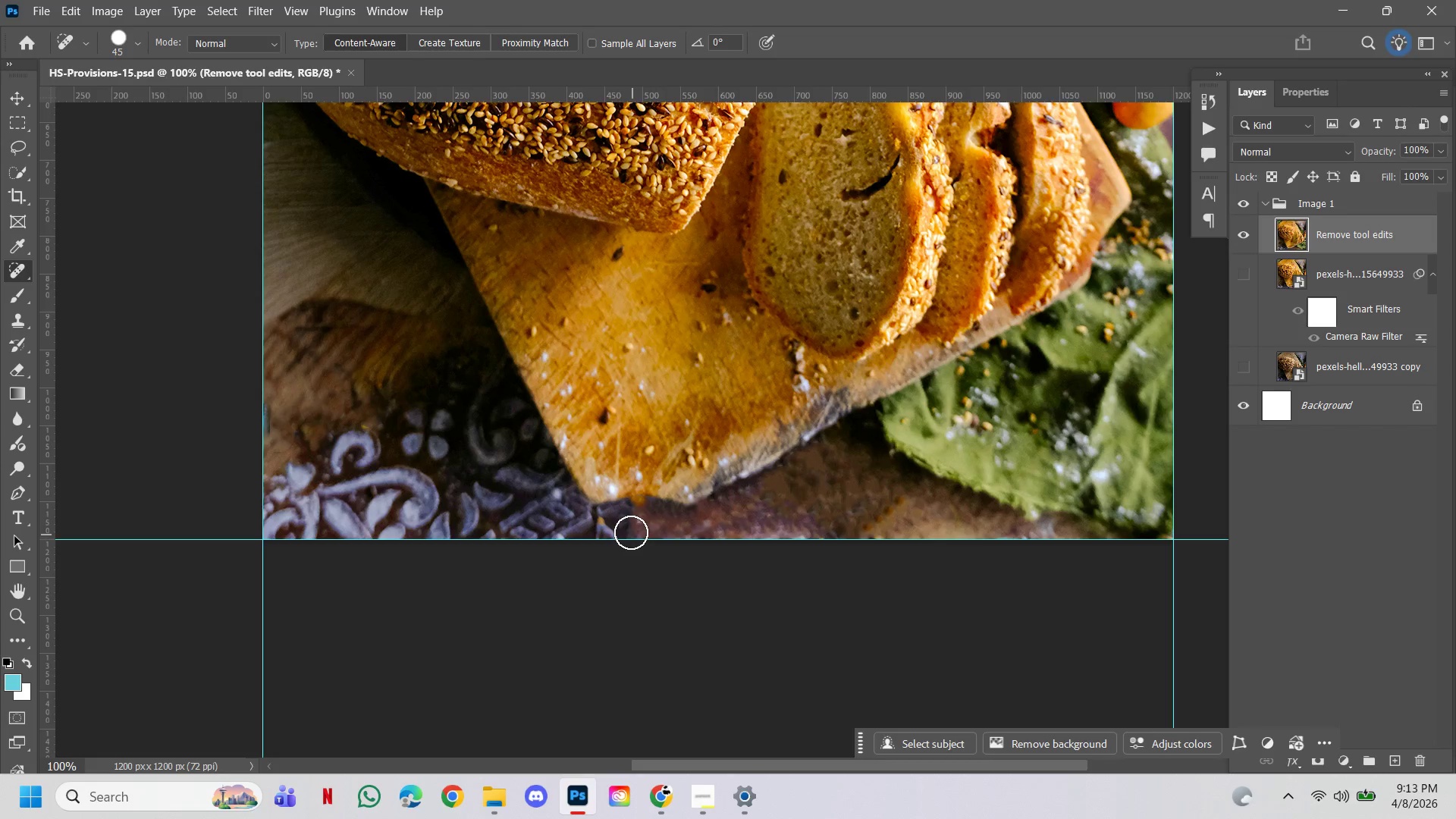 
left_click([636, 529])
 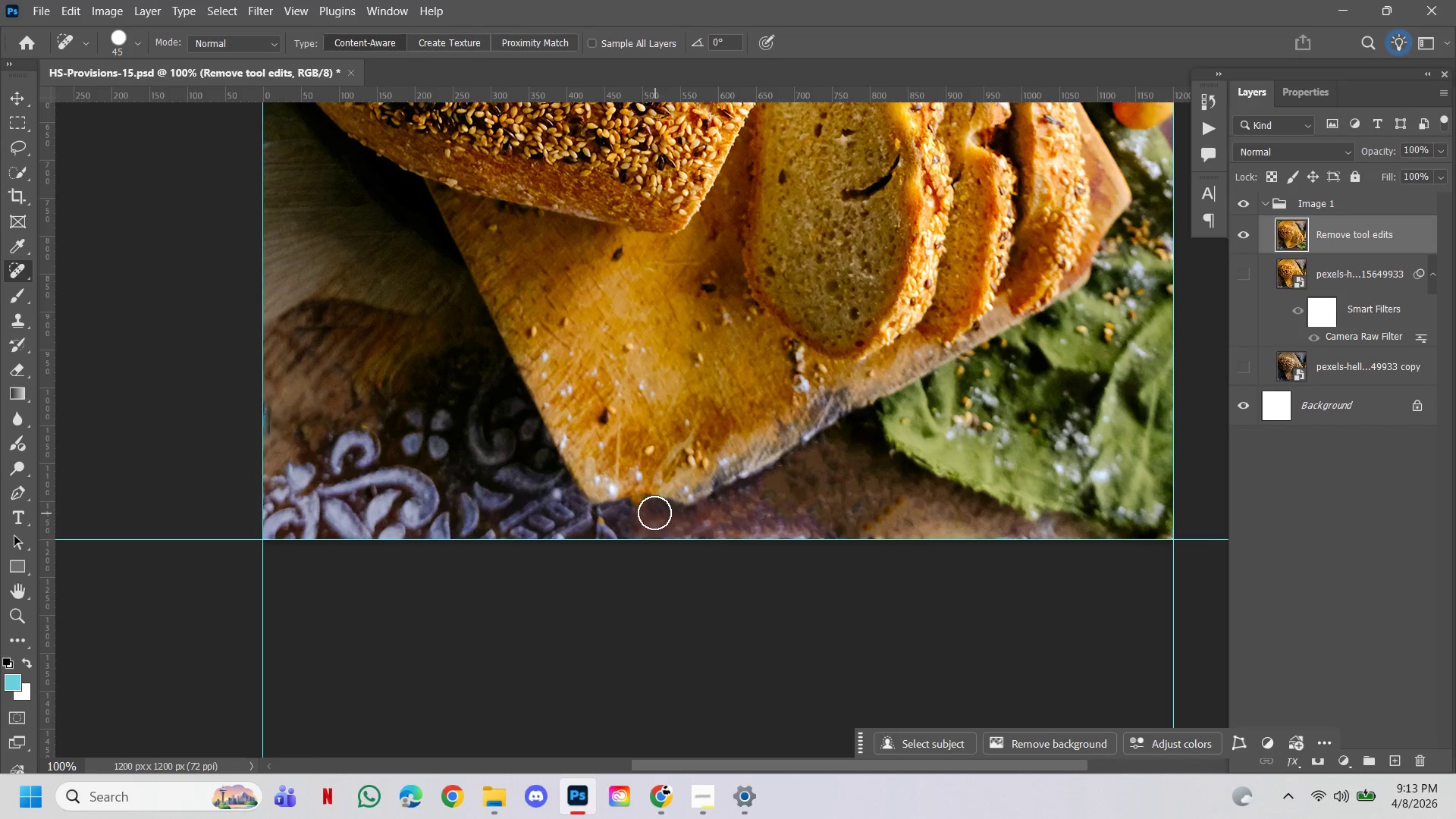 
left_click([649, 510])
 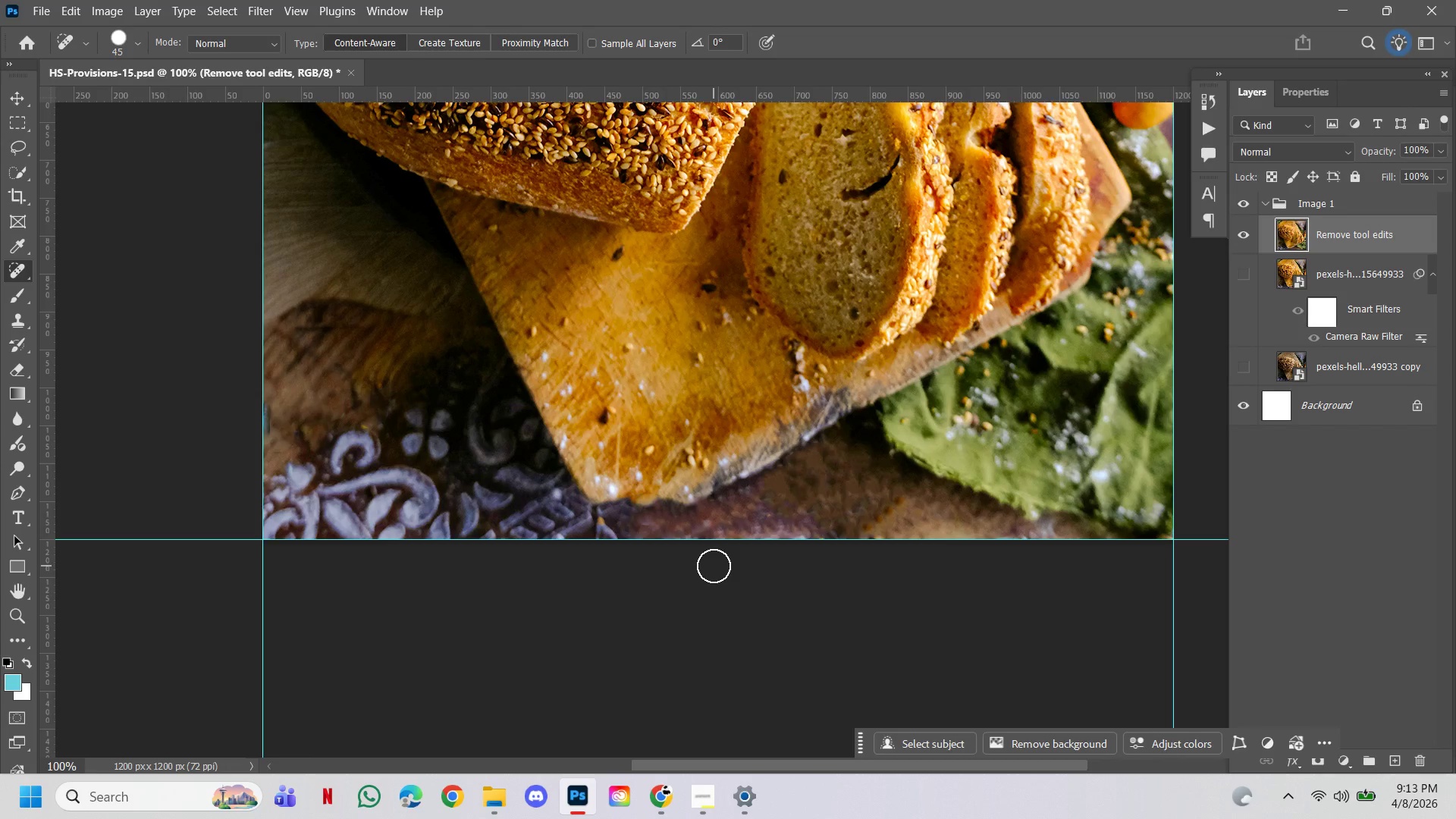 
key(Control+Z)
 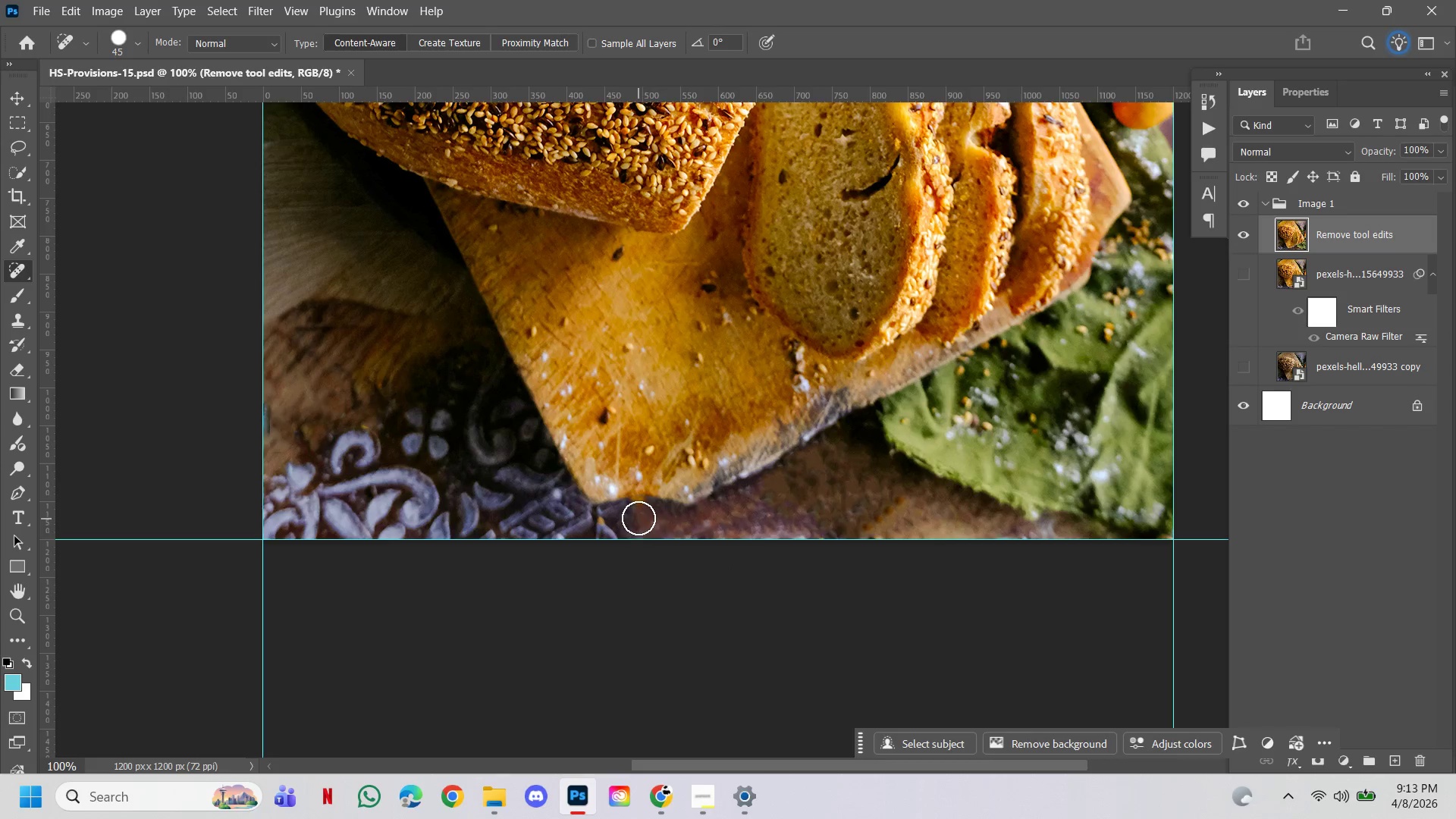 
left_click([639, 513])
 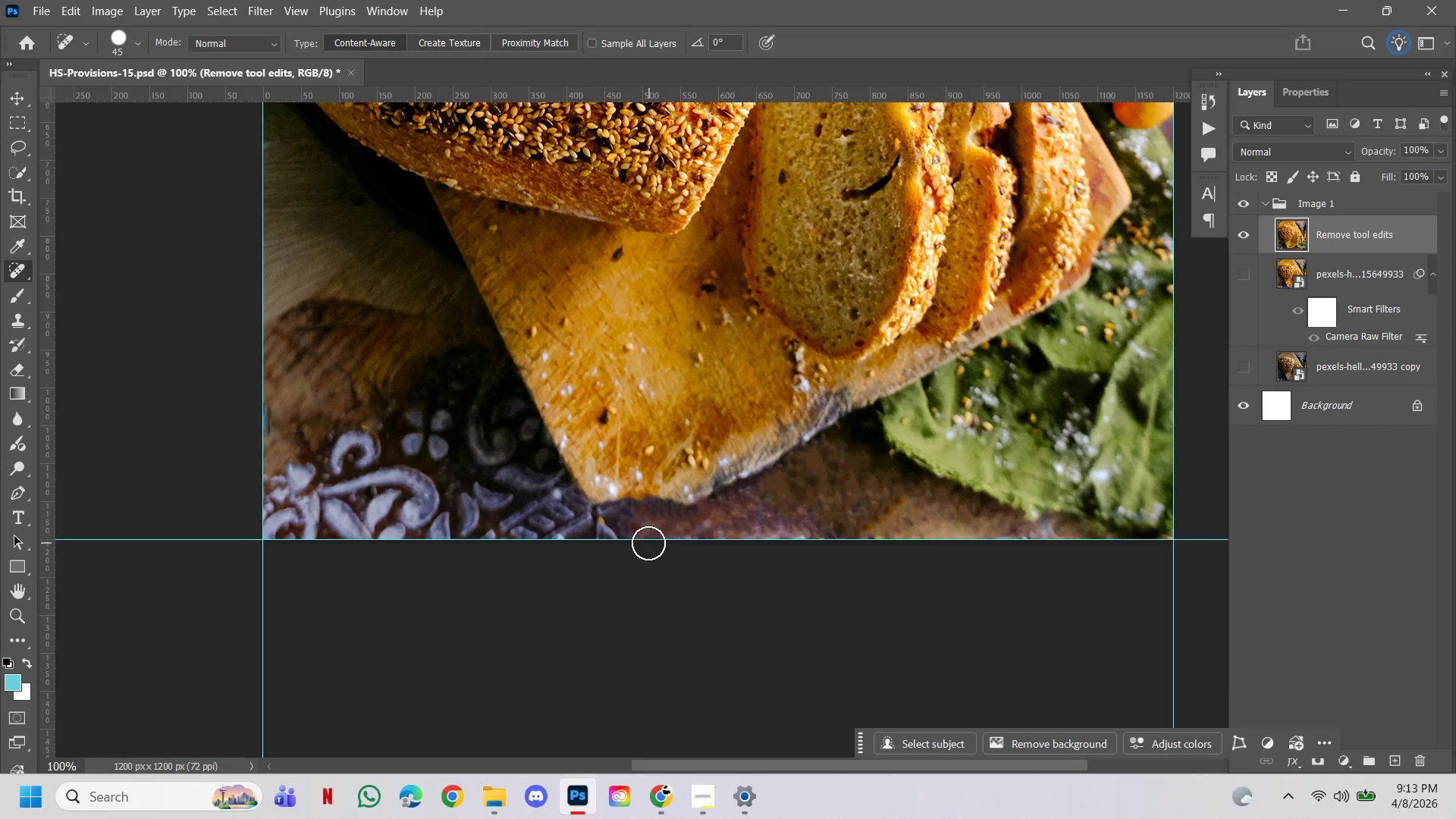 
hold_key(key=ControlLeft, duration=0.89)
 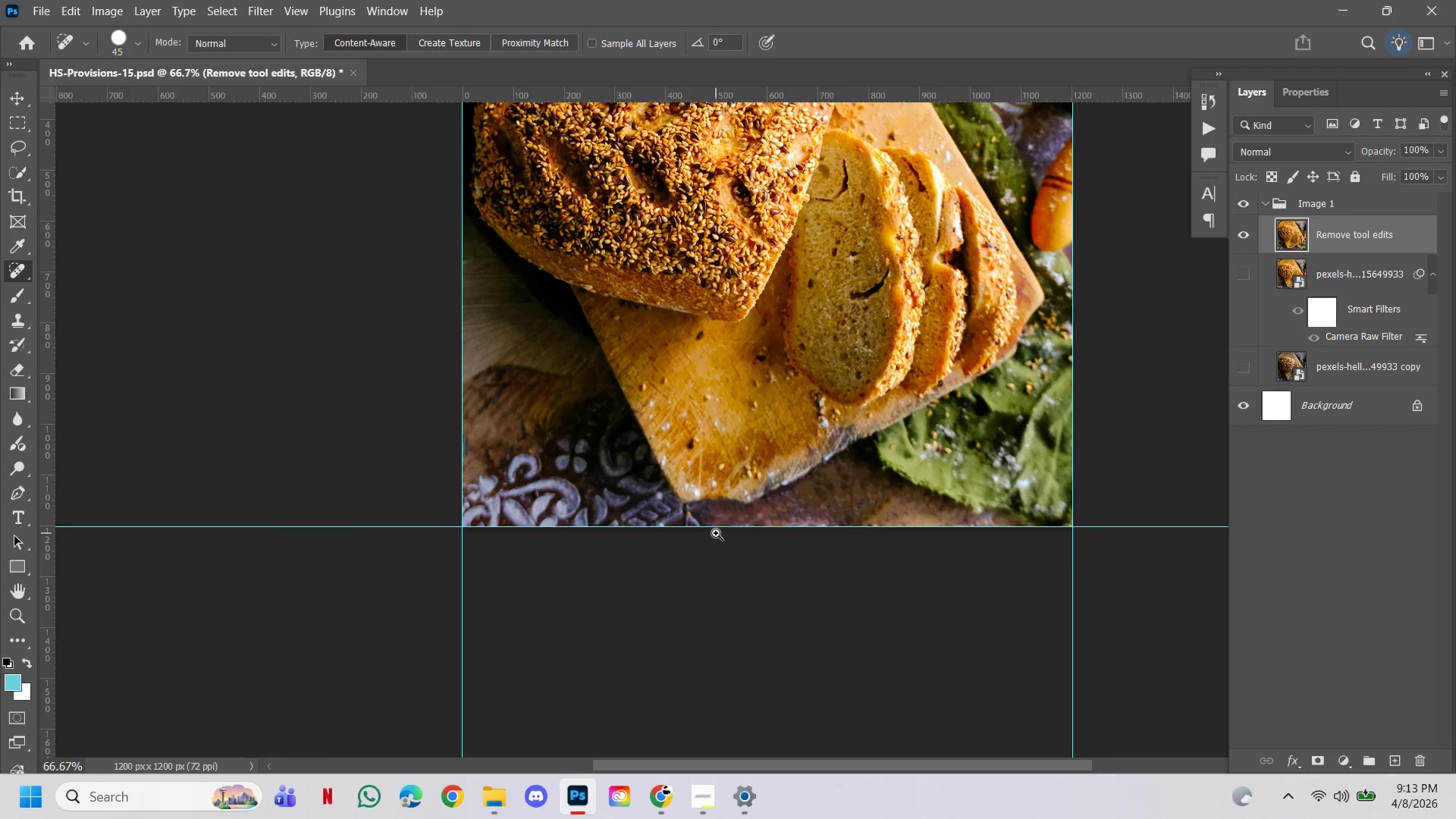 
hold_key(key=AltLeft, duration=0.59)
 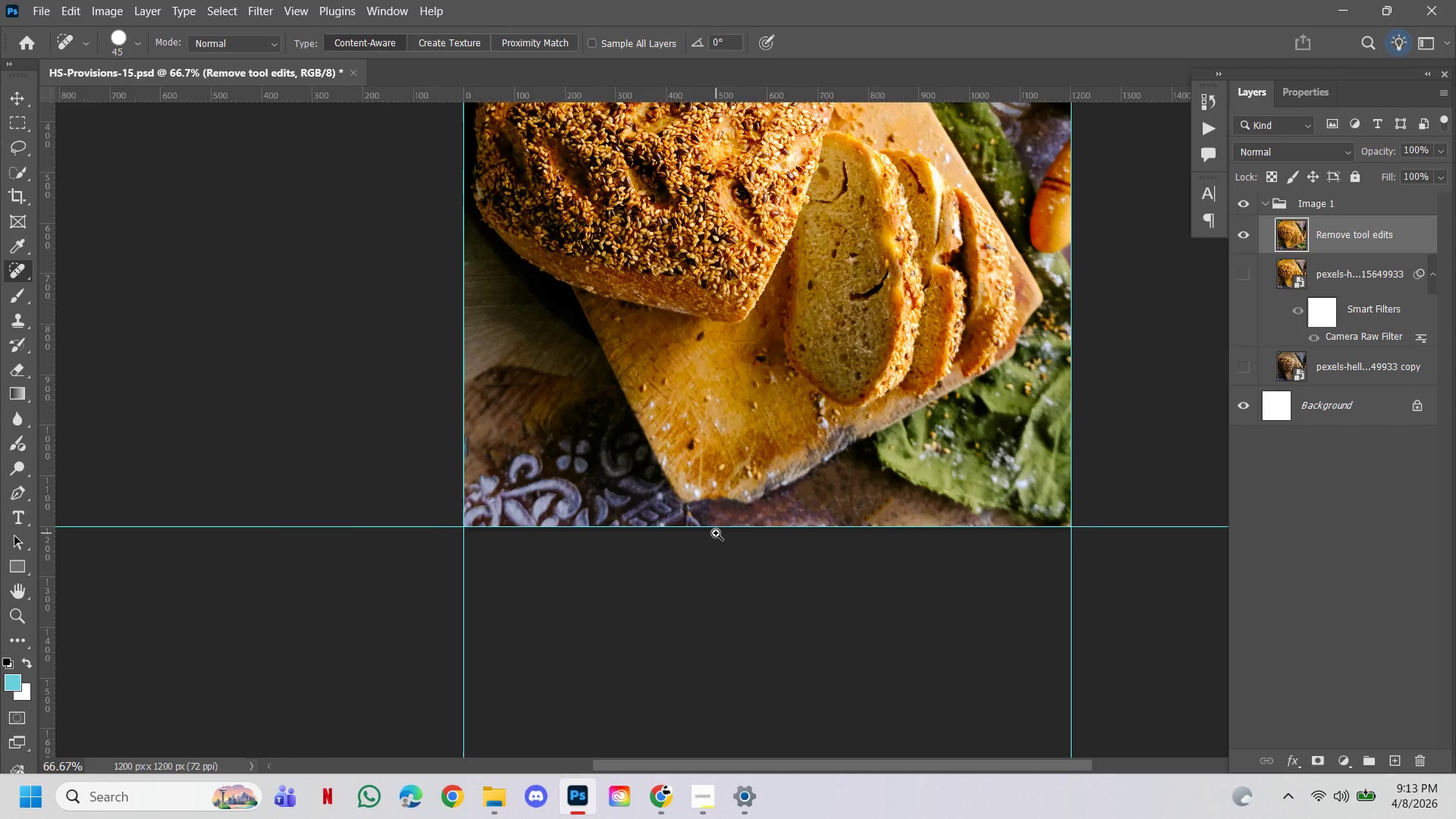 
hold_key(key=Space, duration=1.59)
 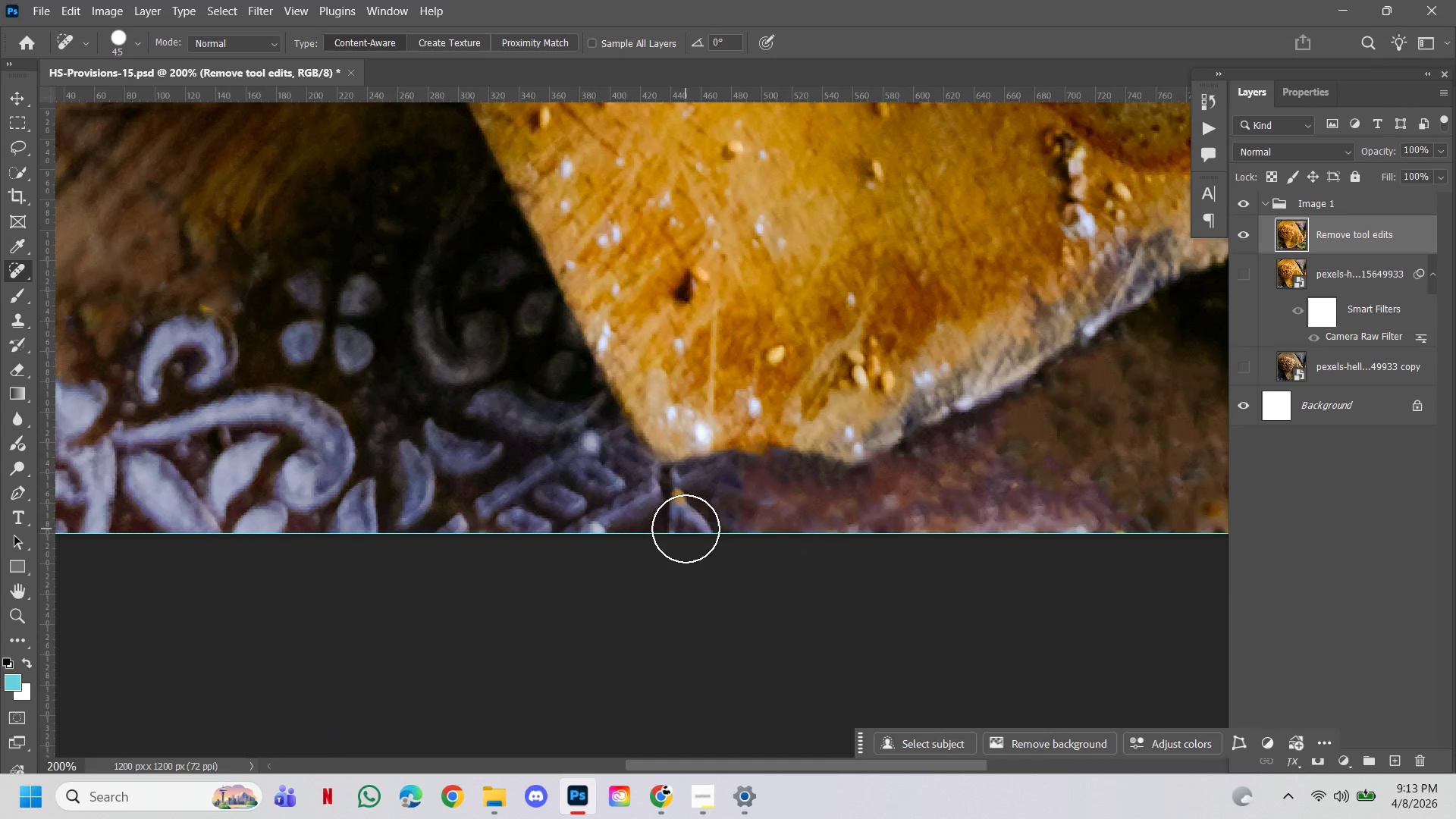 
left_click([865, 500])
 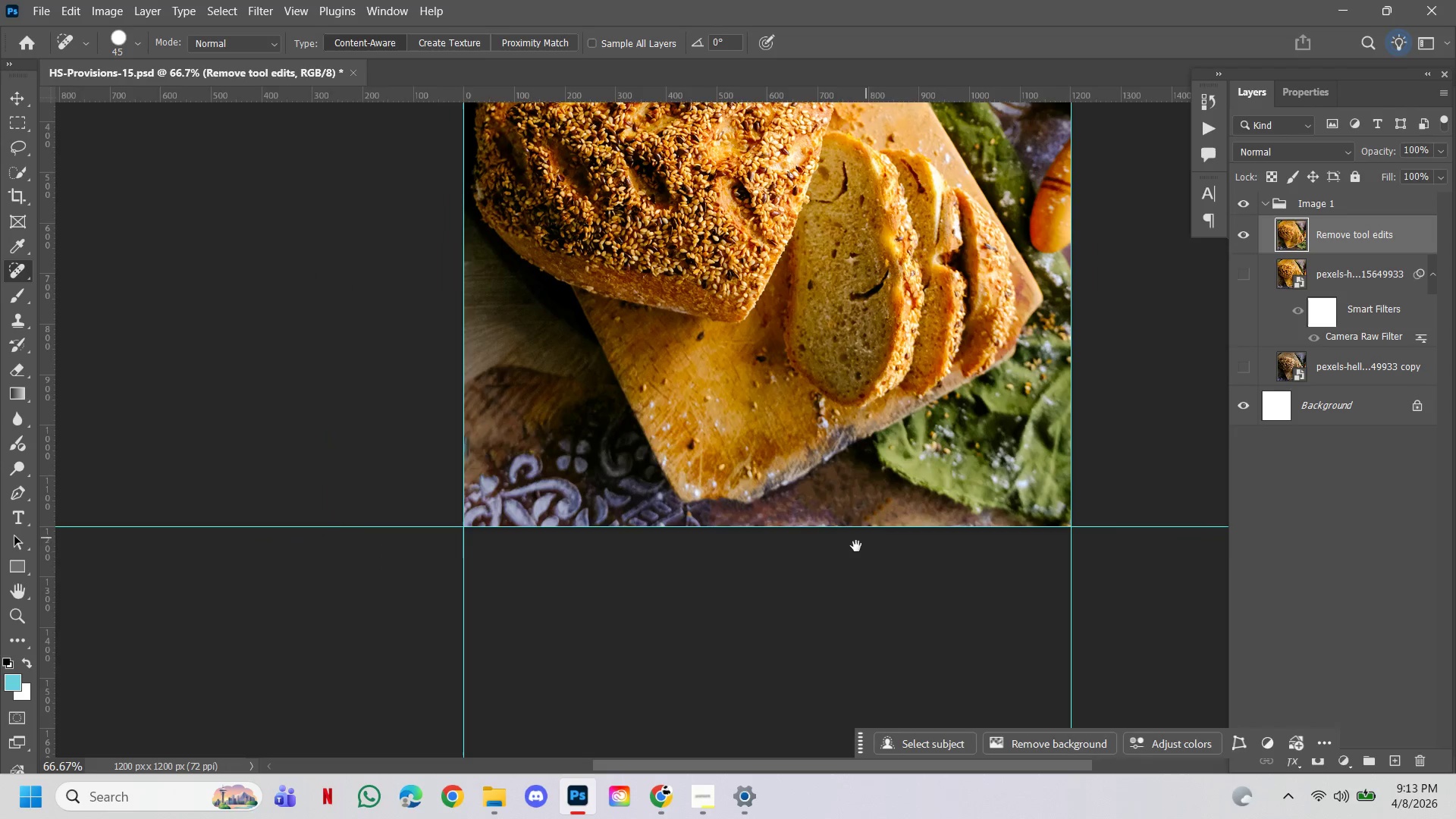 
hold_key(key=ControlLeft, duration=0.75)
double_click([673, 519])
 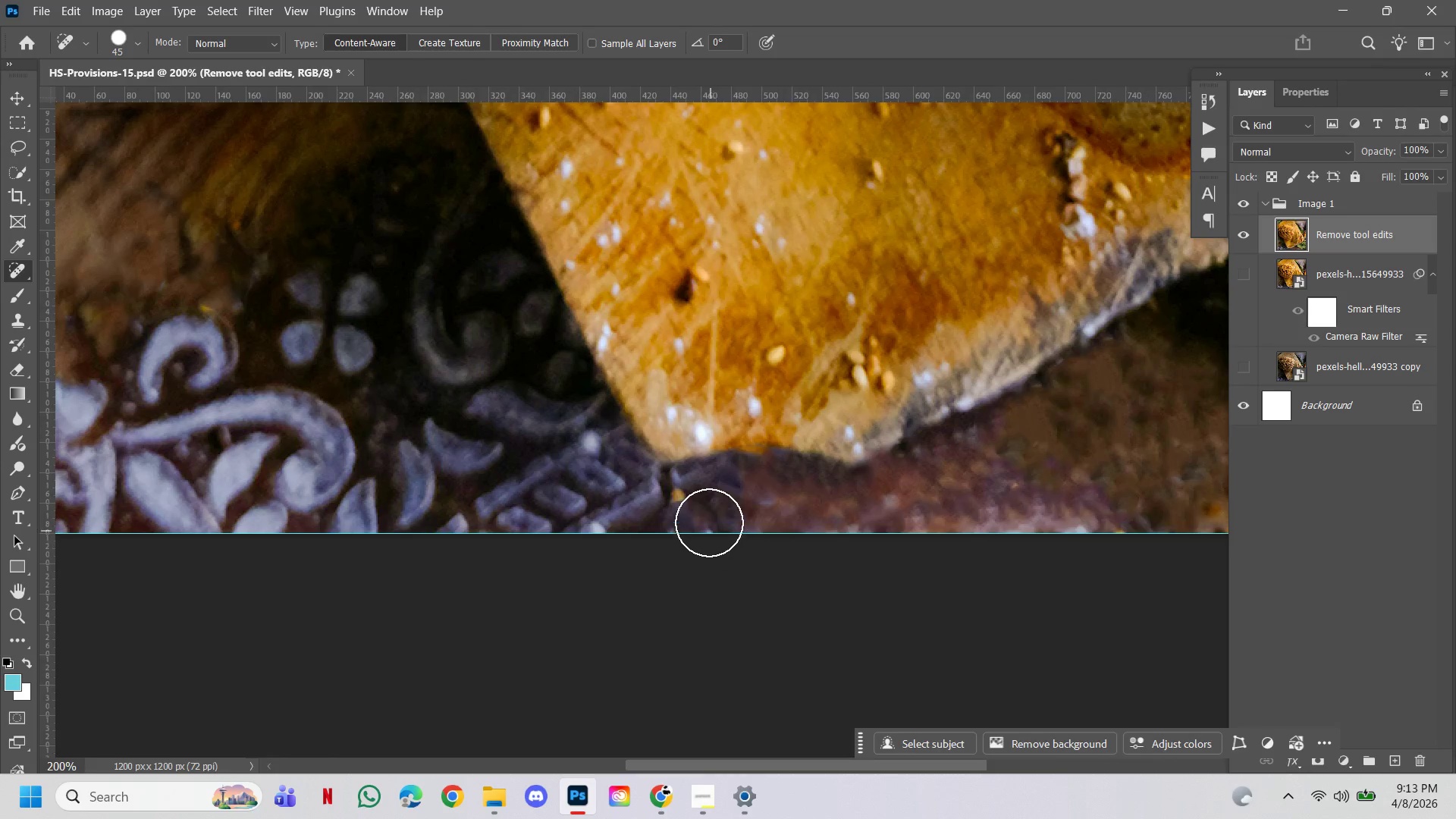 
left_click([697, 509])
 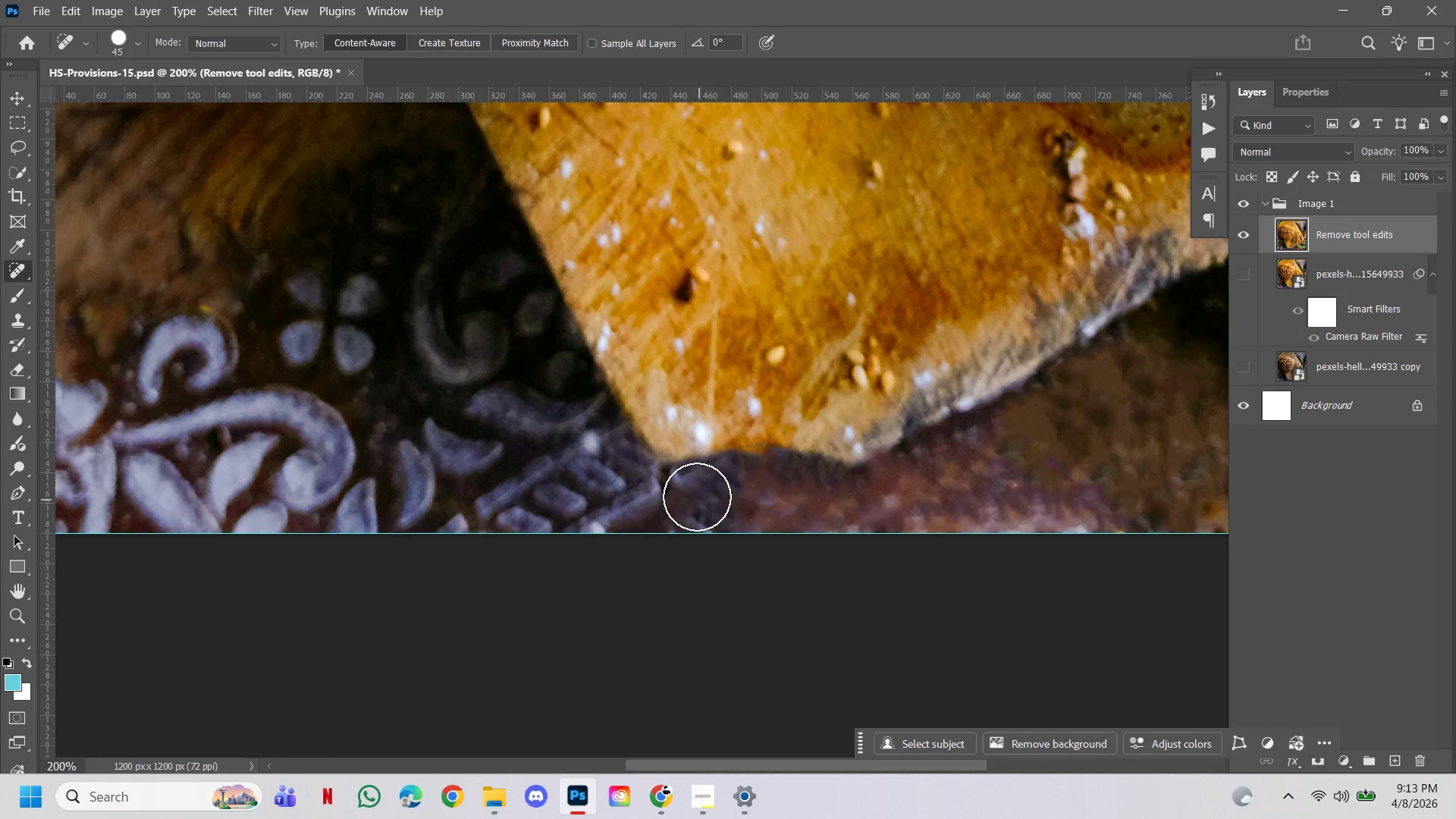 
left_click([697, 497])
 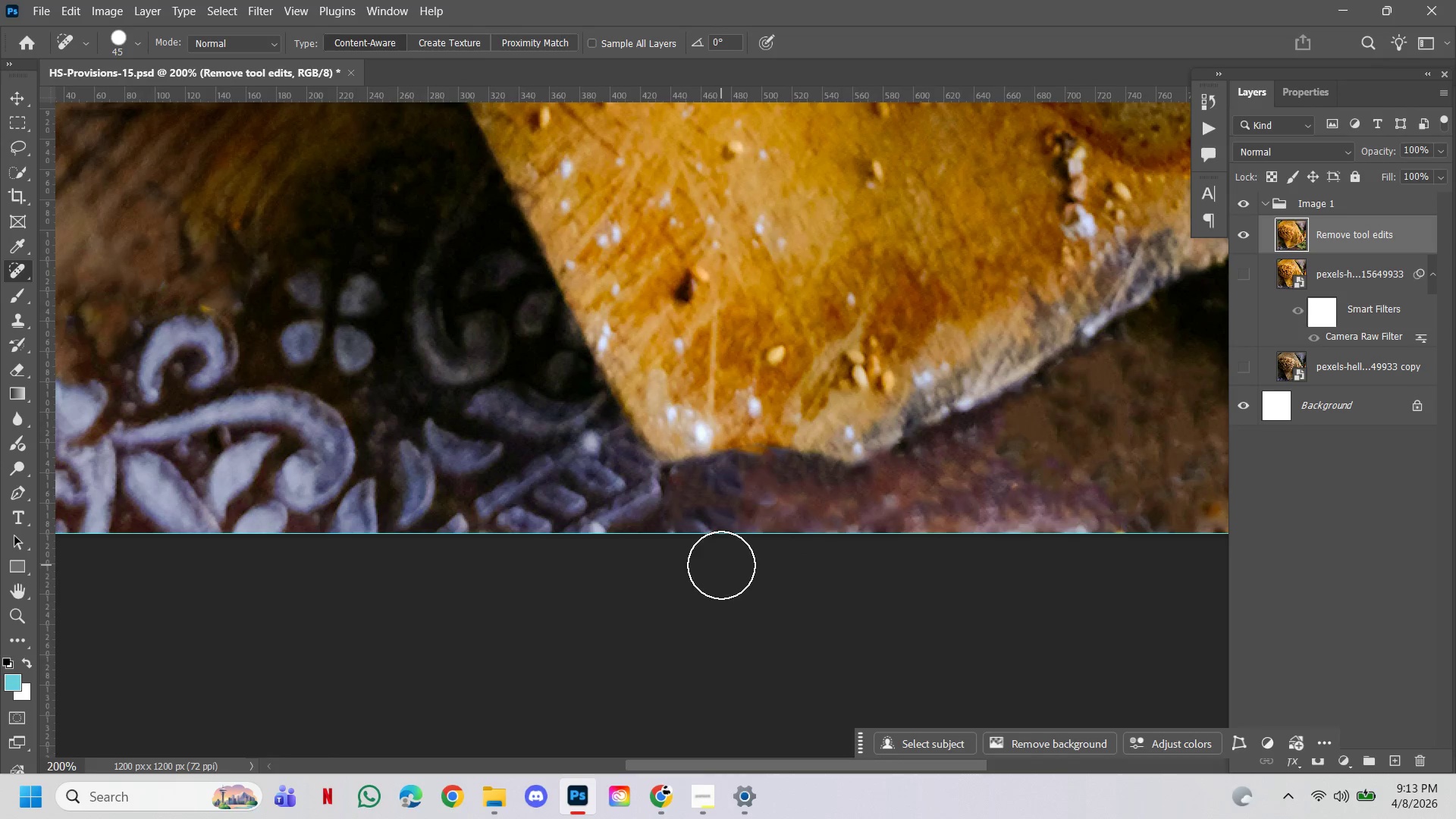 
left_click([716, 541])
 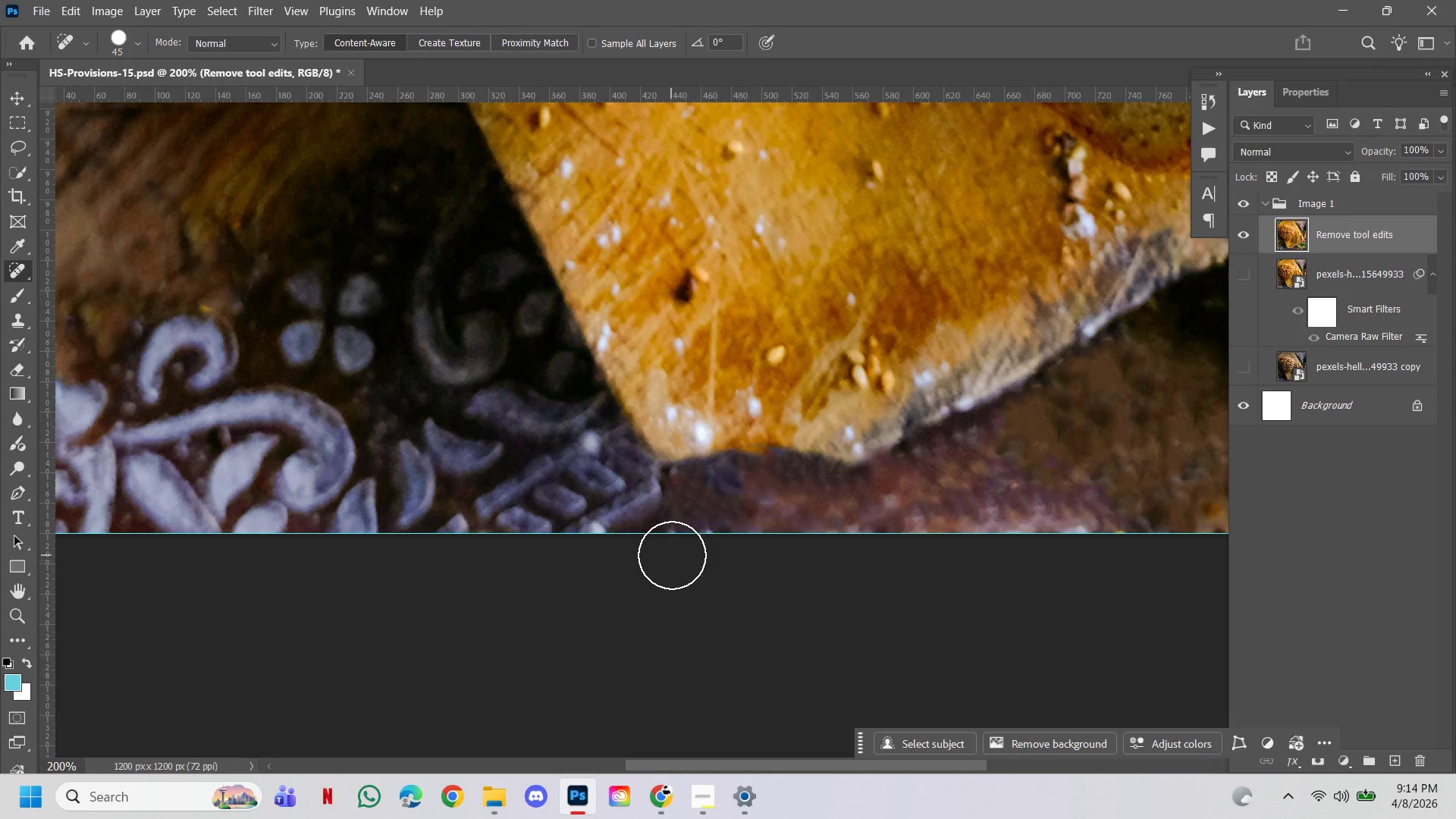 
left_click_drag(start_coordinate=[672, 555], to_coordinate=[713, 552])
 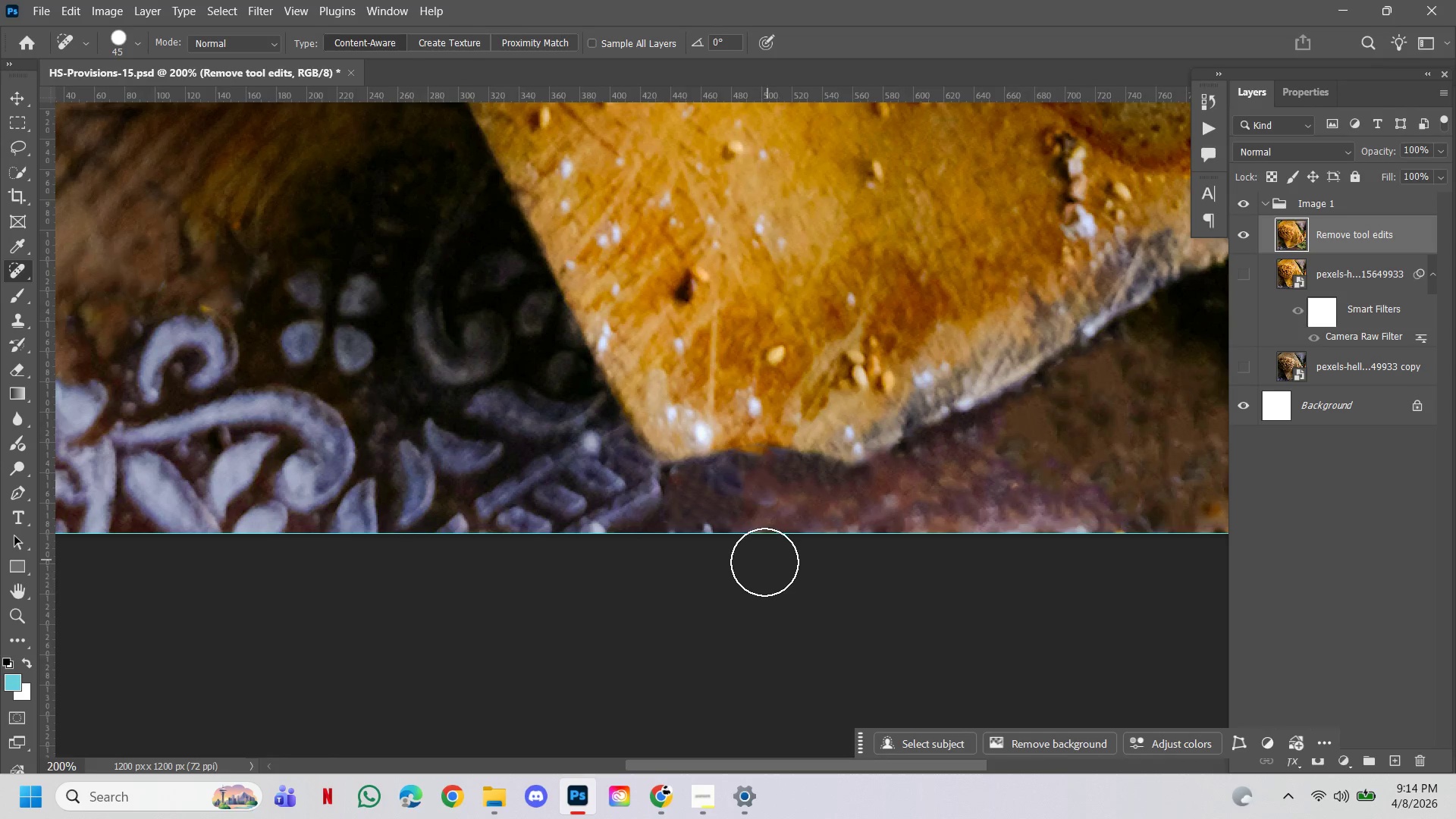 
left_click([732, 544])
 